 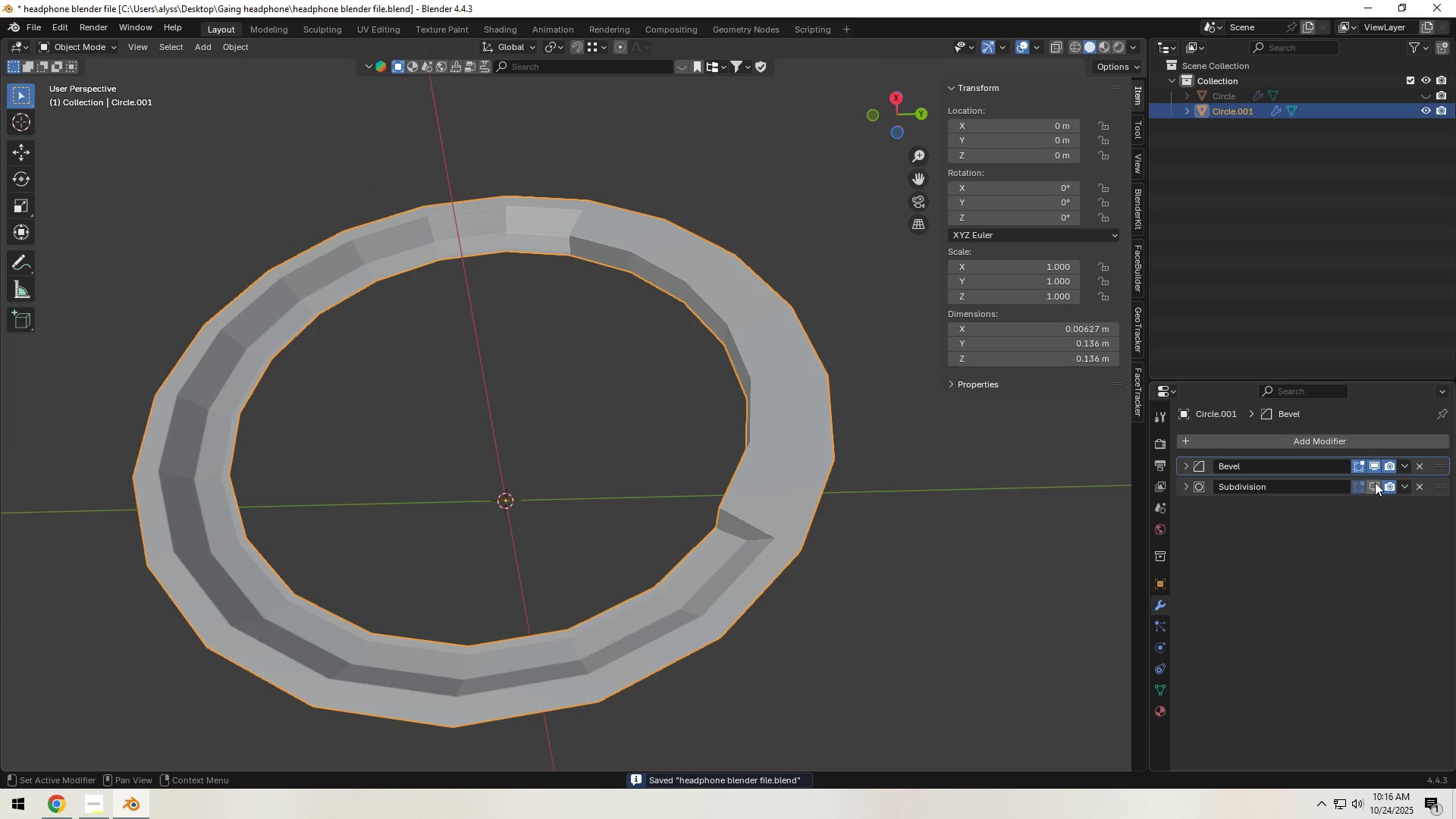 
left_click([1376, 489])
 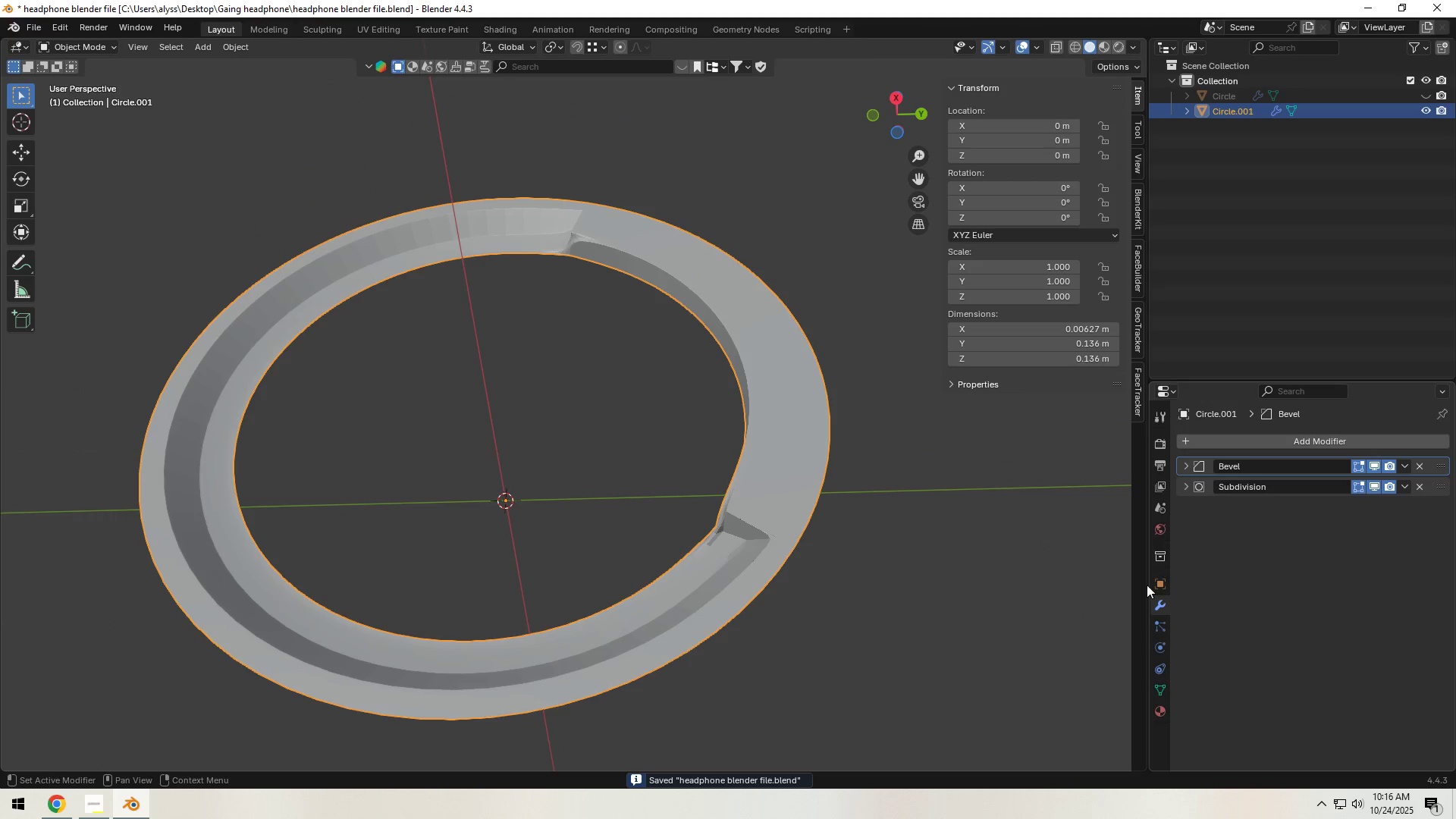 
left_click([893, 617])
 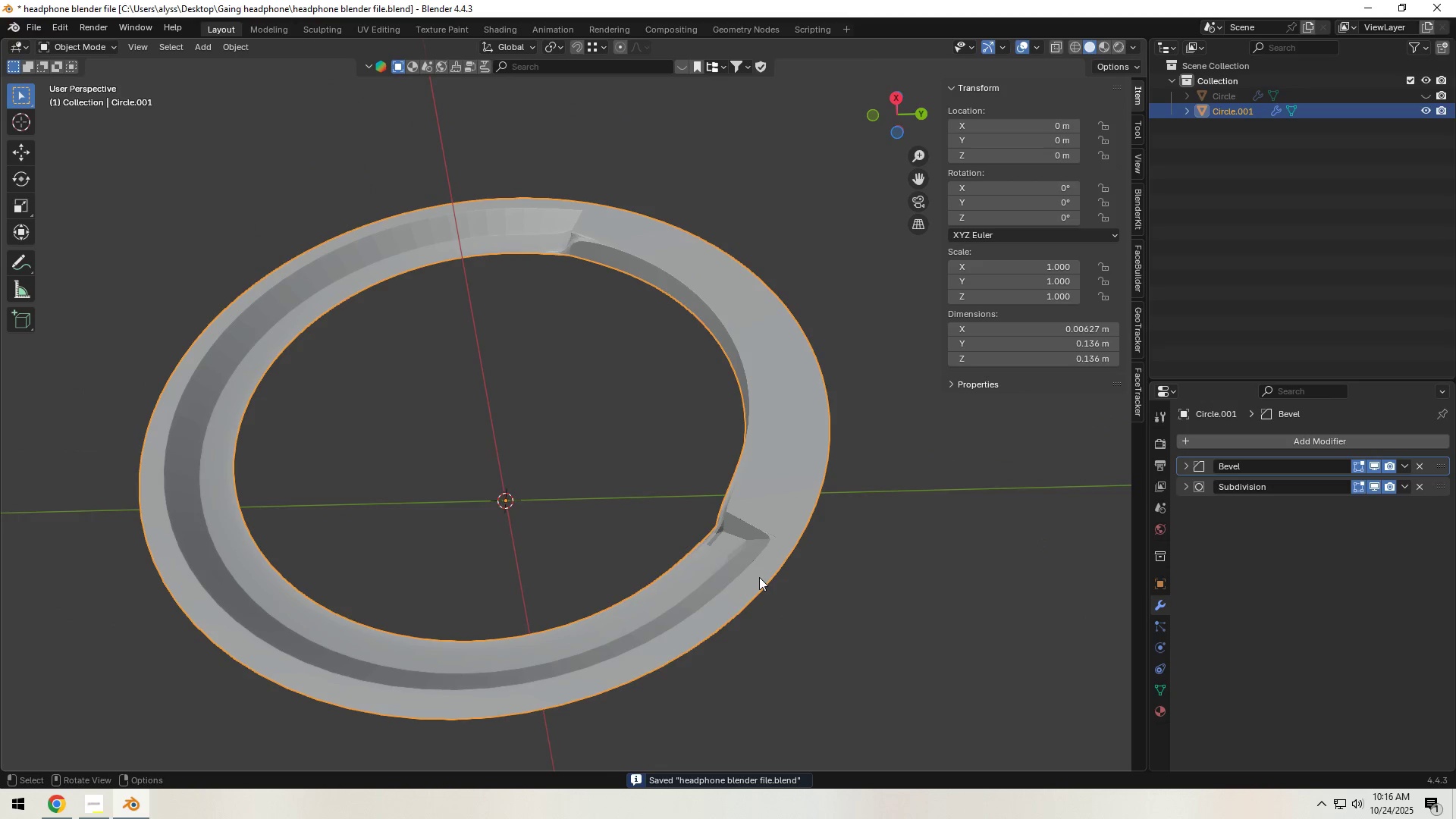 
right_click([759, 577])
 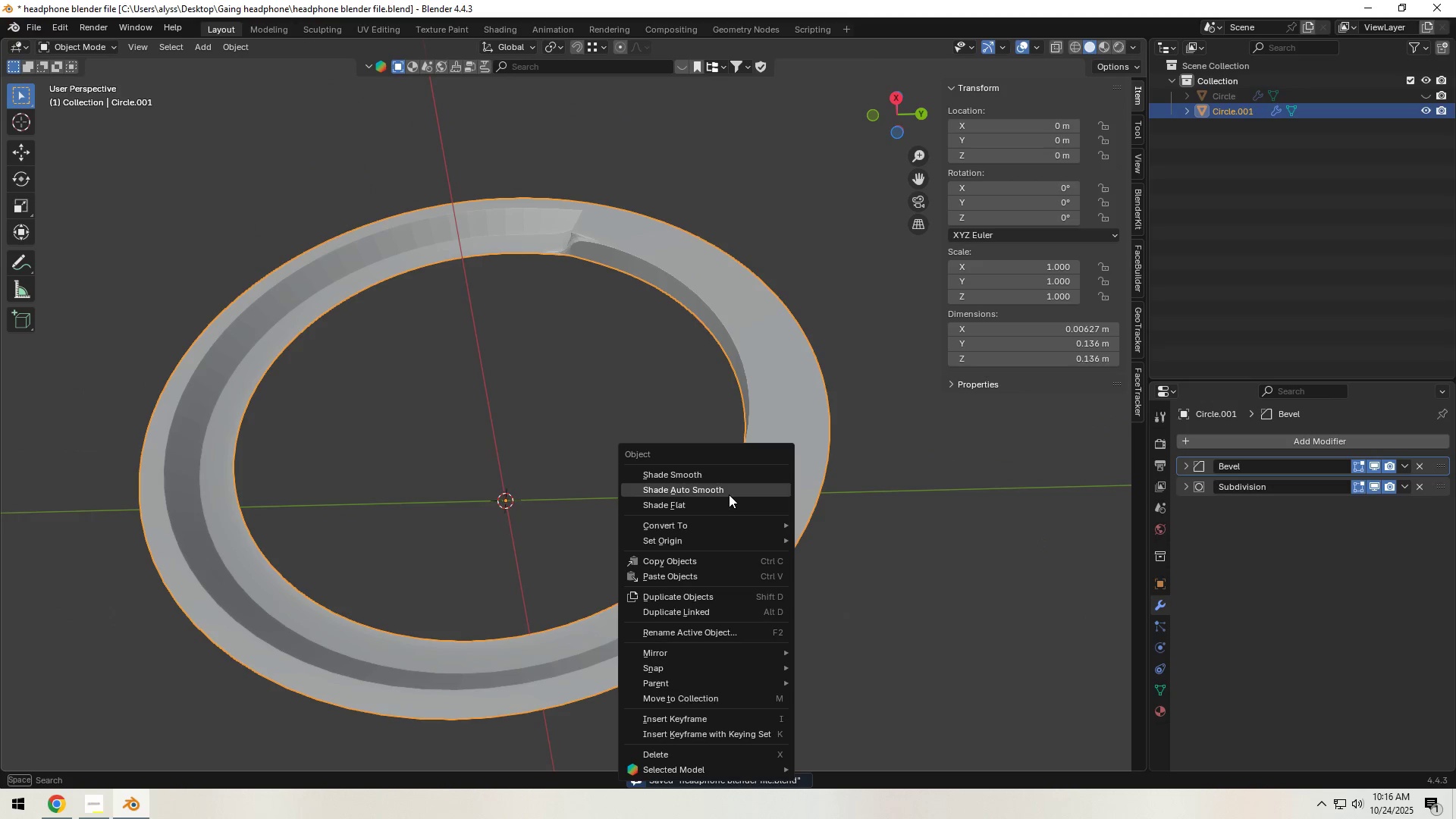 
left_click([729, 492])
 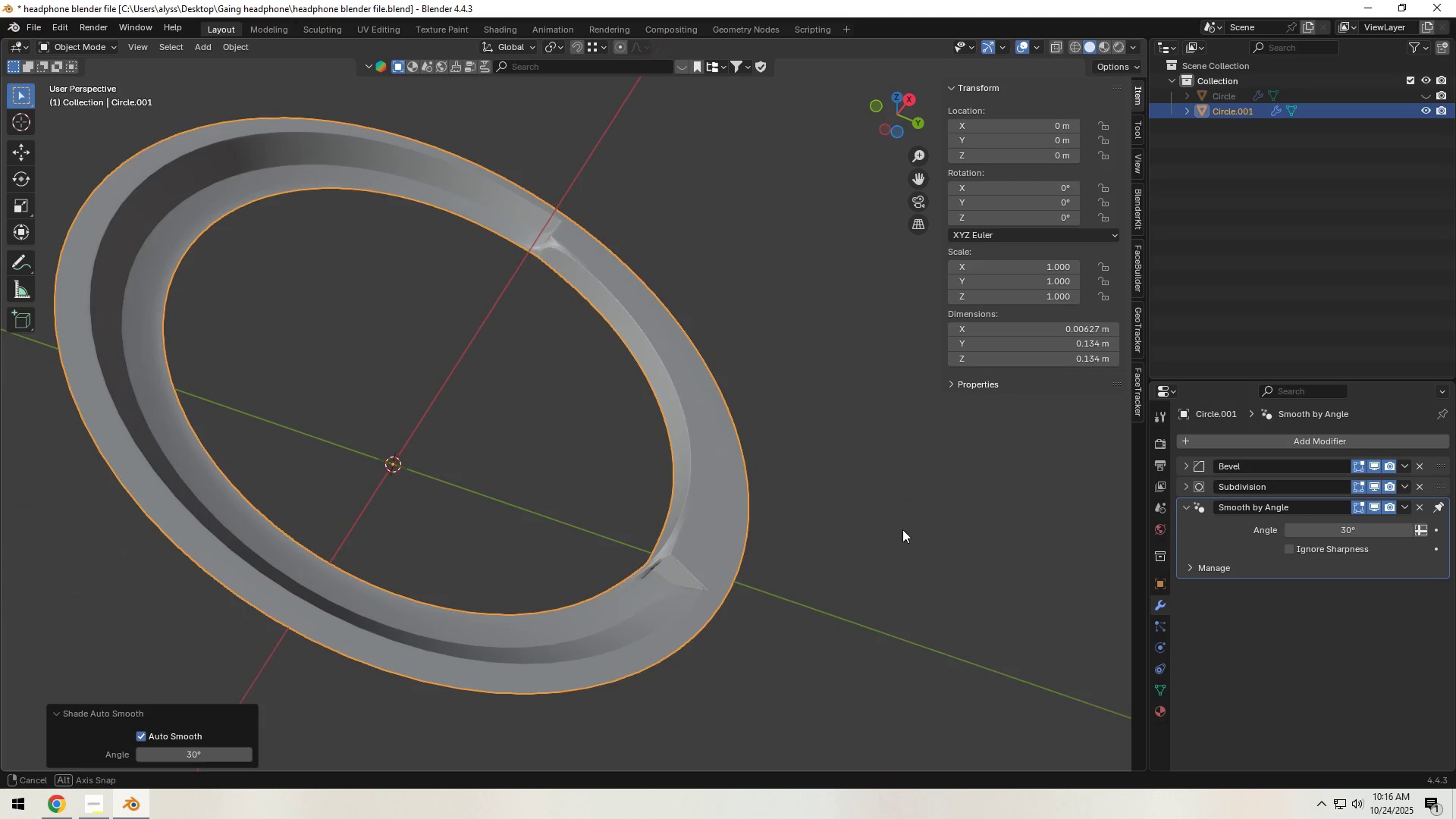 
key(Backquote)
 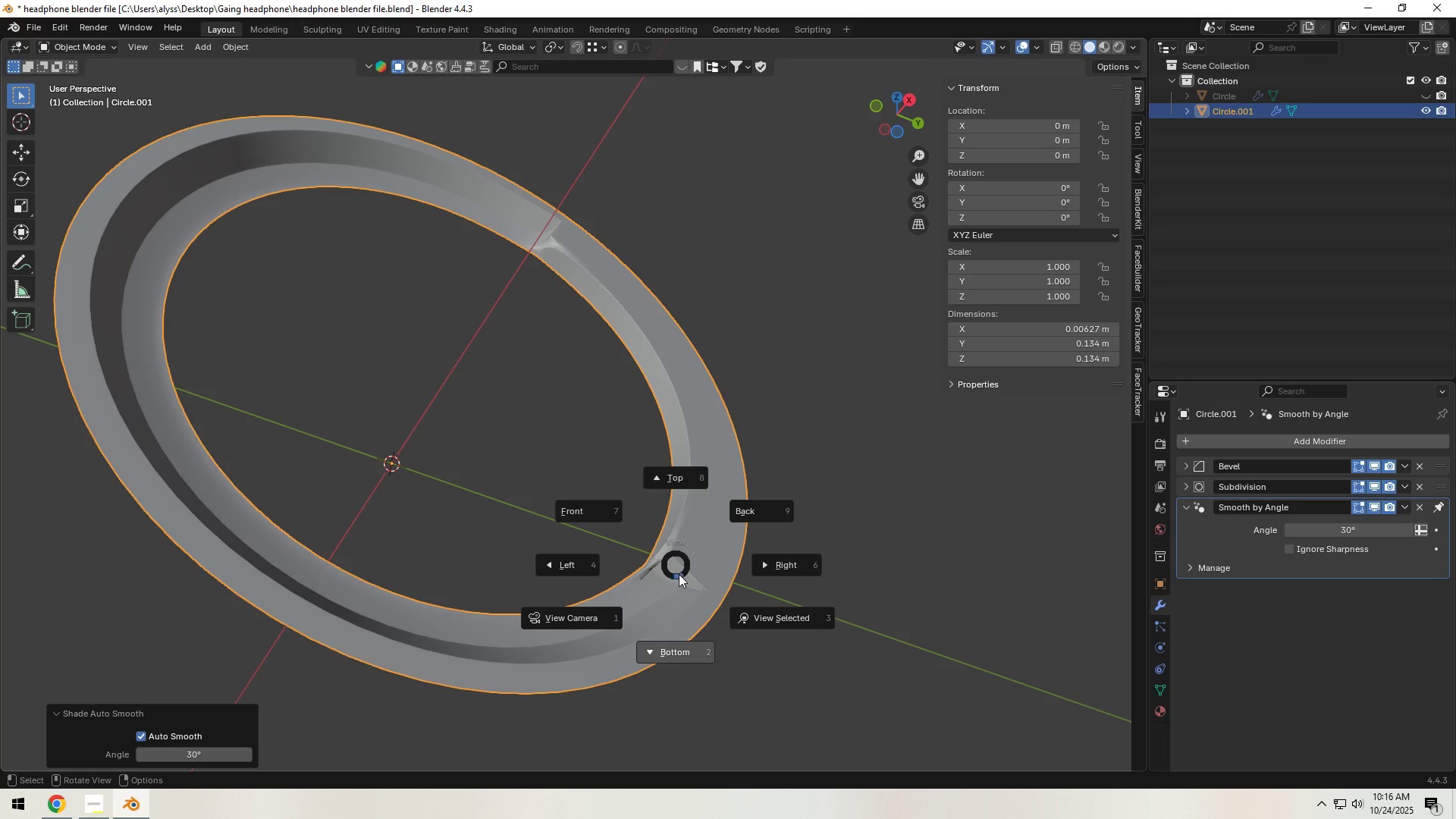 
right_click([679, 573])
 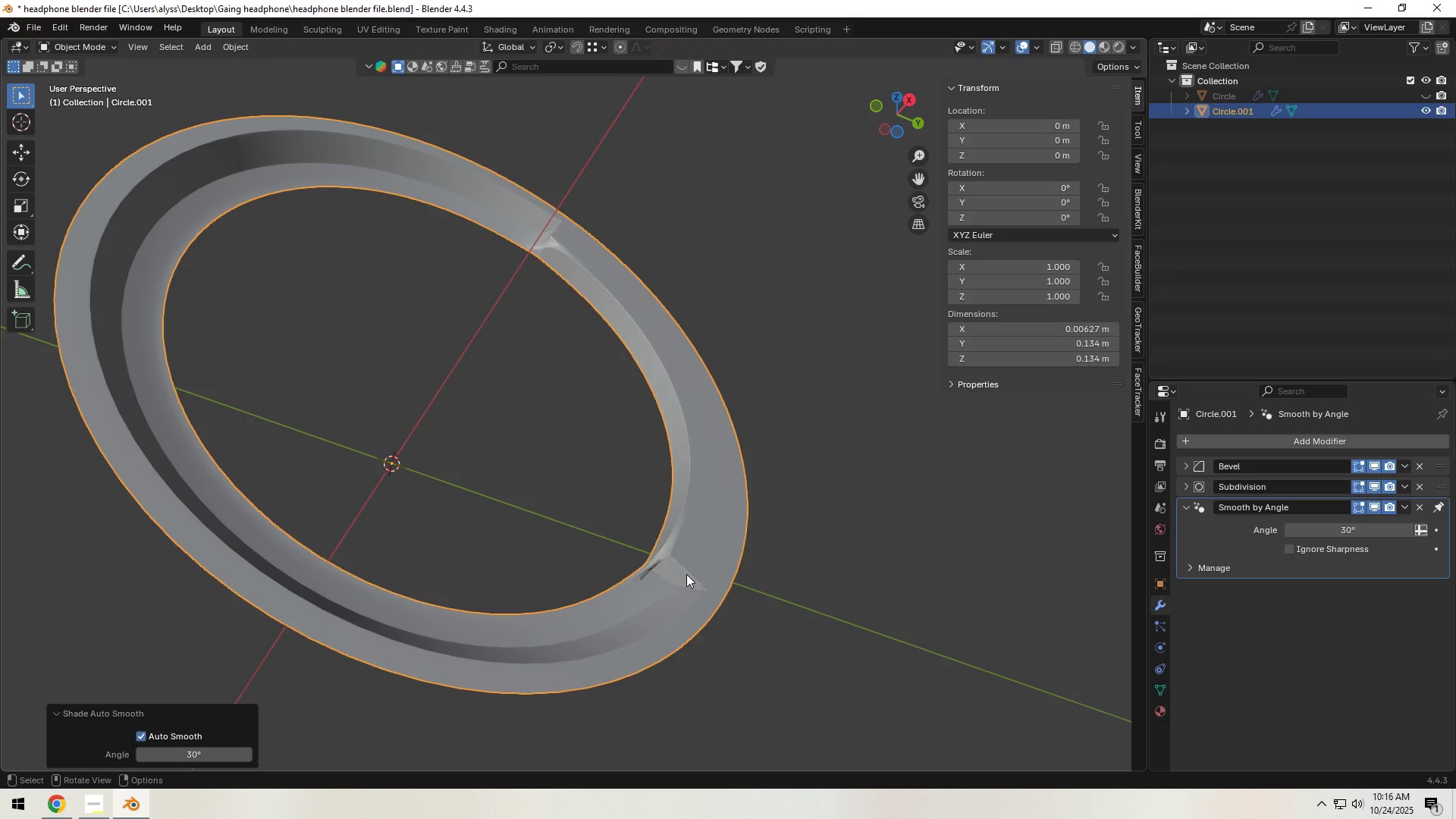 
key(Tab)
 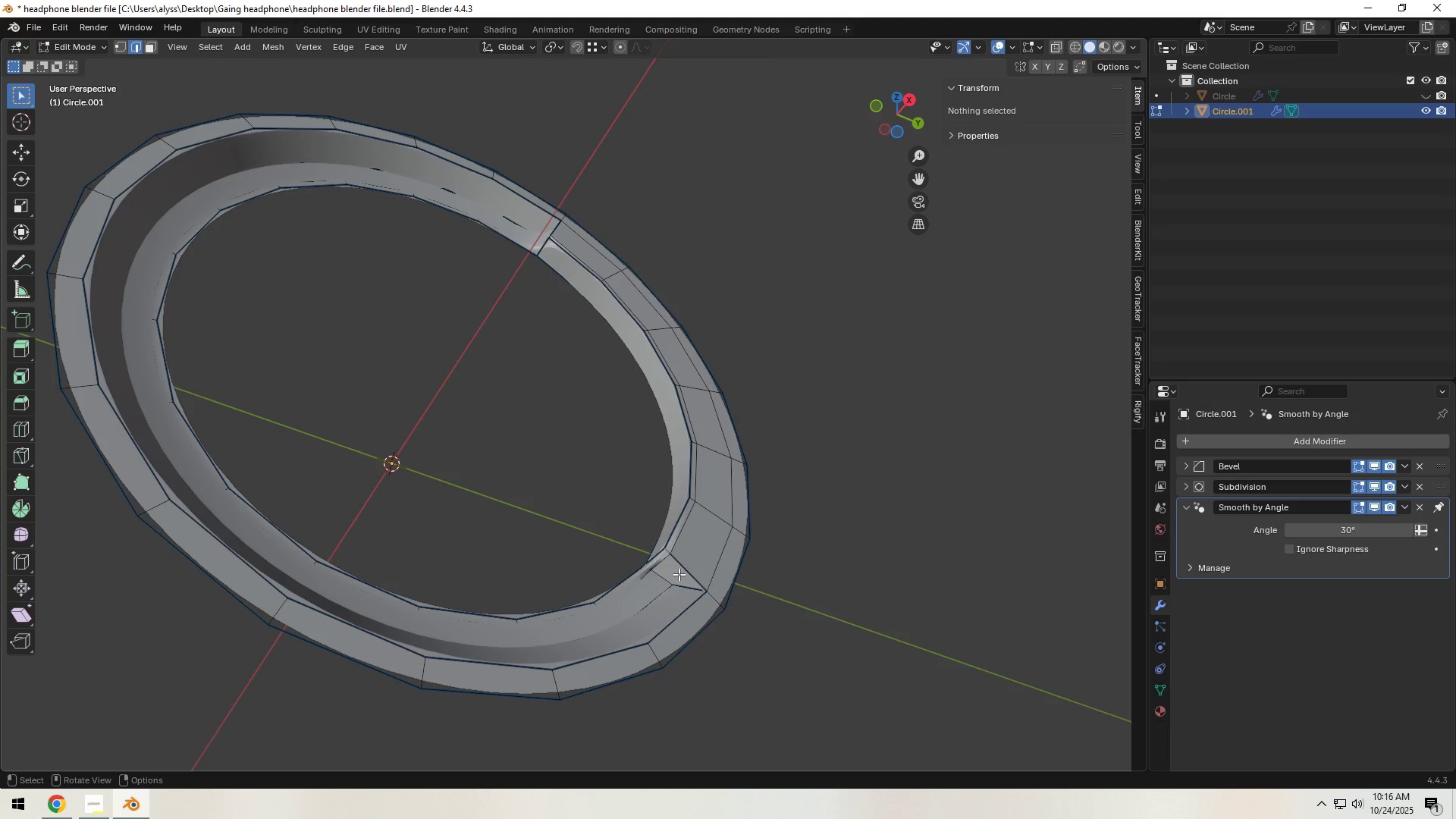 
left_click([678, 574])
 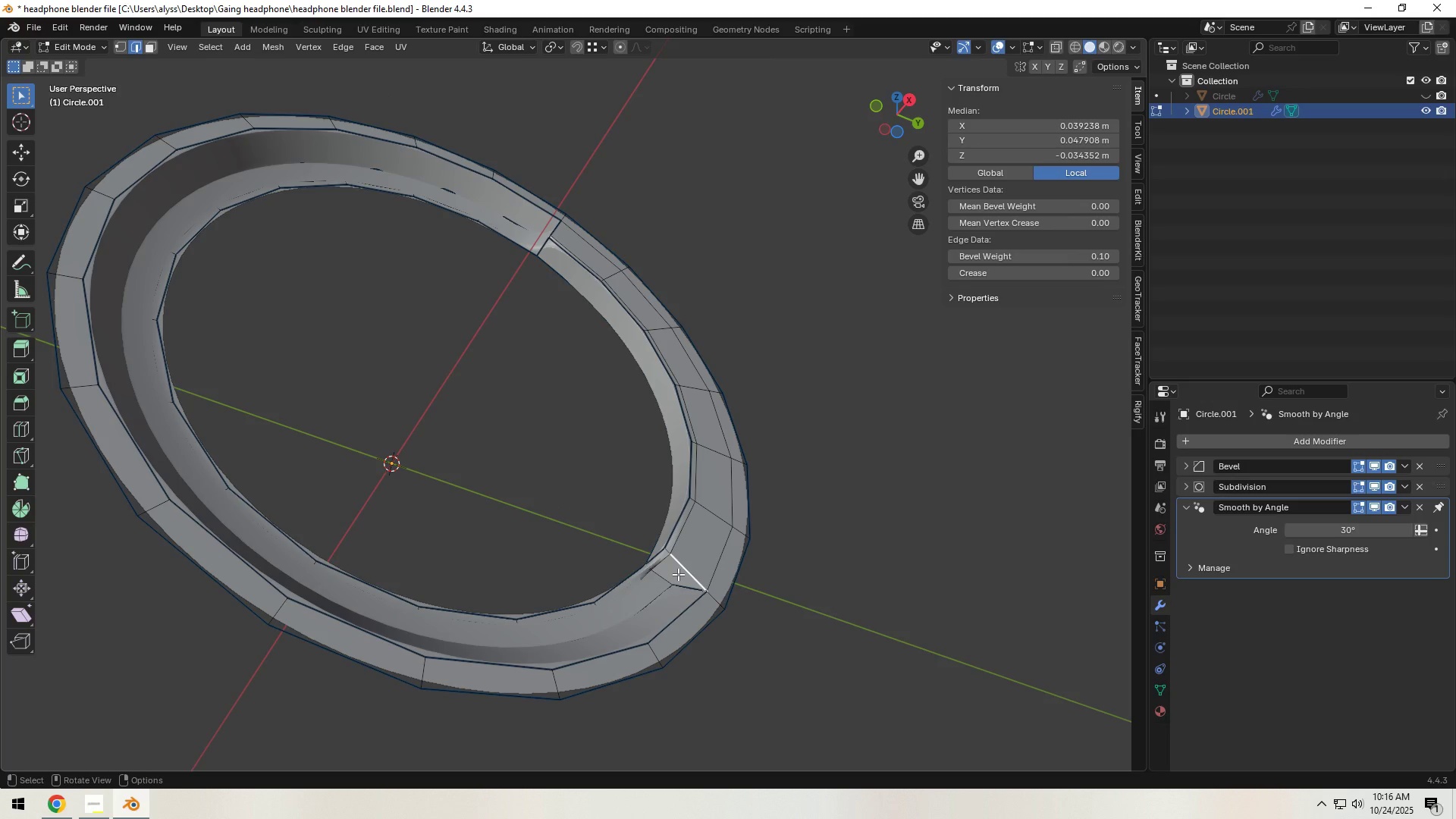 
key(Backquote)
 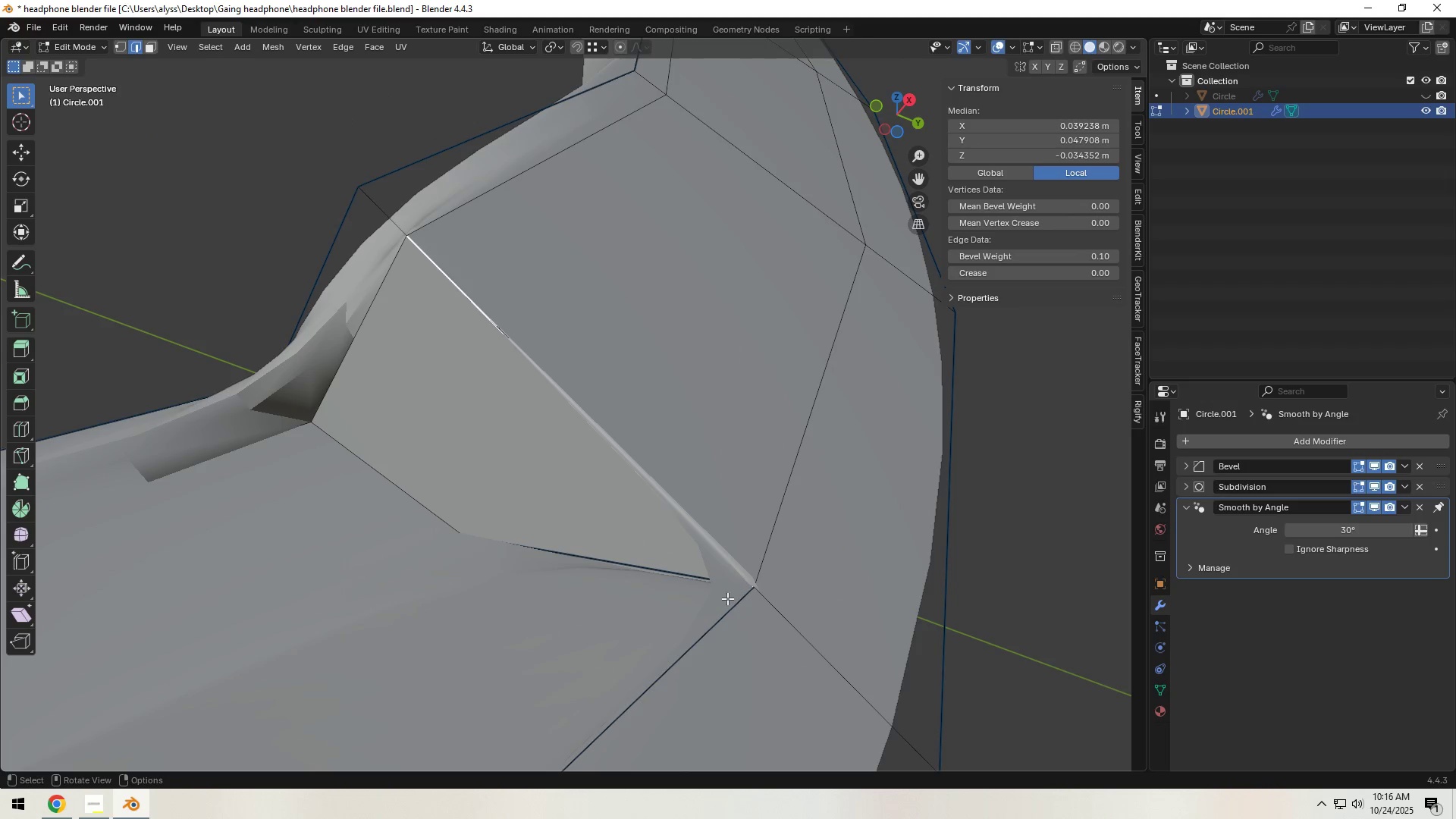 
scroll: coordinate [595, 576], scroll_direction: down, amount: 1.0
 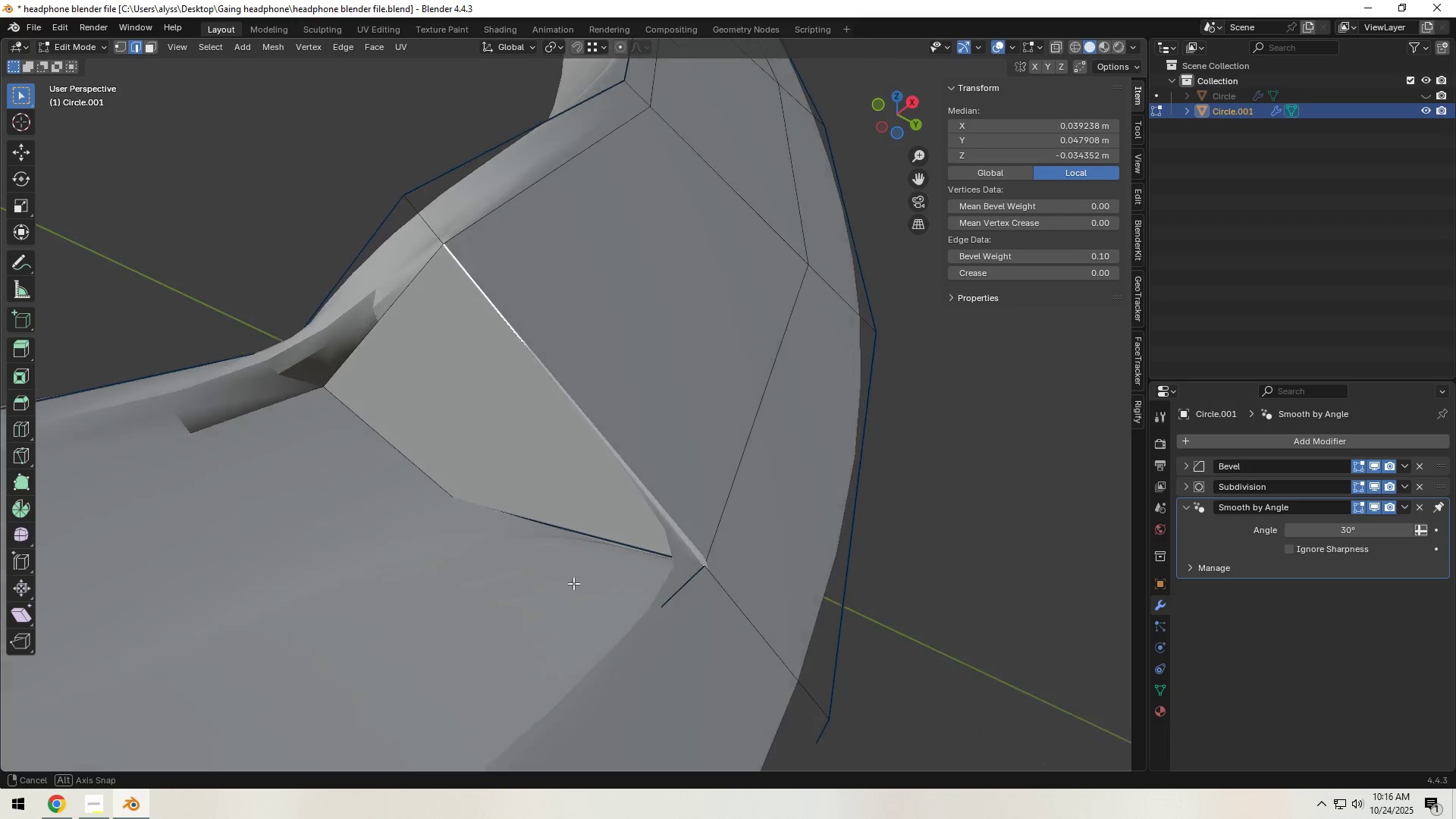 
hold_key(key=ShiftLeft, duration=0.78)
 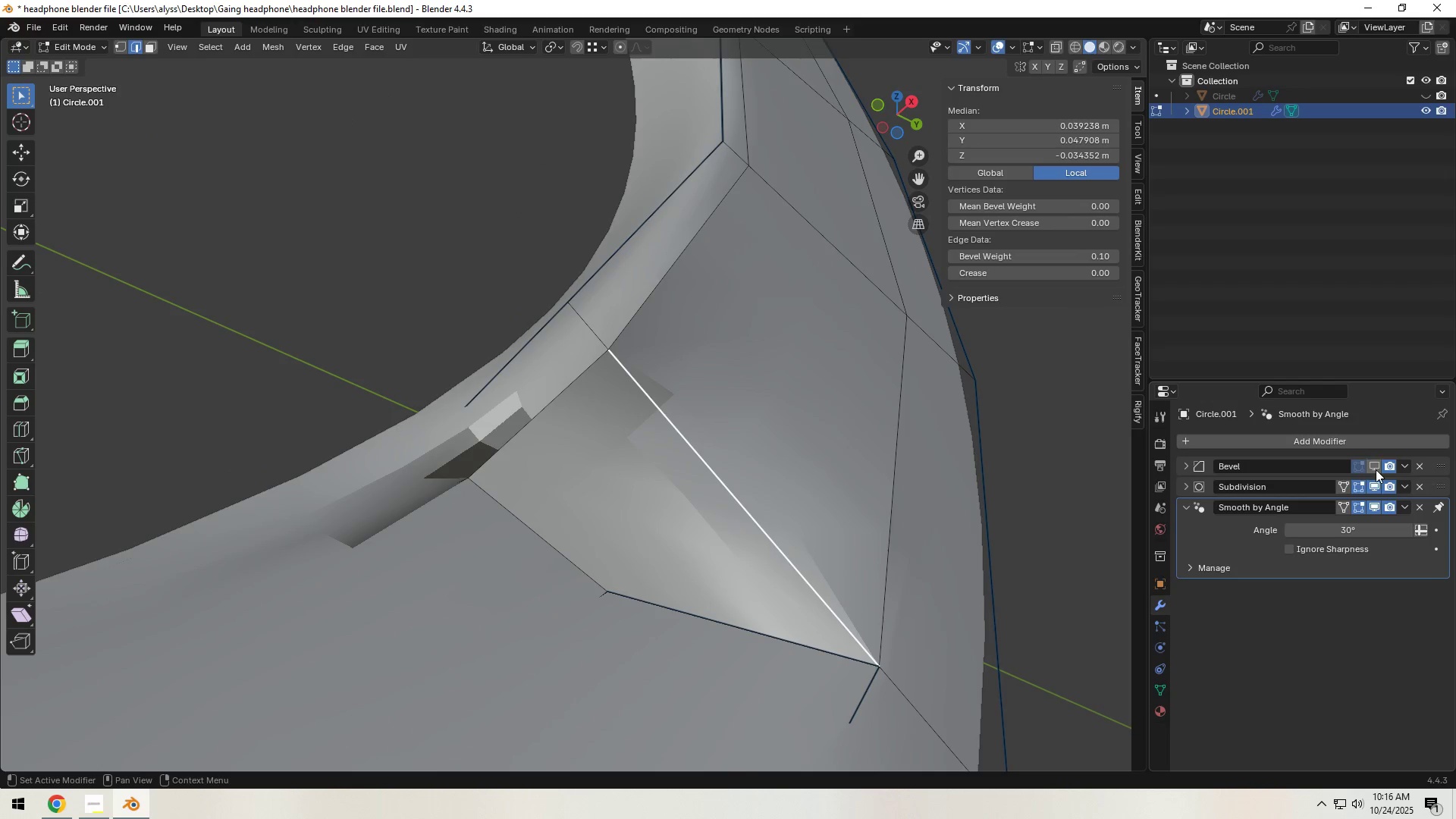 
double_click([1370, 485])
 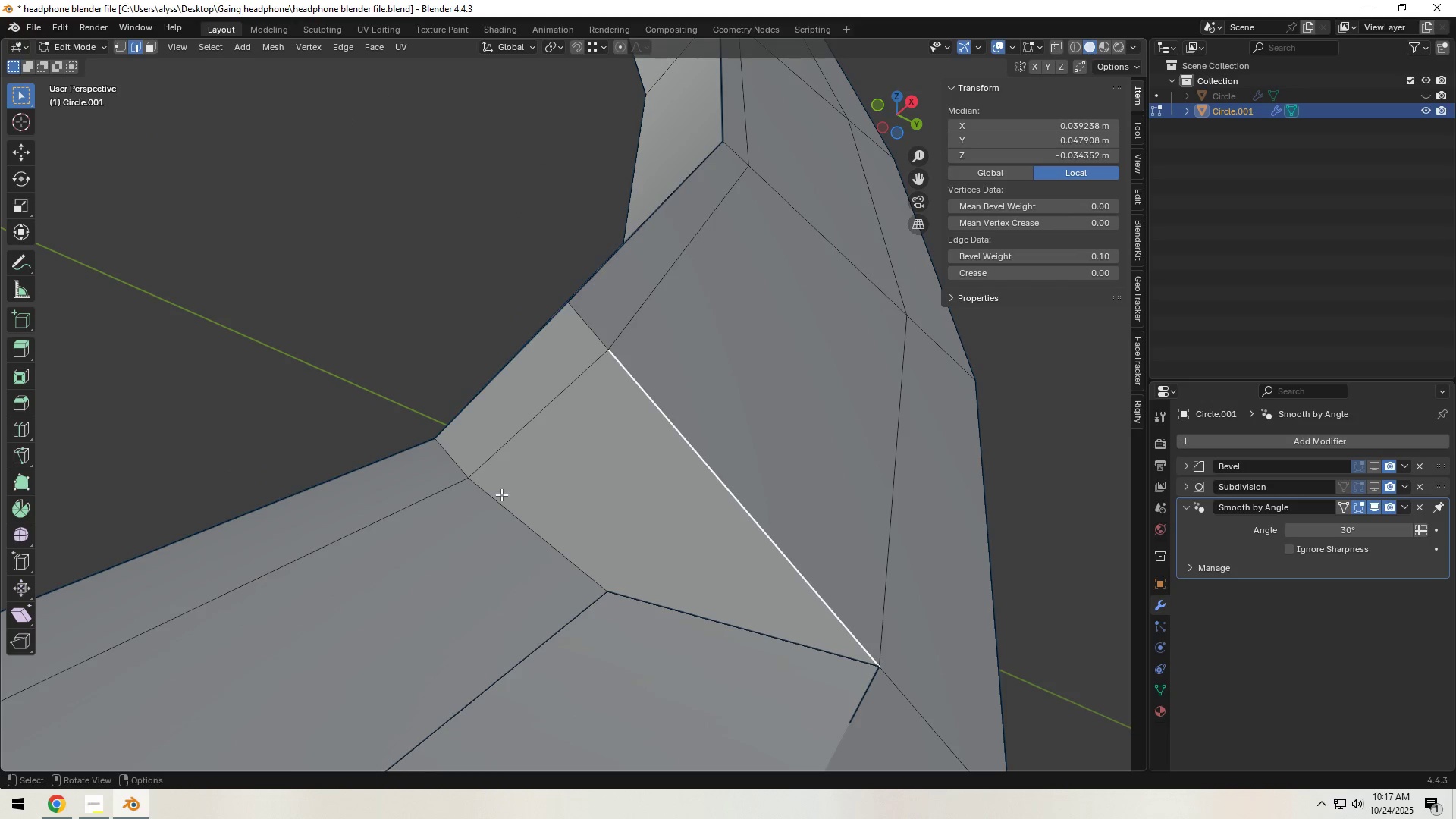 
left_click([538, 523])
 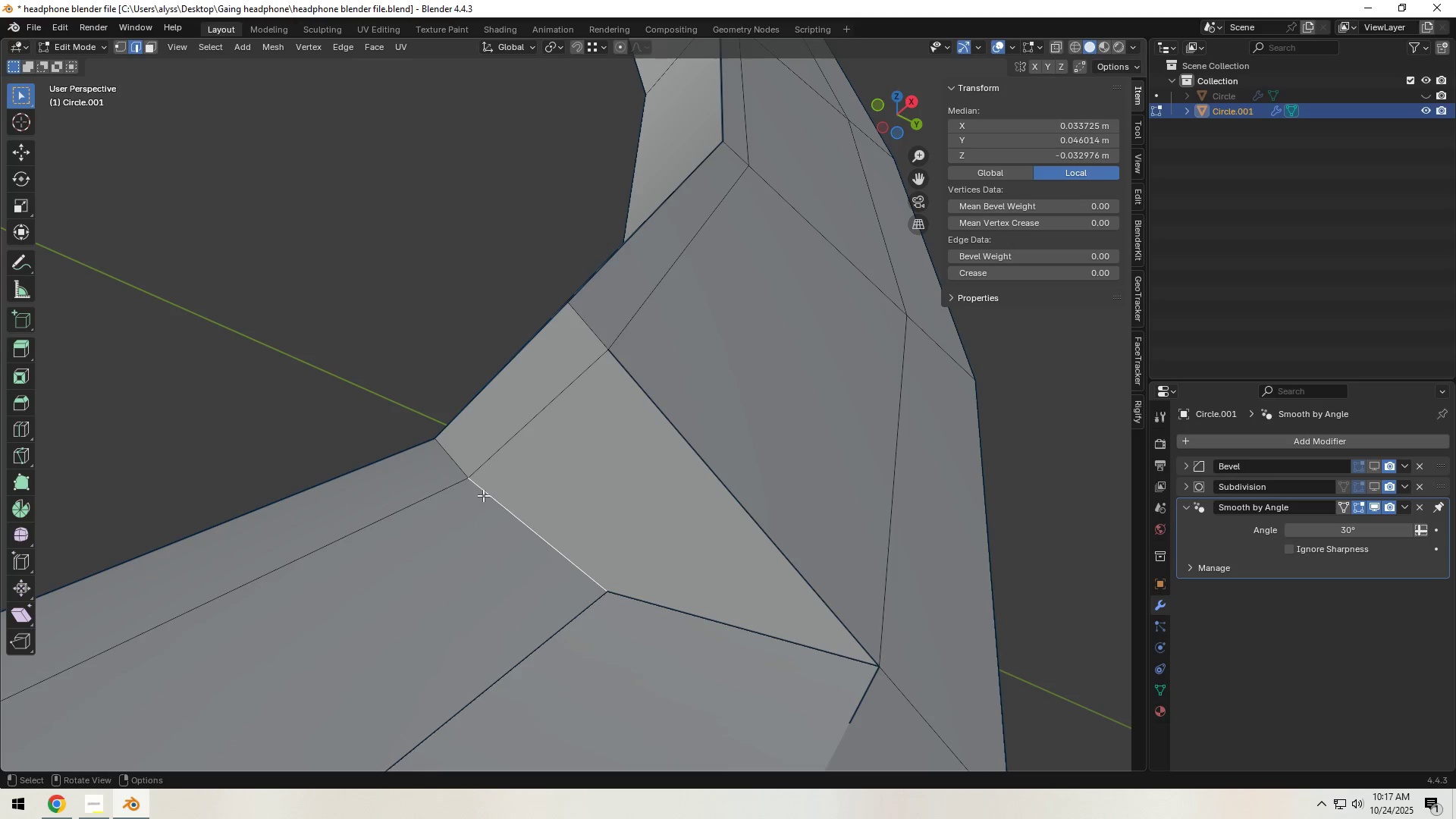 
hold_key(key=ShiftLeft, duration=0.54)
left_click([457, 461])
 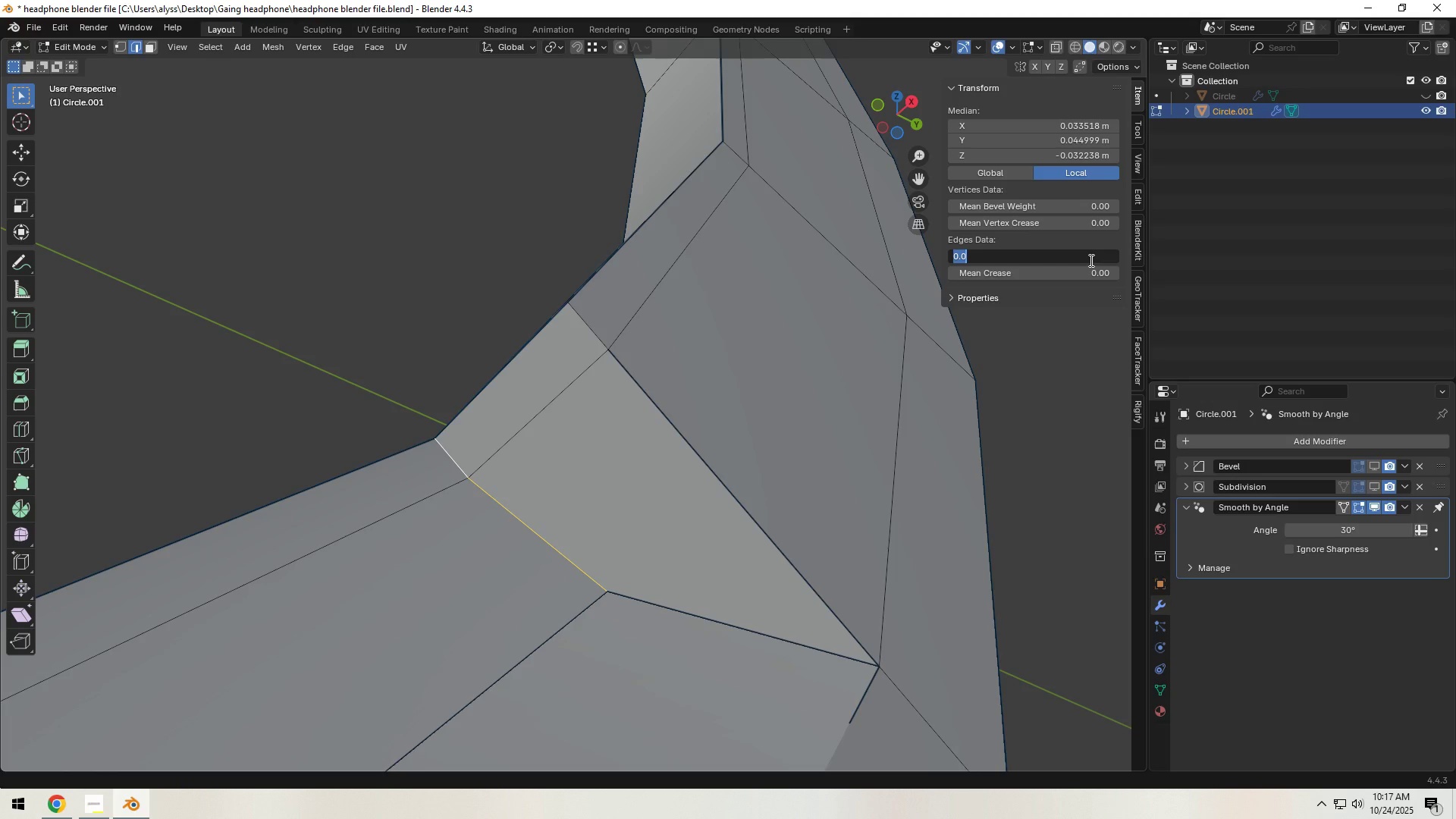 
key(NumpadDecimal)
 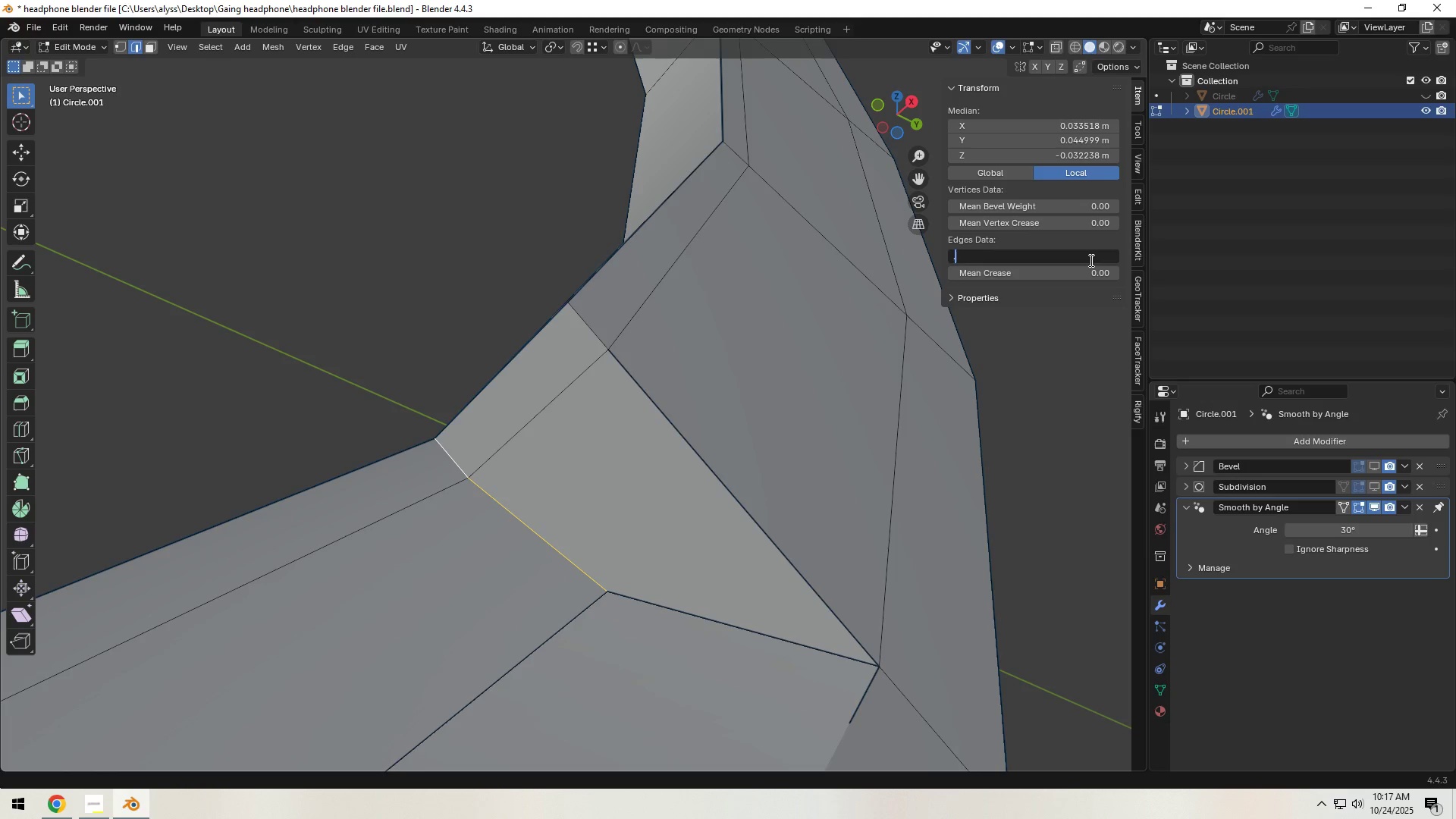 
key(Numpad1)
 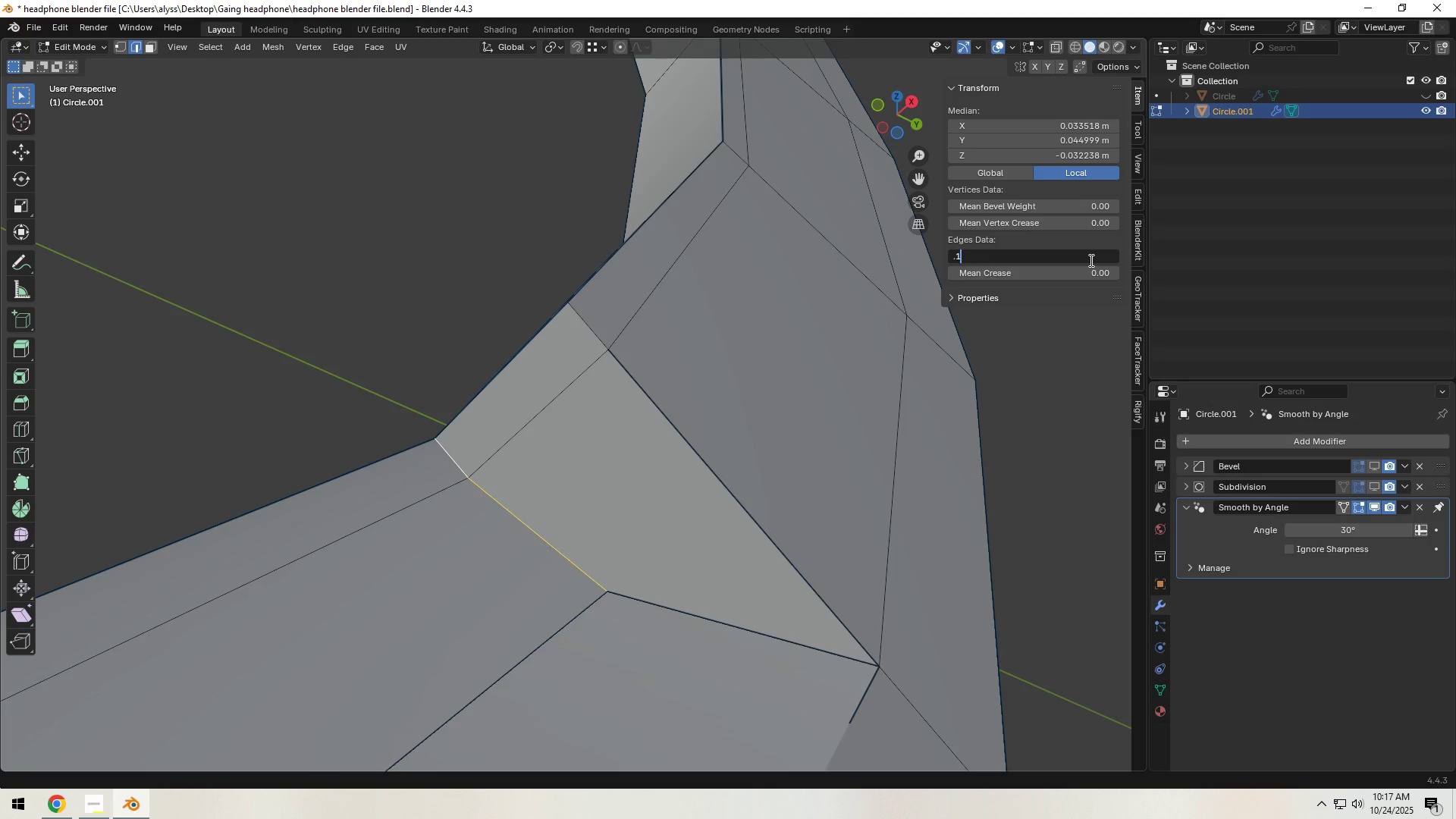 
key(NumpadEnter)
 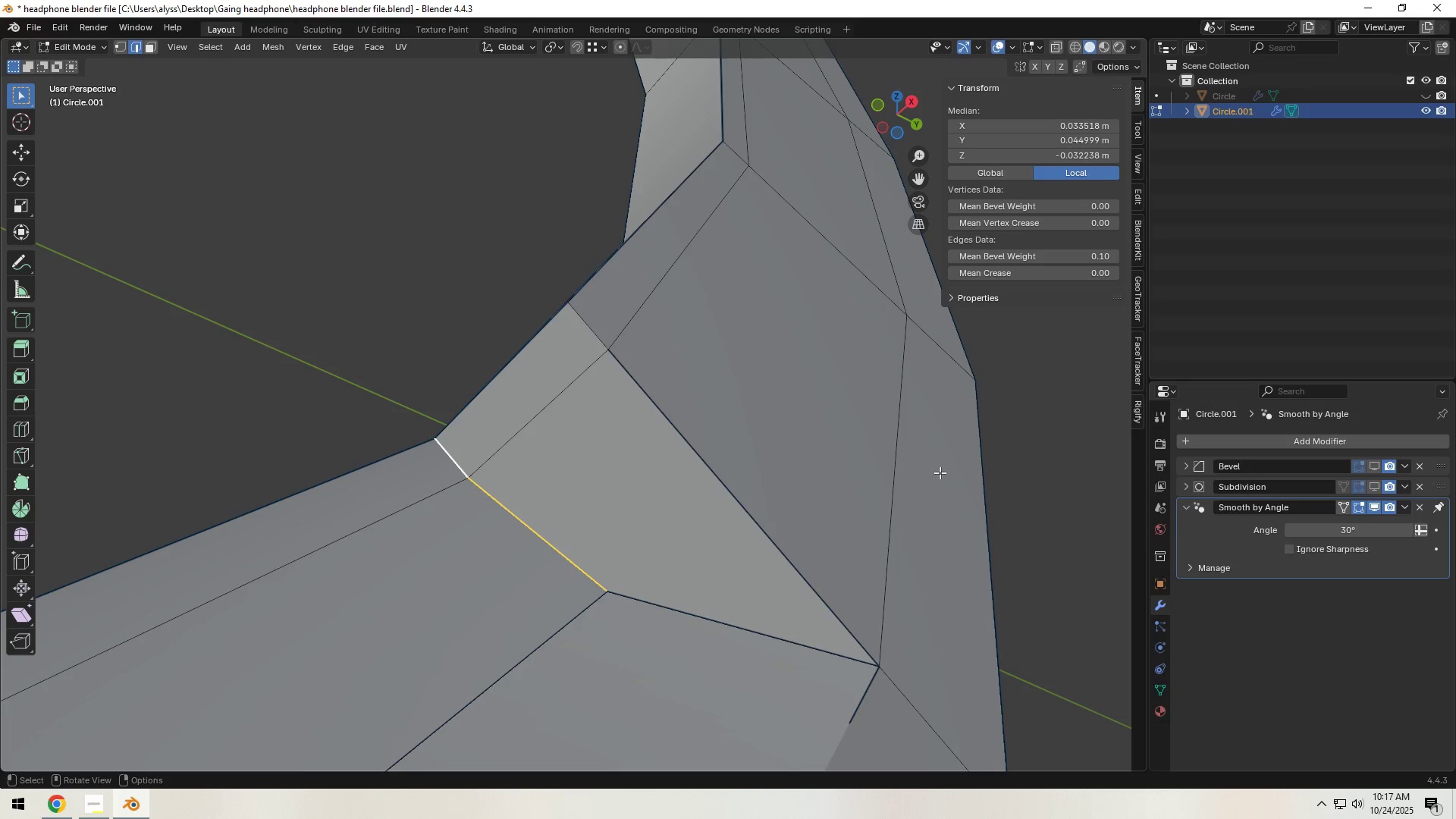 
left_click([580, 322])
 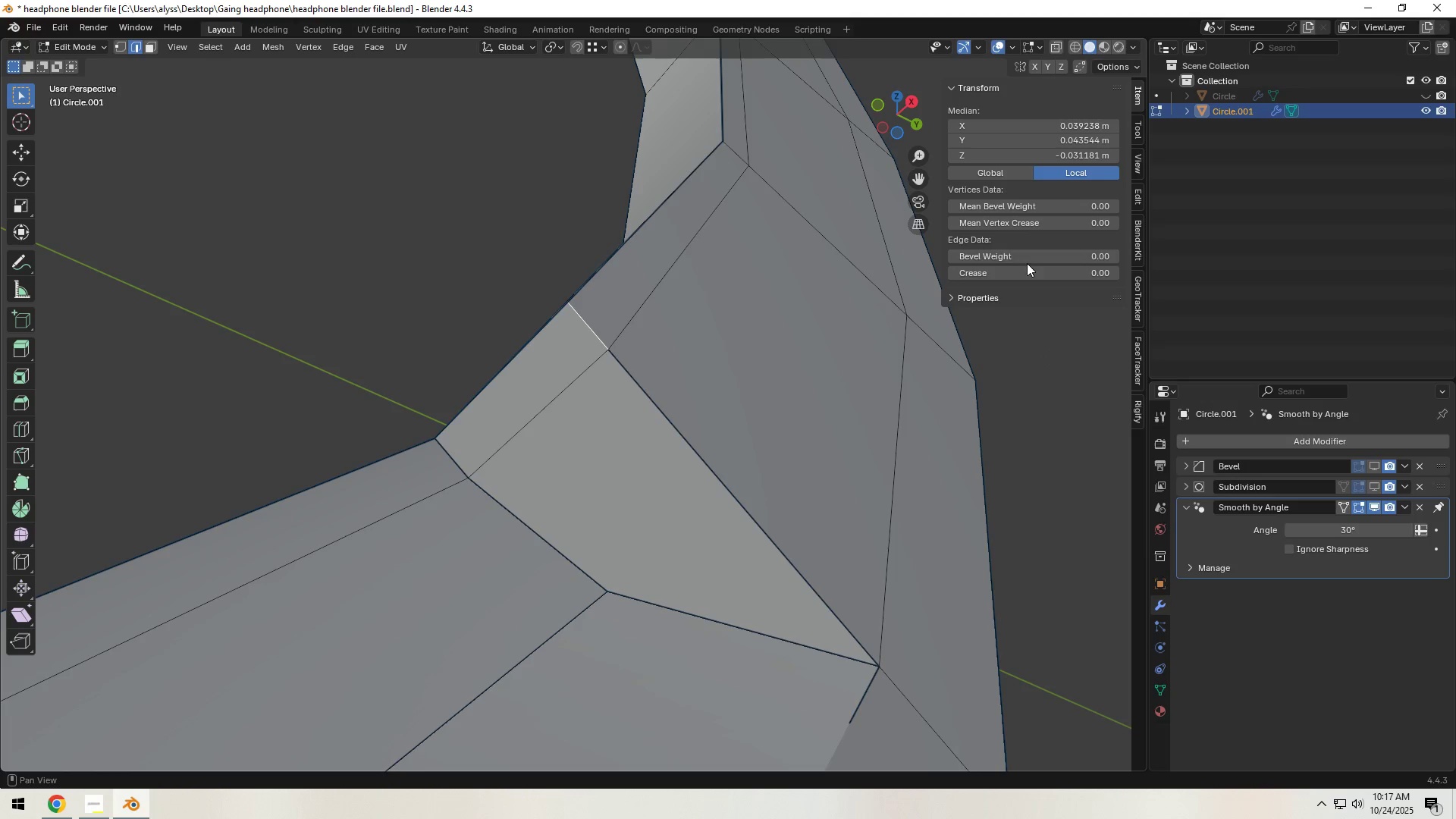 
left_click([1032, 260])
 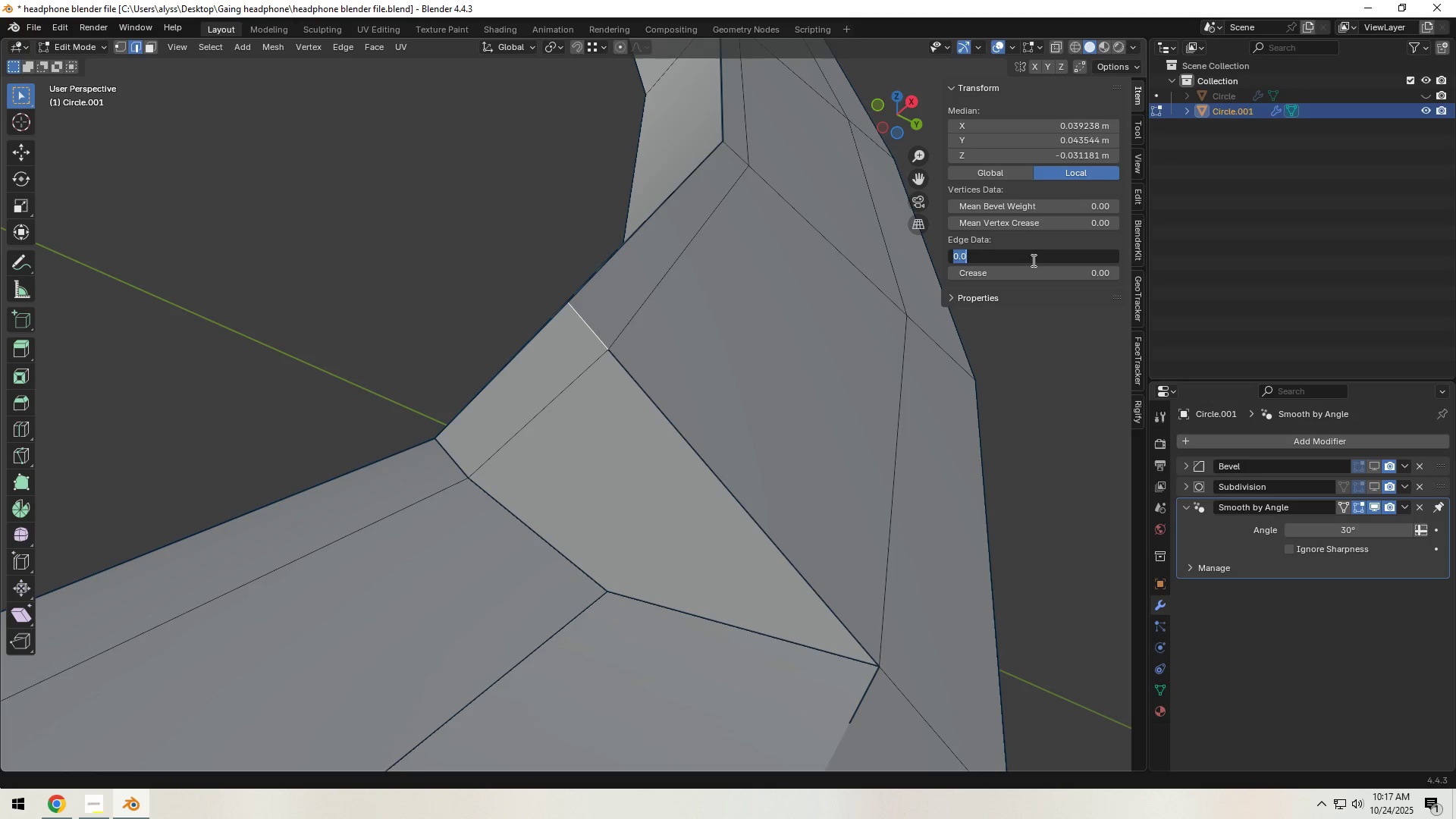 
key(NumpadDecimal)
 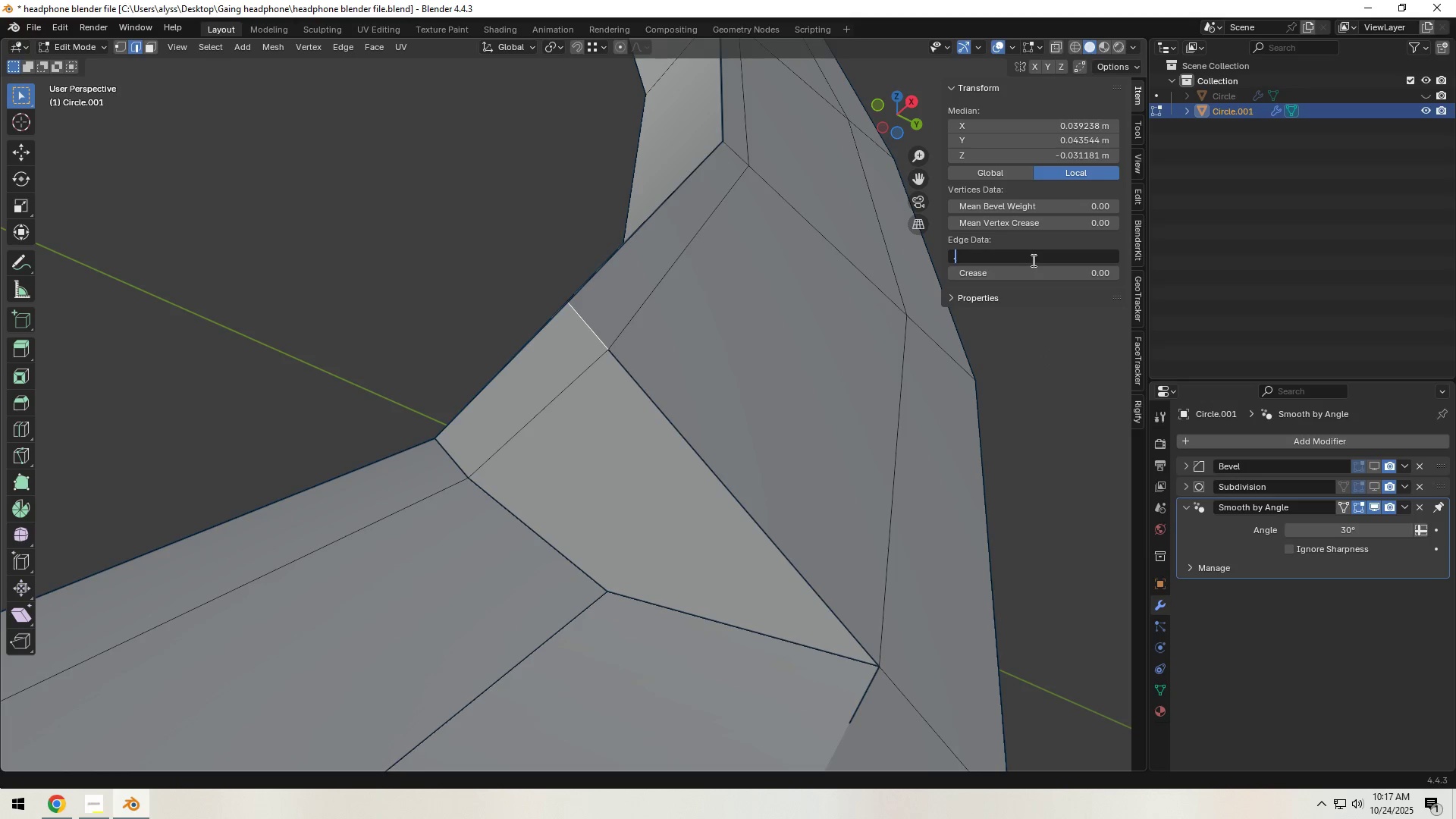 
key(Numpad1)
 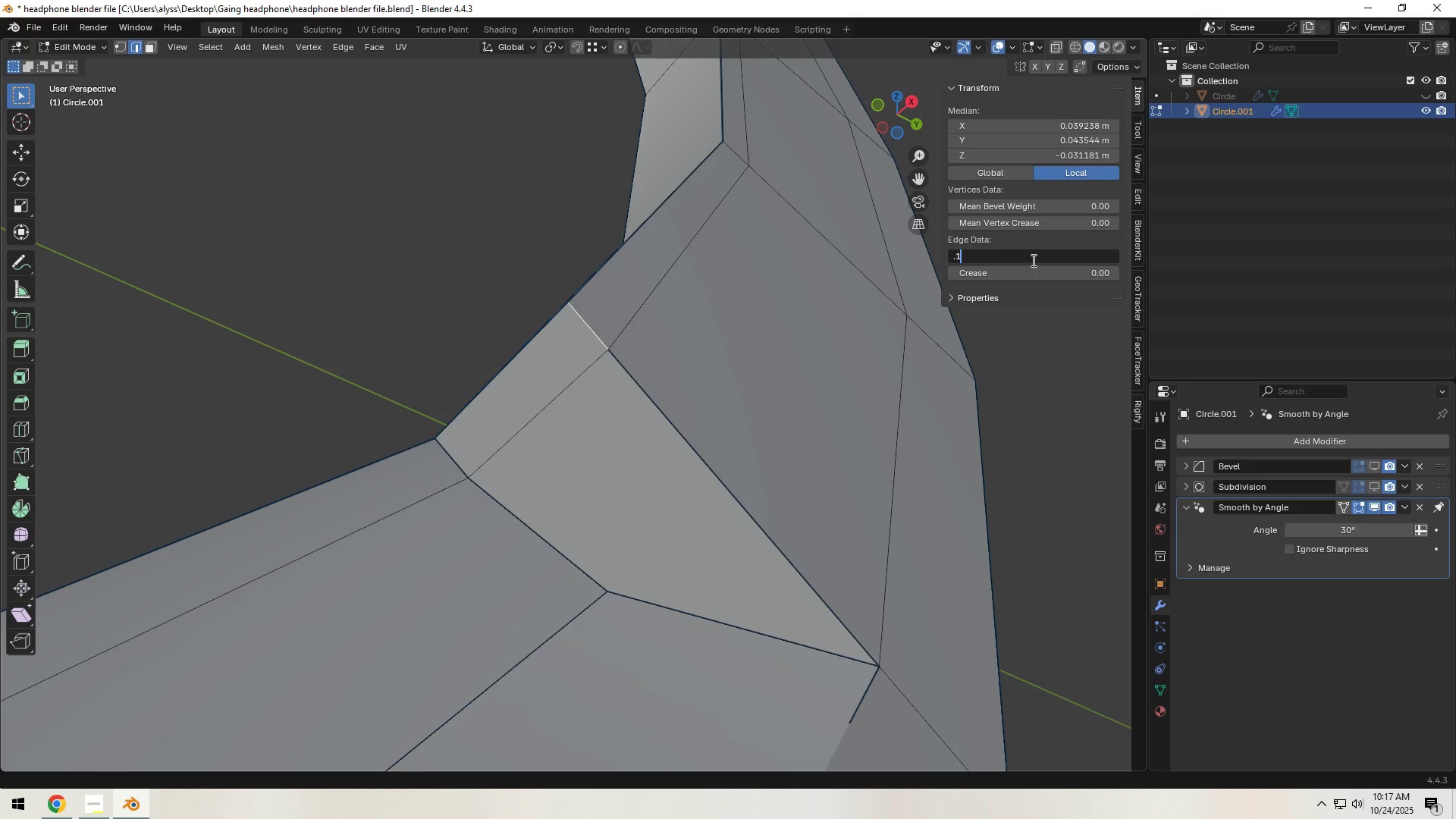 
key(NumpadEnter)
 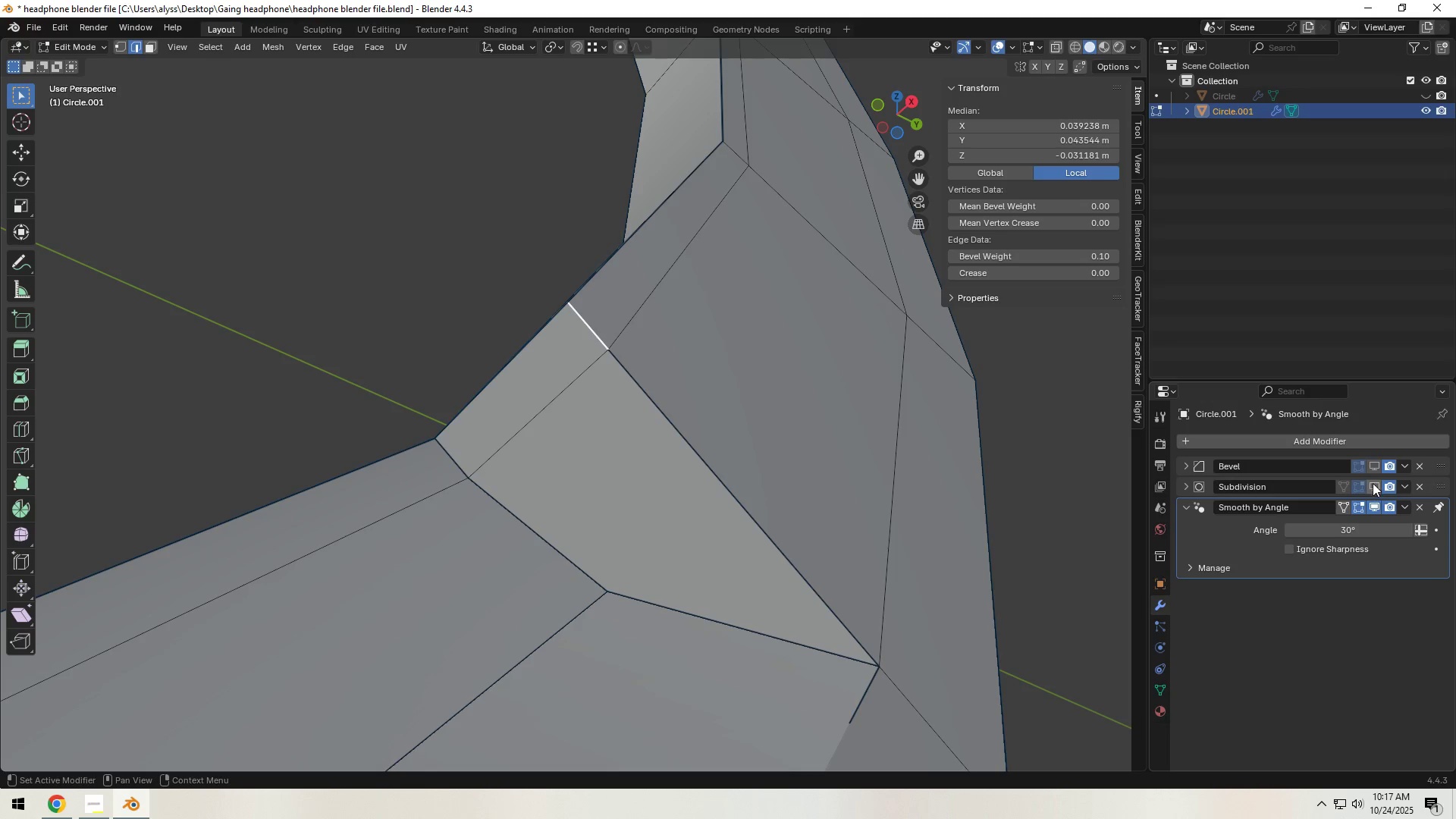 
double_click([1376, 483])
 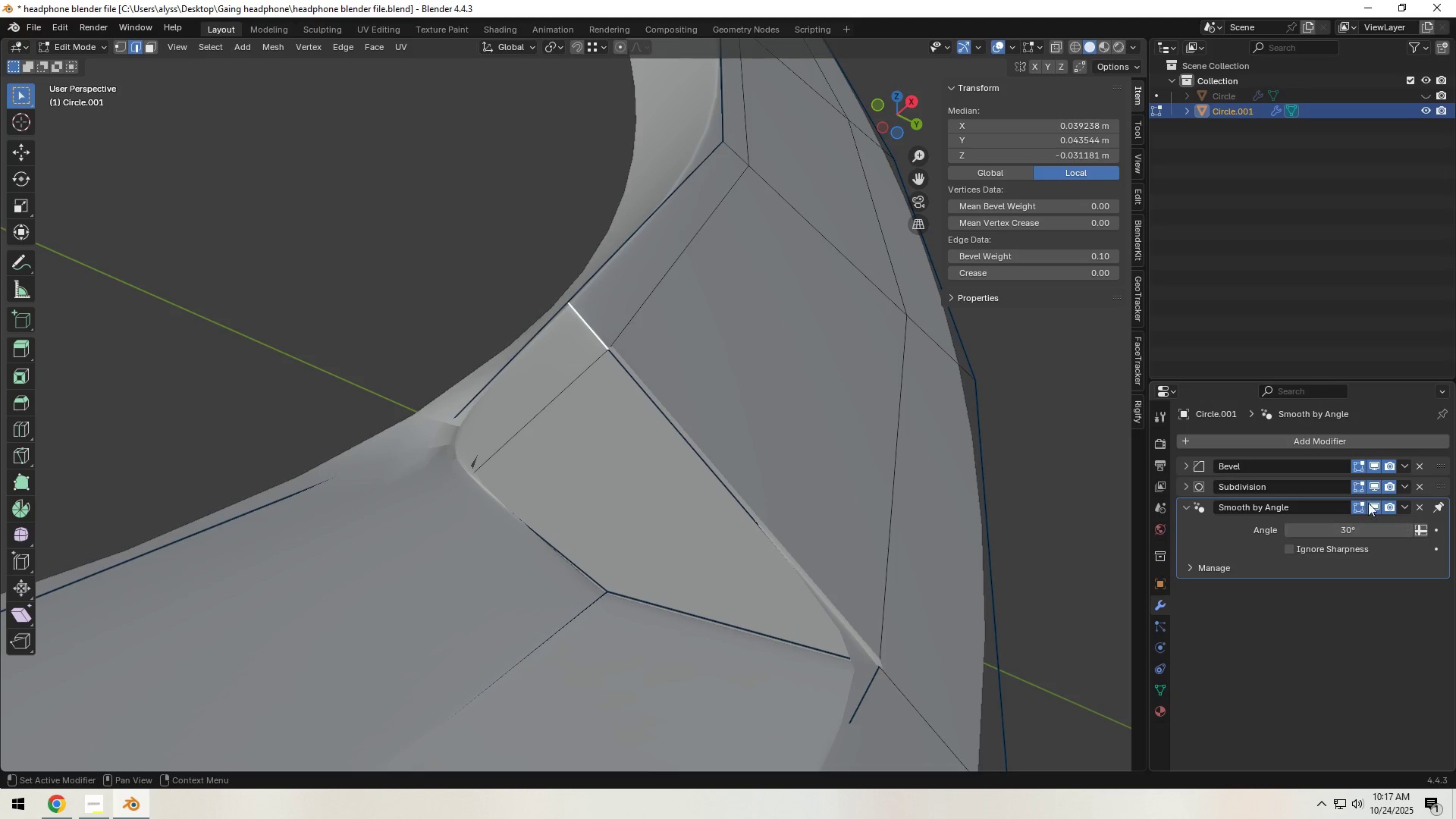 
double_click([1374, 487])
 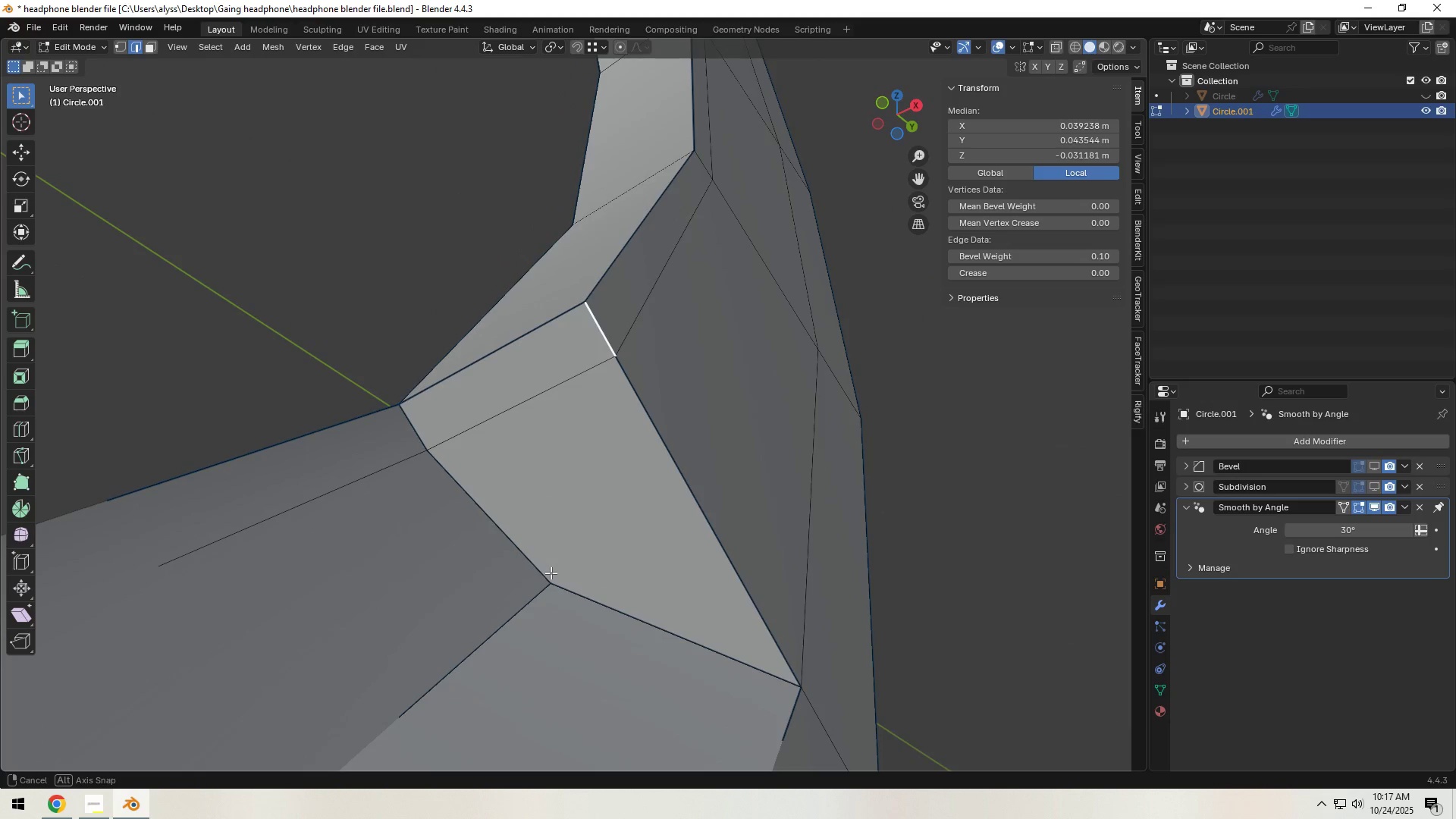 
wait(5.7)
 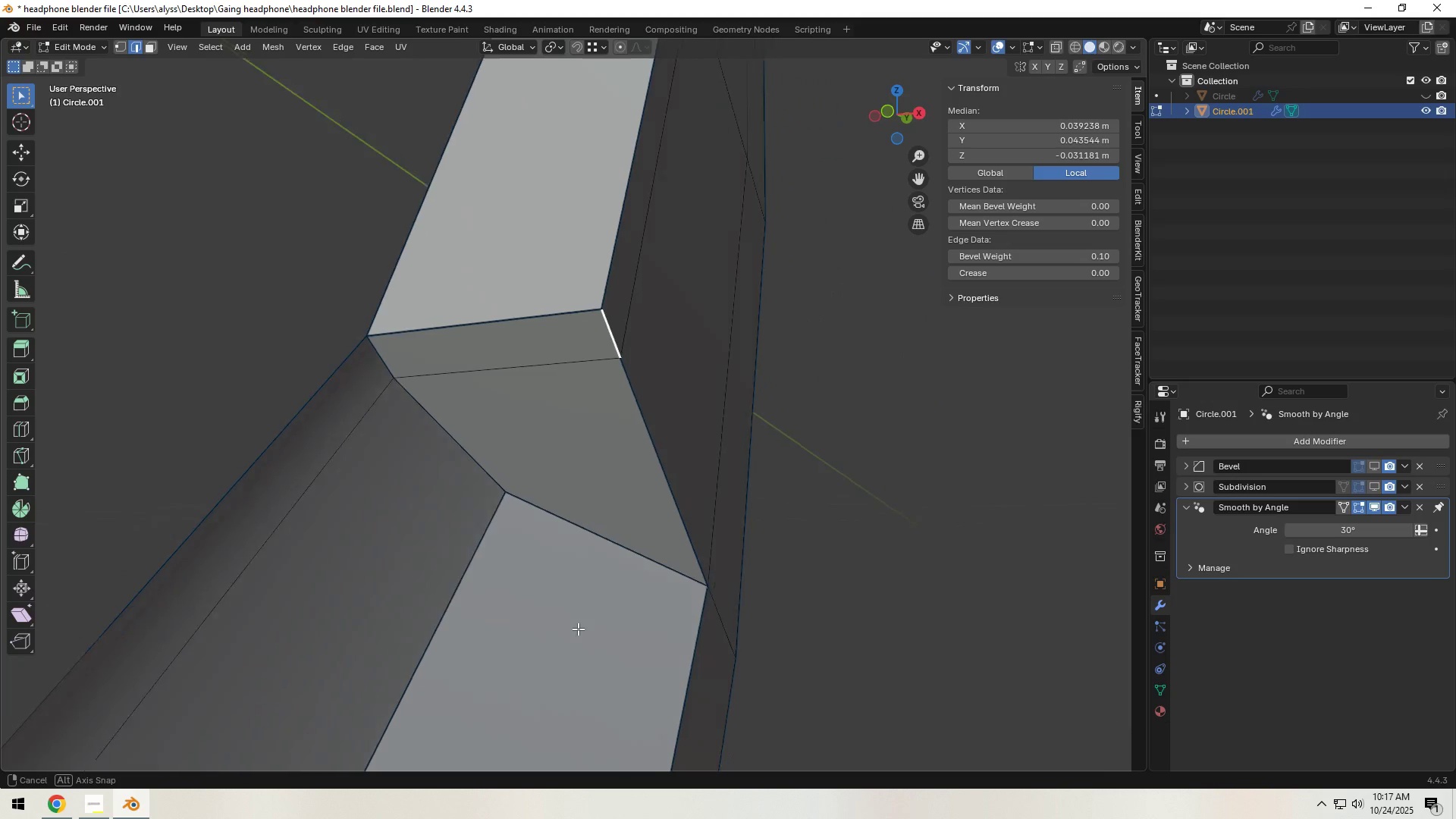 
left_click([683, 626])
 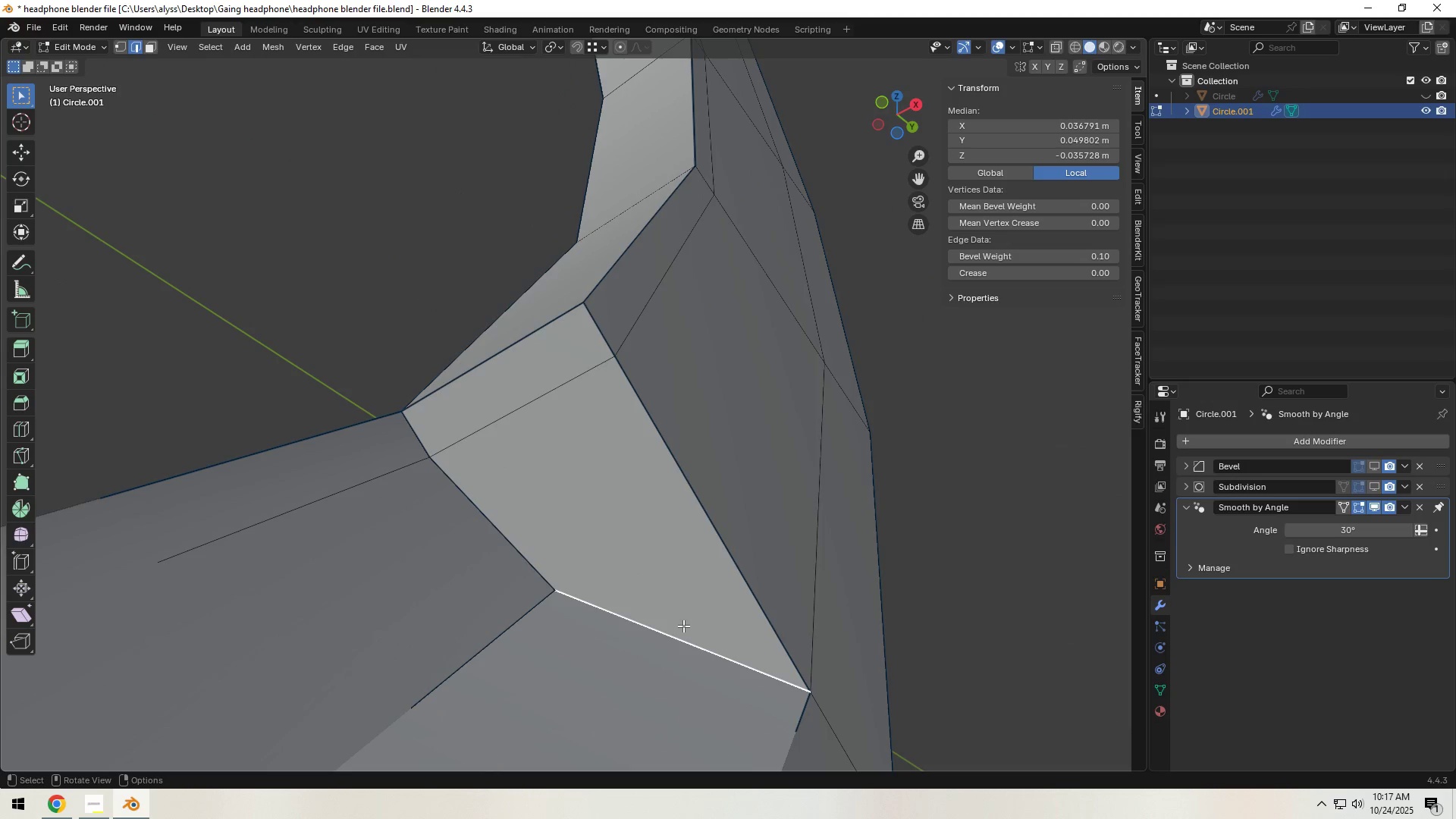 
key(Backquote)
 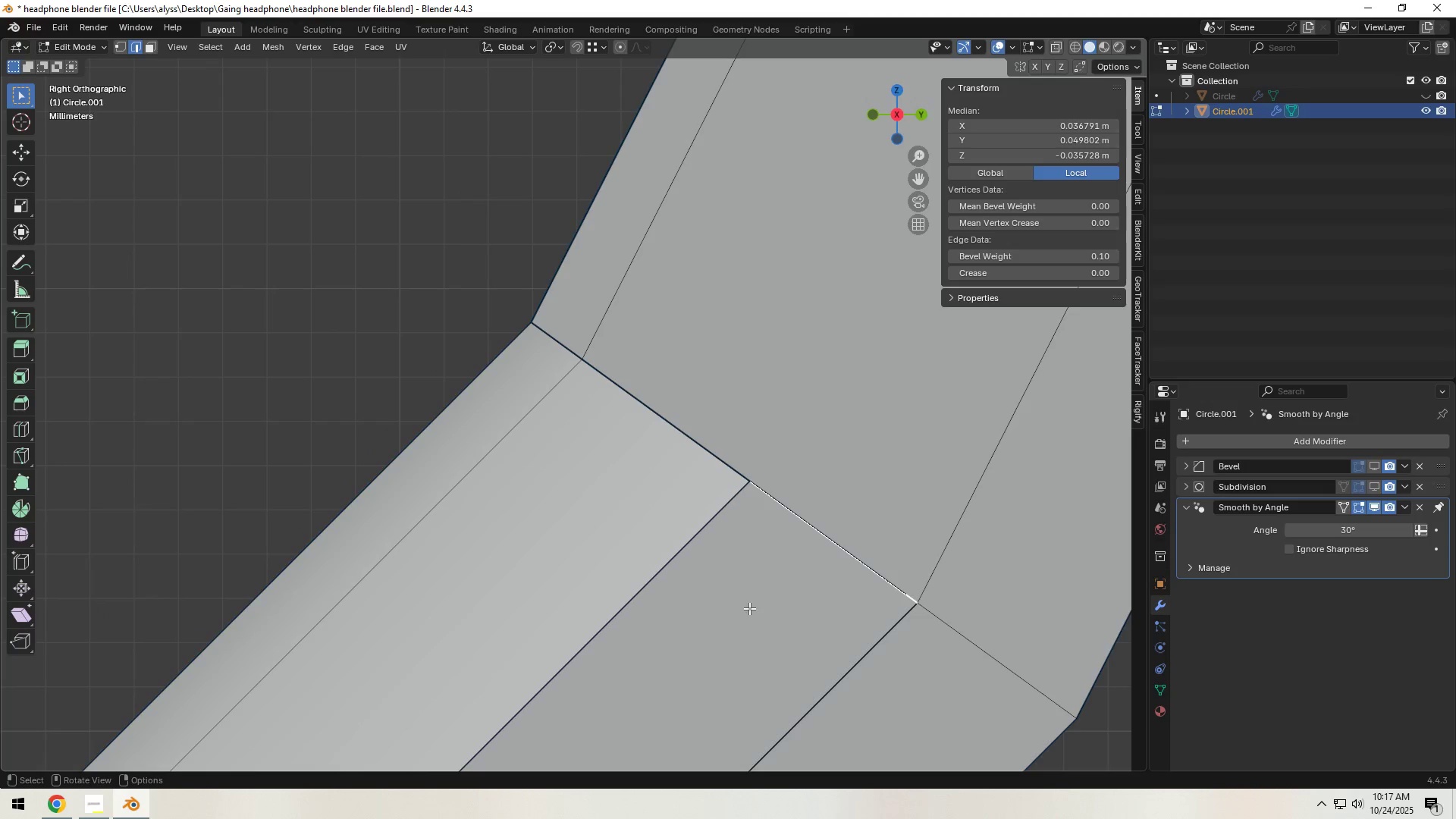 
hold_key(key=Backquote, duration=0.33)
 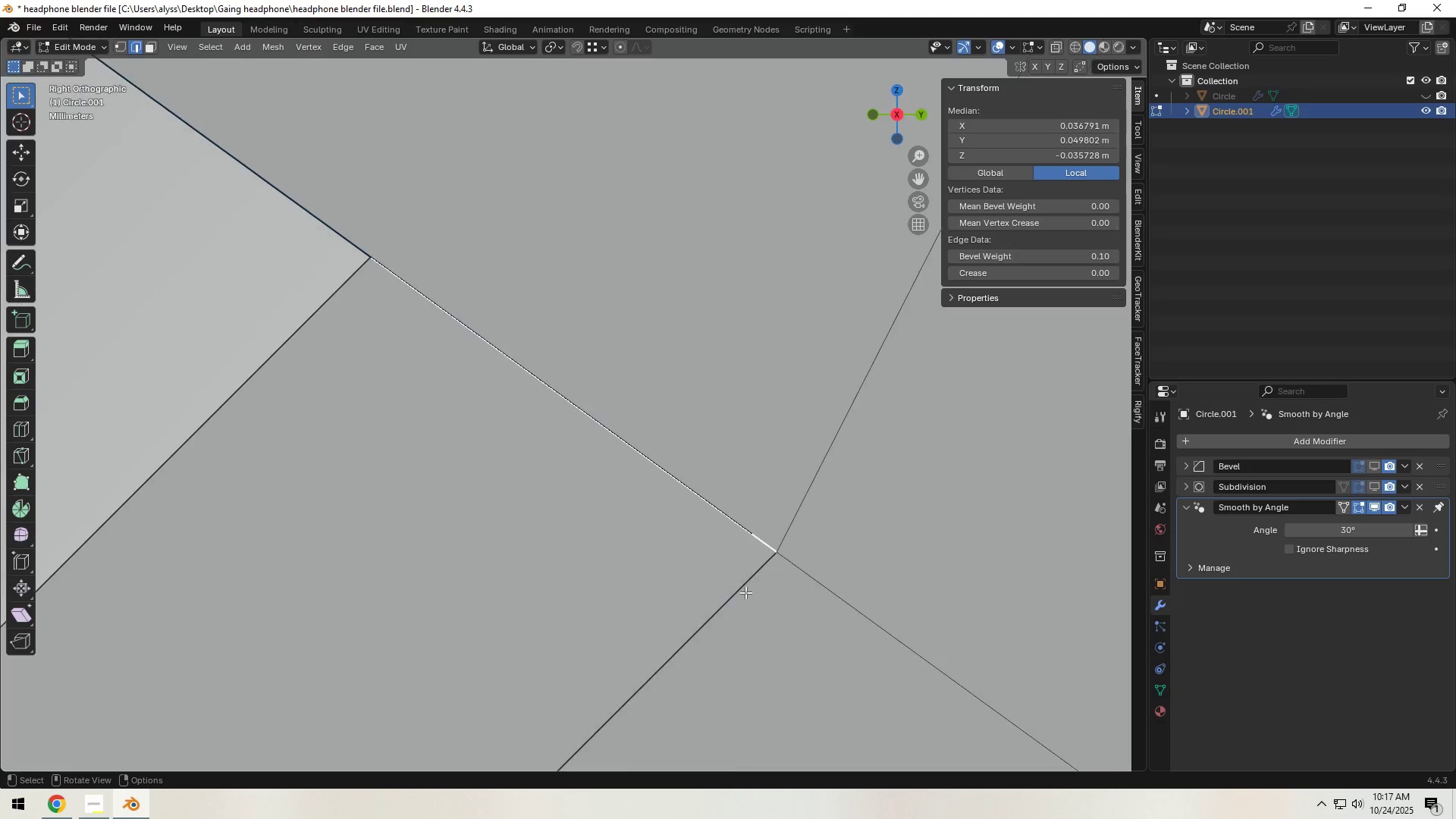 
hold_key(key=Backquote, duration=0.5)
 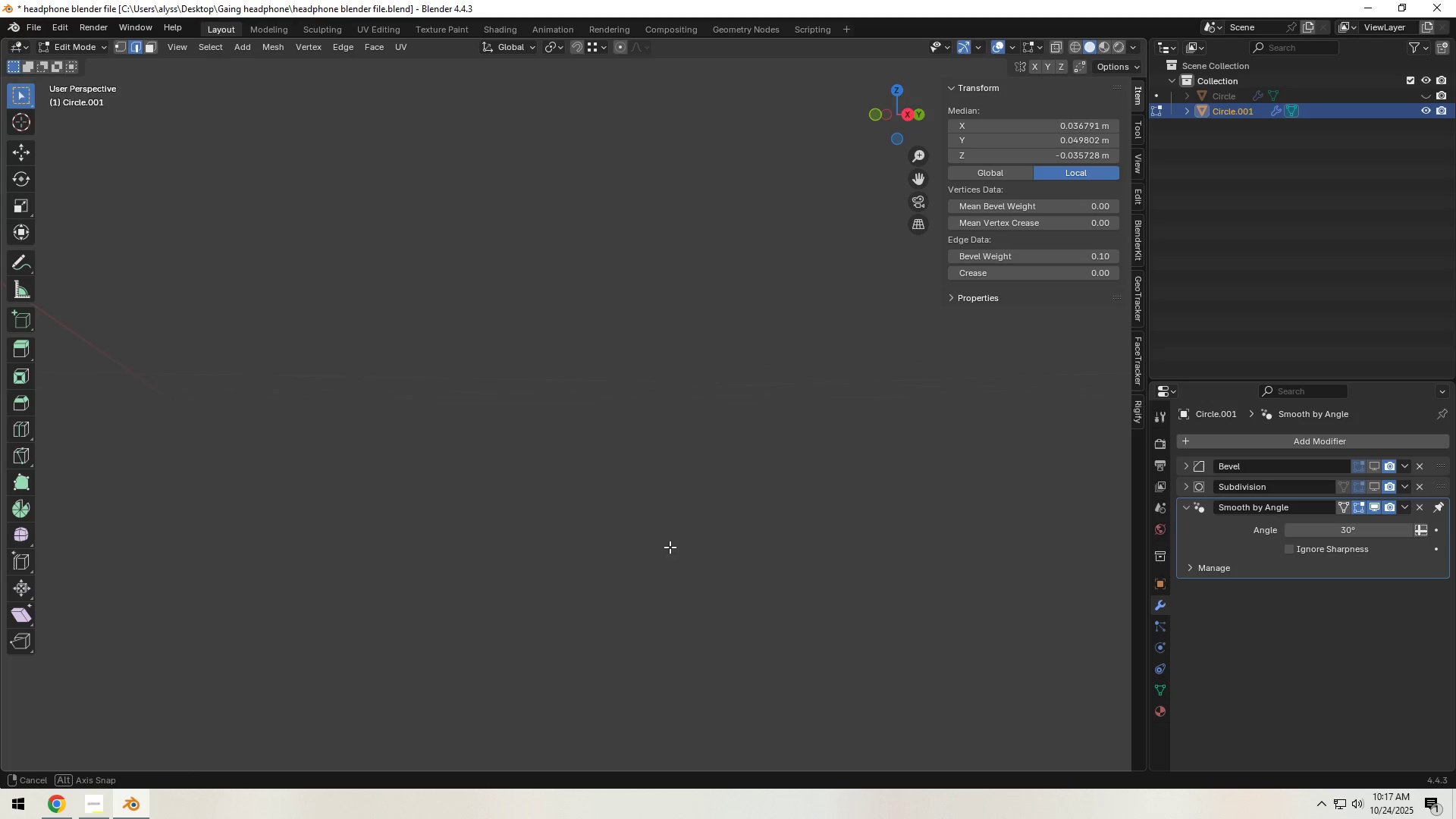 
scroll: coordinate [609, 539], scroll_direction: down, amount: 10.0
 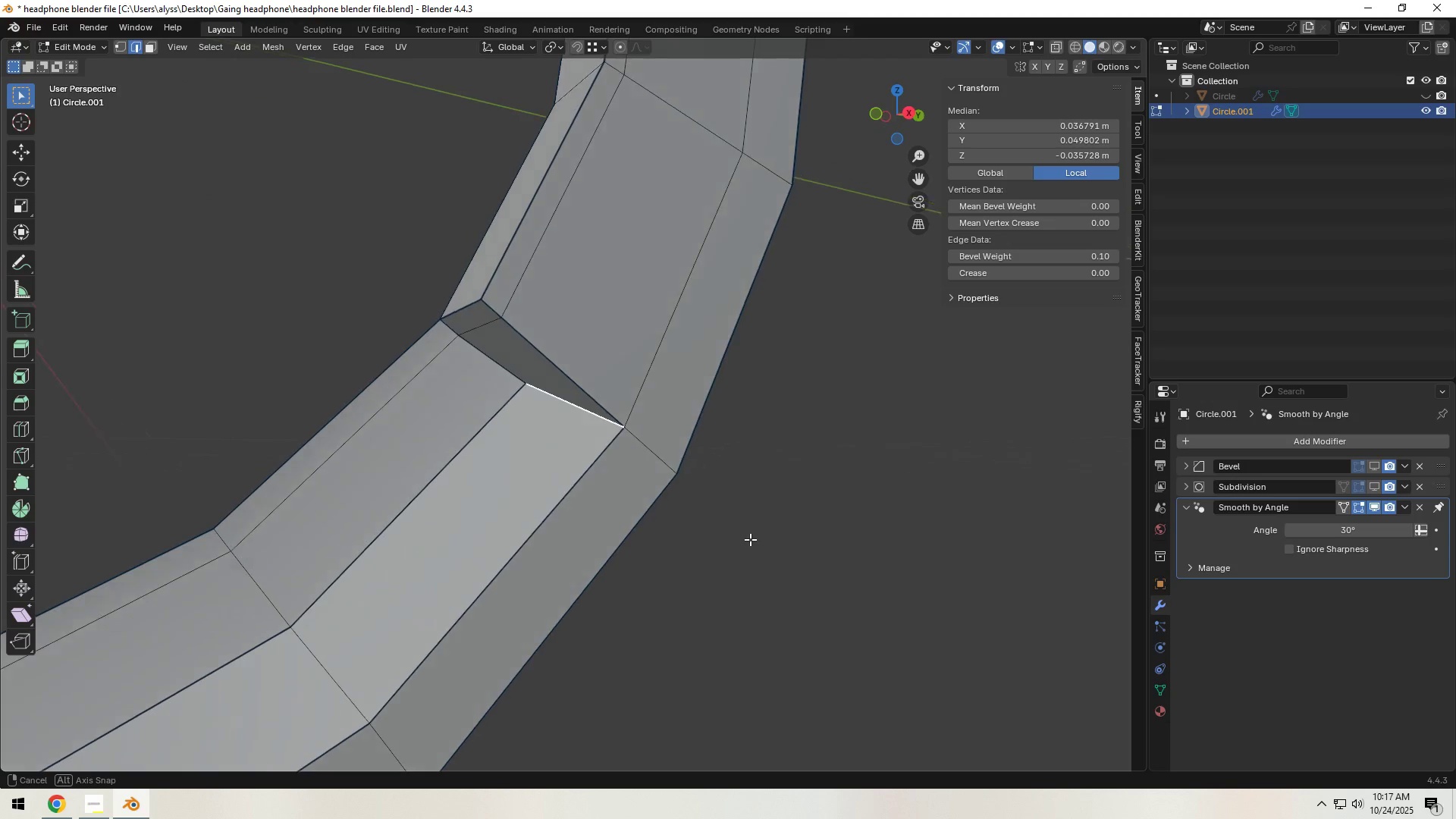 
scroll: coordinate [734, 546], scroll_direction: up, amount: 3.0
 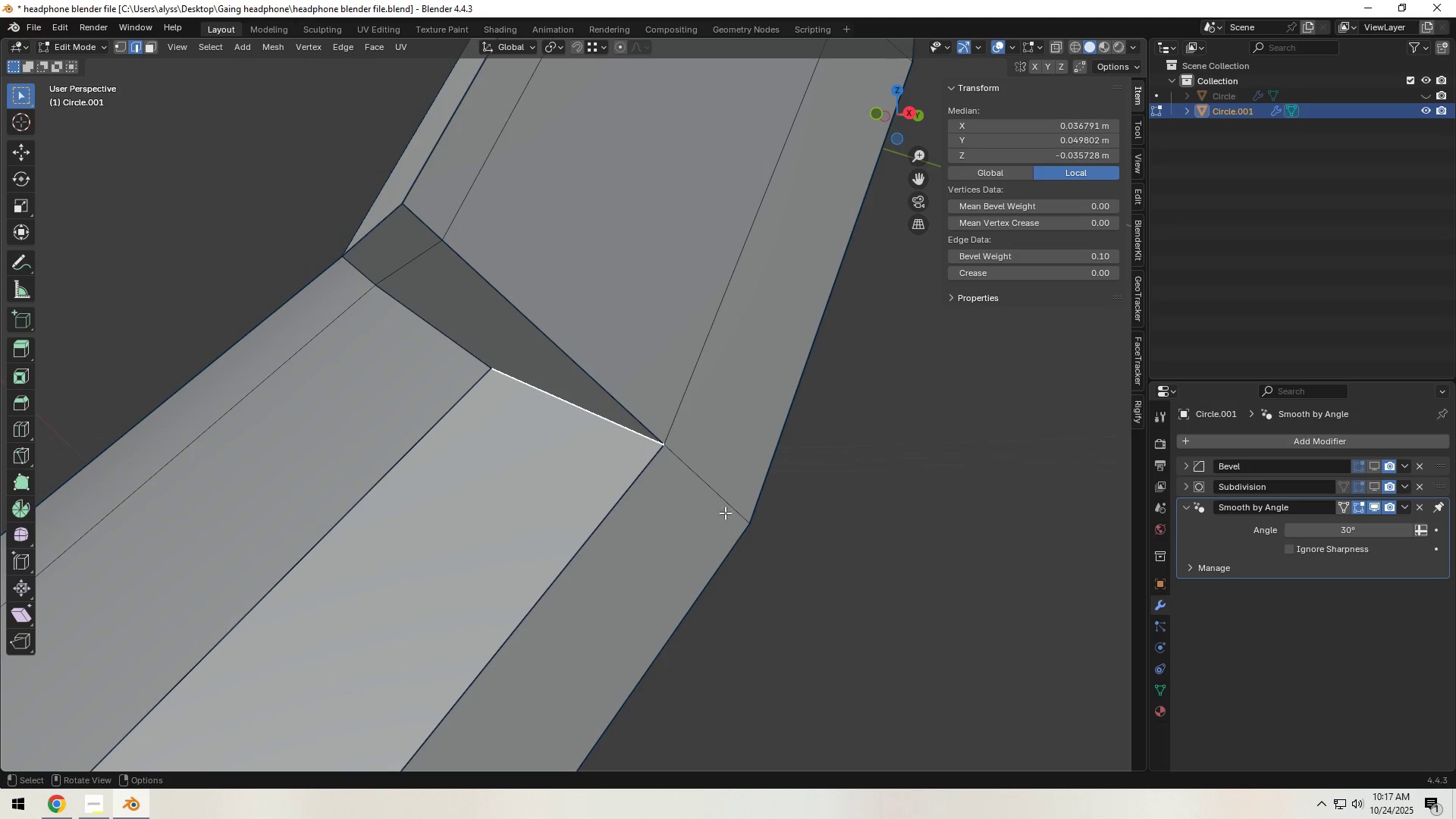 
left_click([711, 485])
 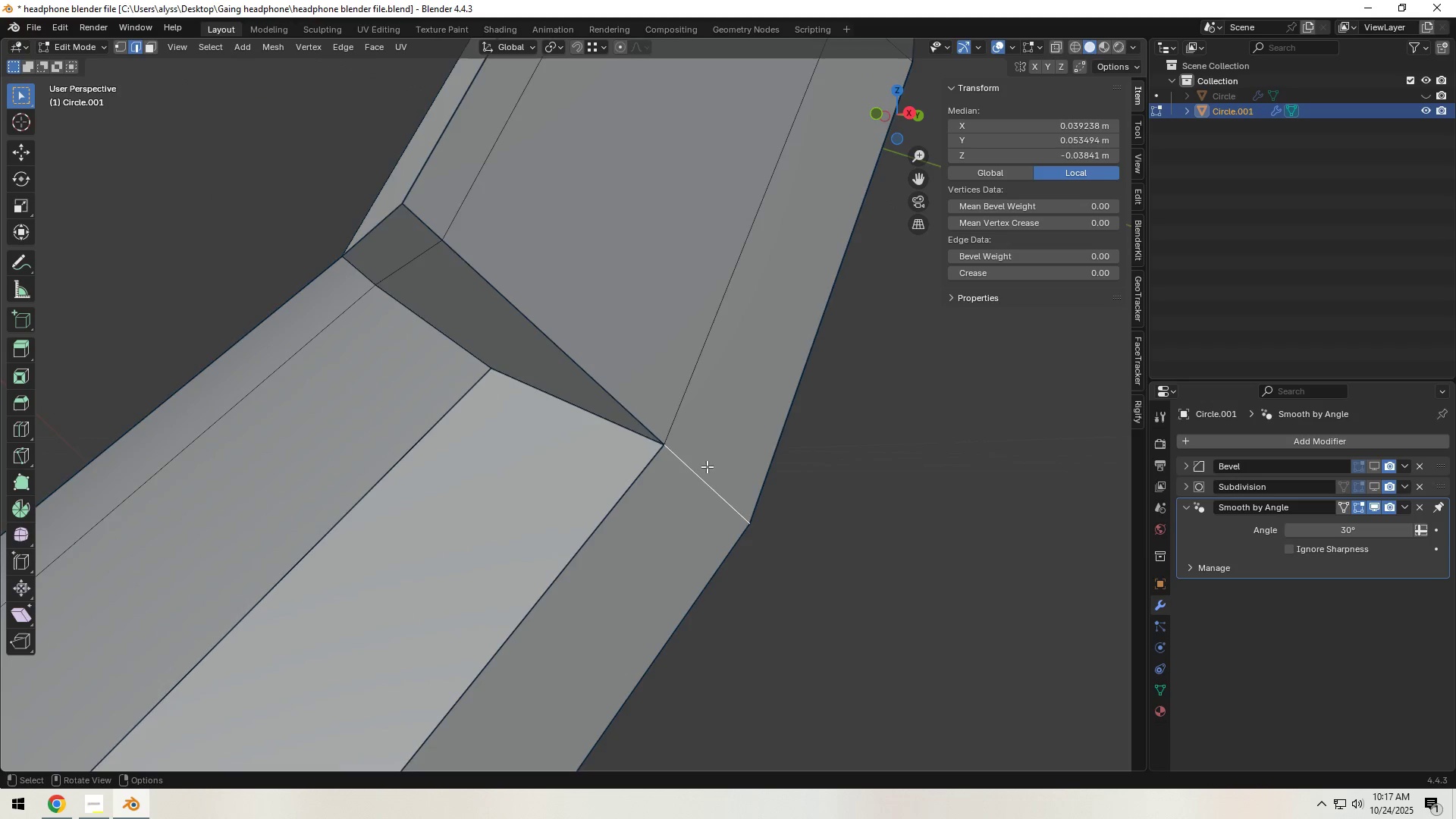 
scroll: coordinate [706, 455], scroll_direction: down, amount: 3.0
 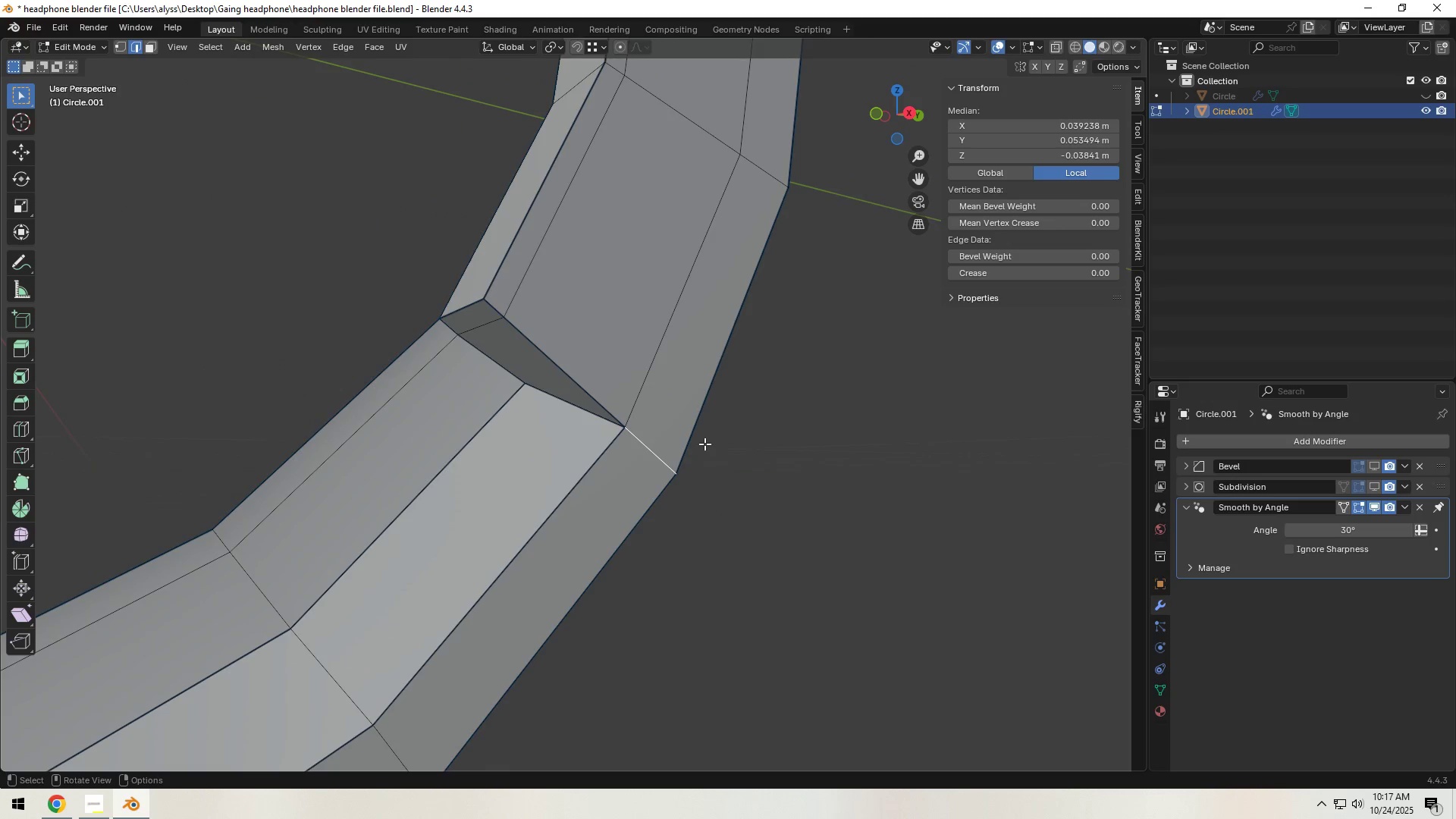 
hold_key(key=ShiftLeft, duration=0.64)
 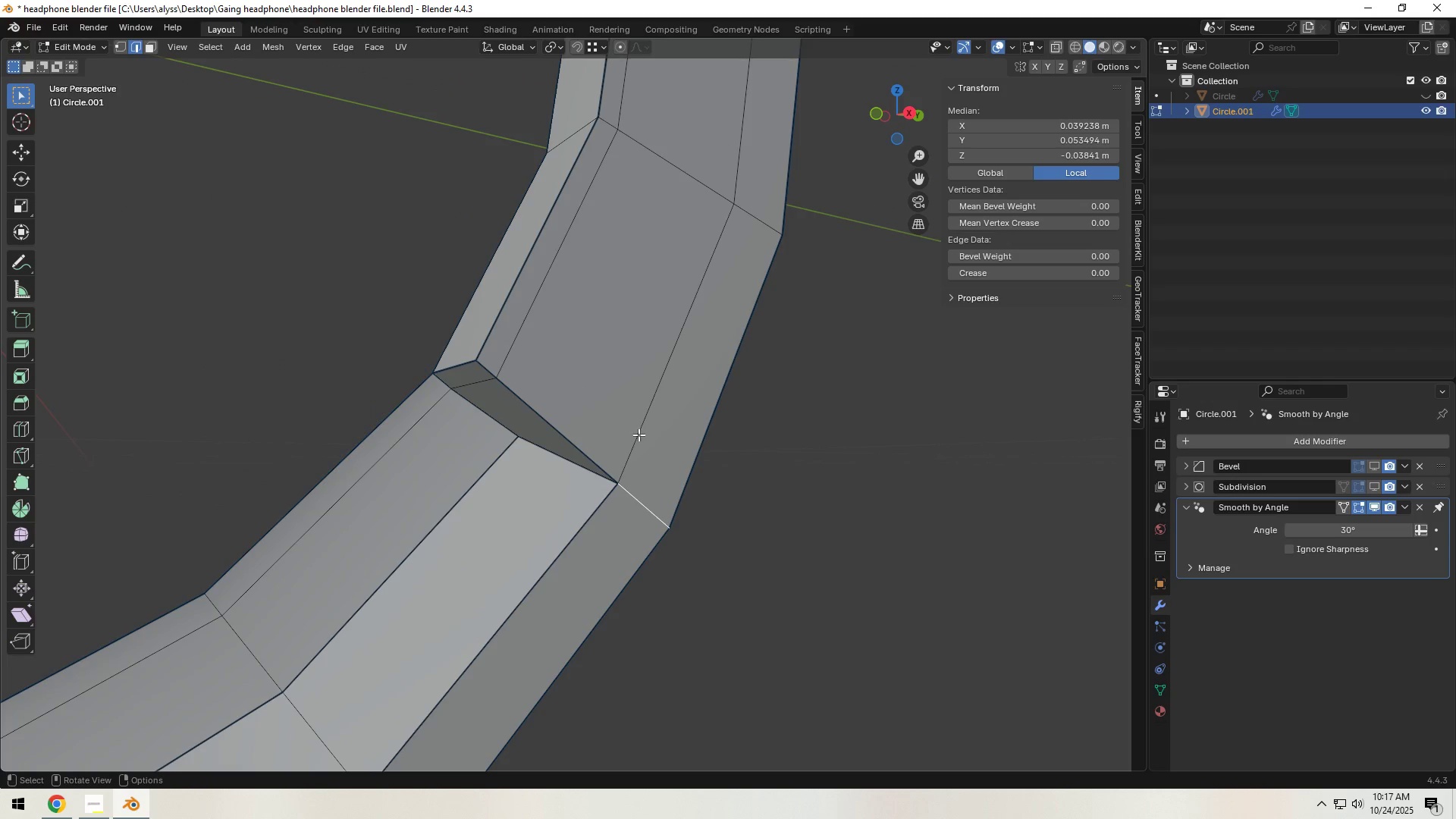 
hold_key(key=AltLeft, duration=0.83)
left_click([639, 432])
 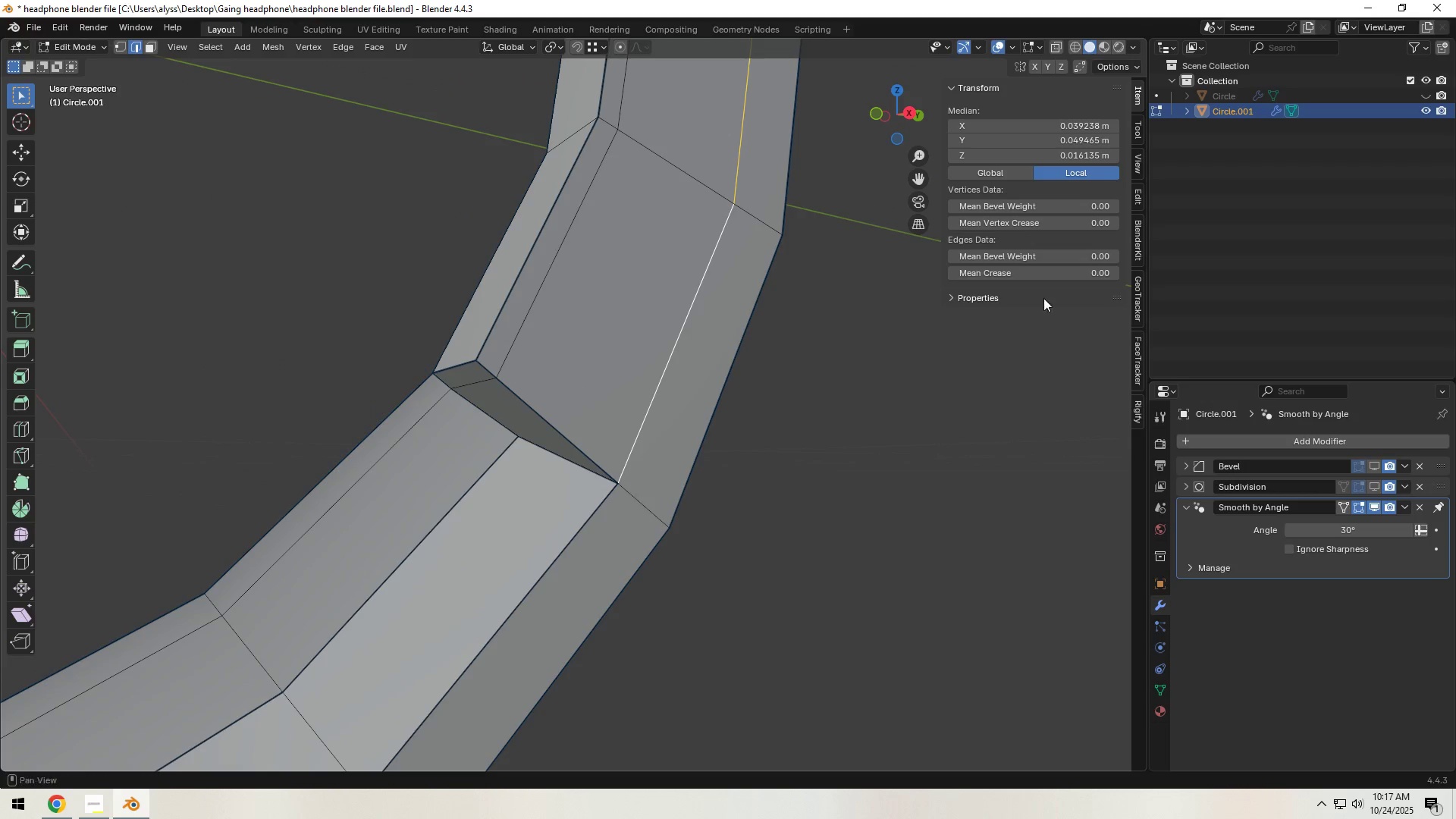 
left_click([1072, 259])
 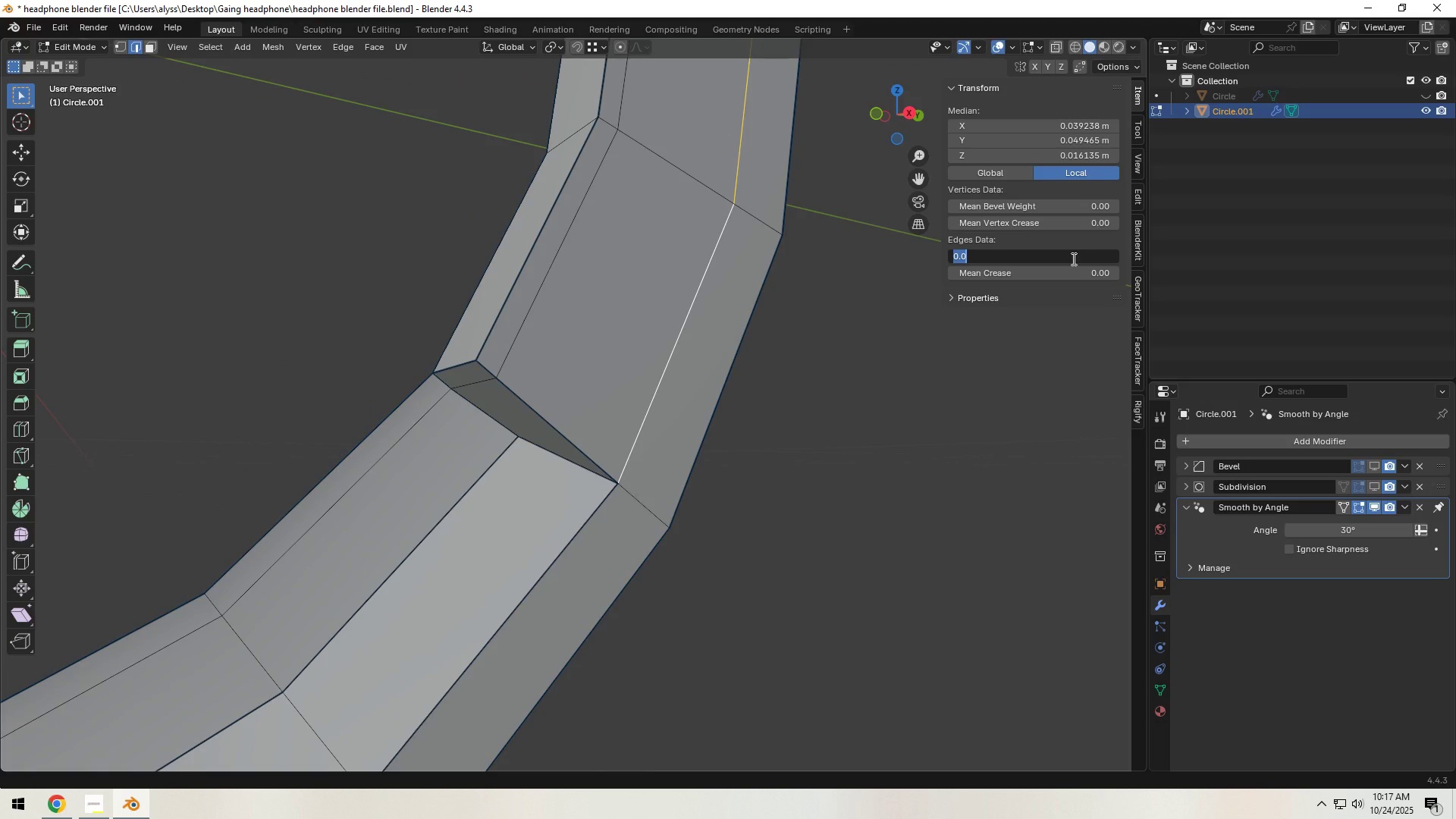 
key(NumpadDecimal)
 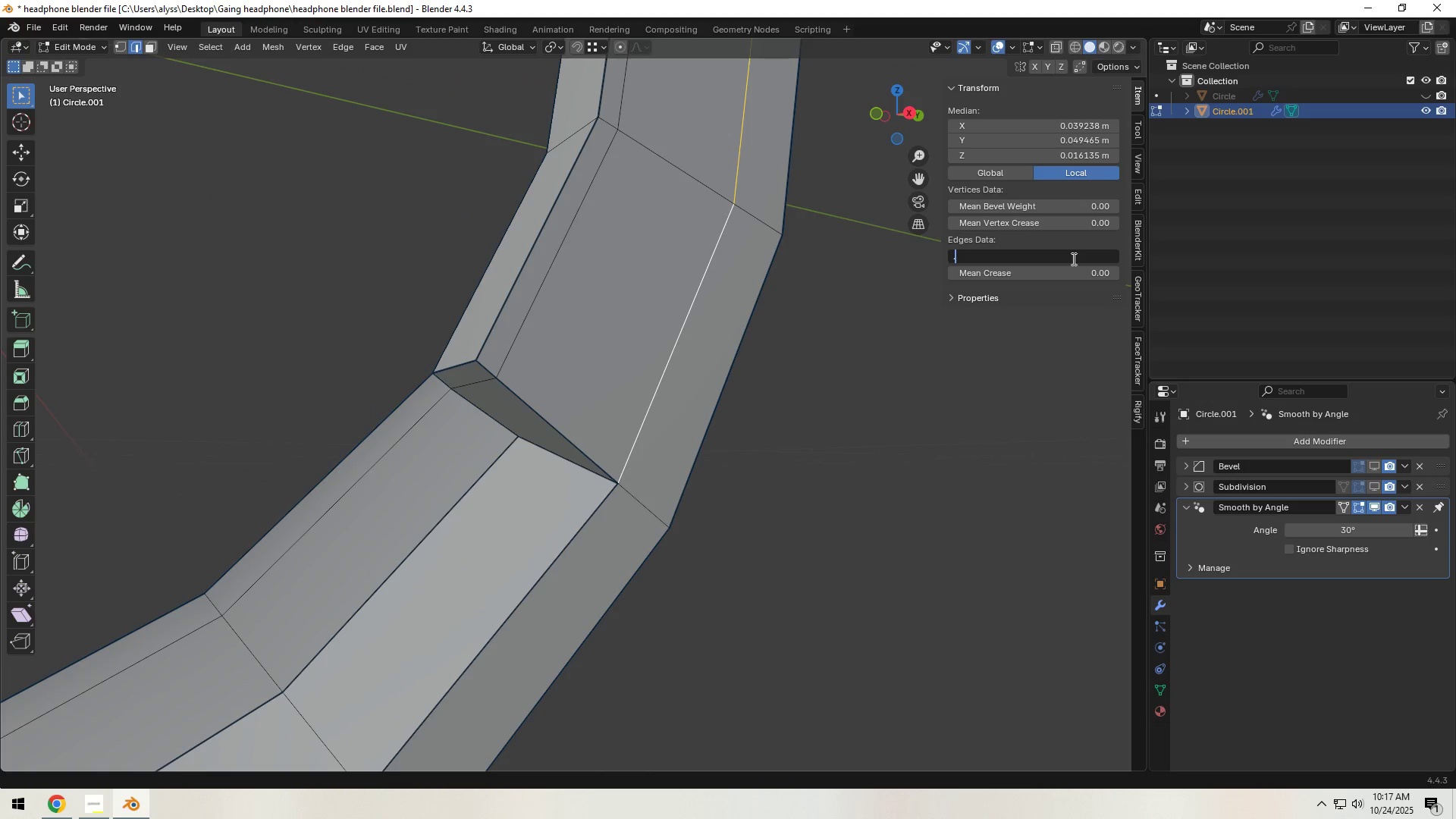 
key(Numpad1)
 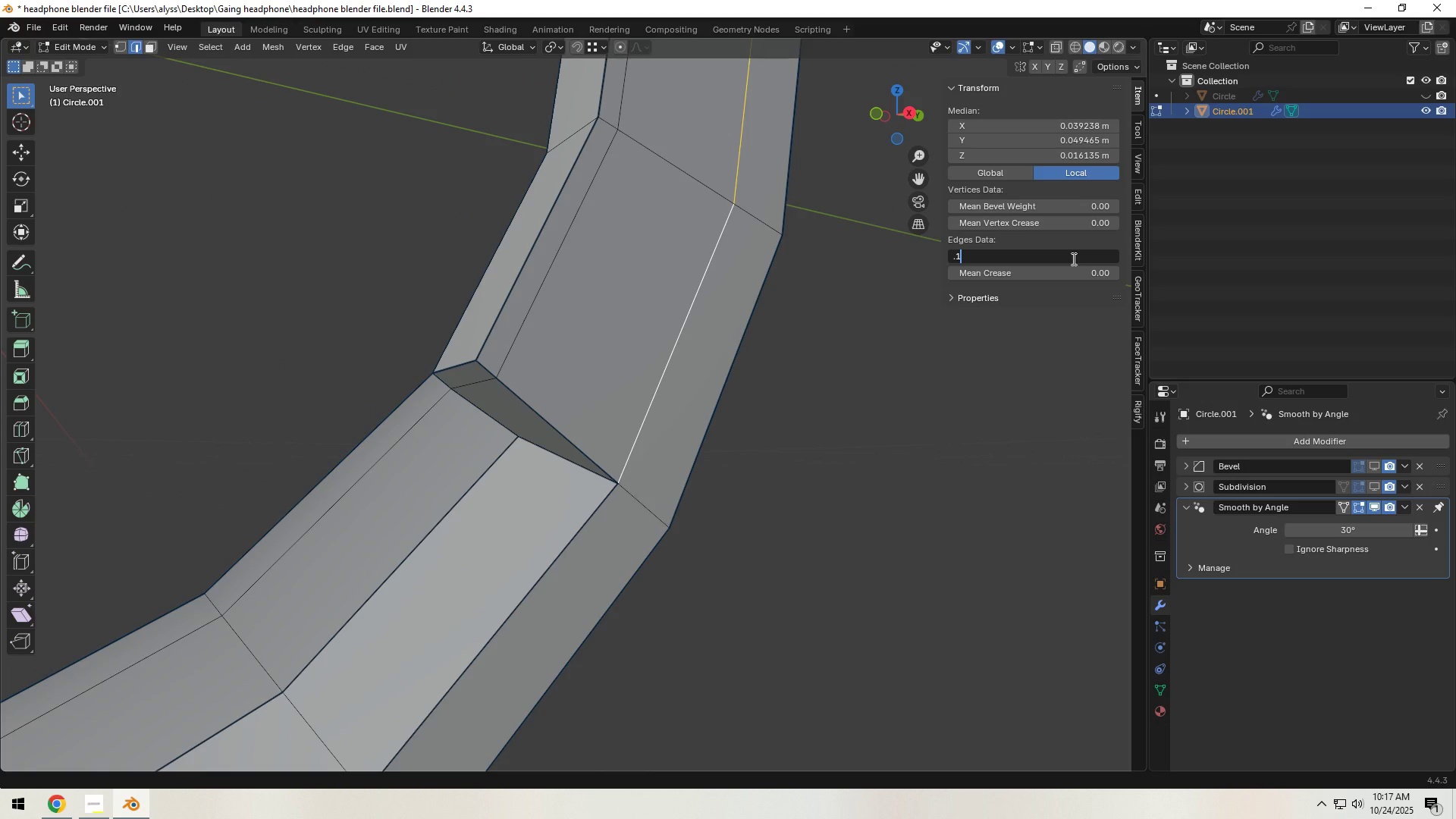 
key(NumpadEnter)
 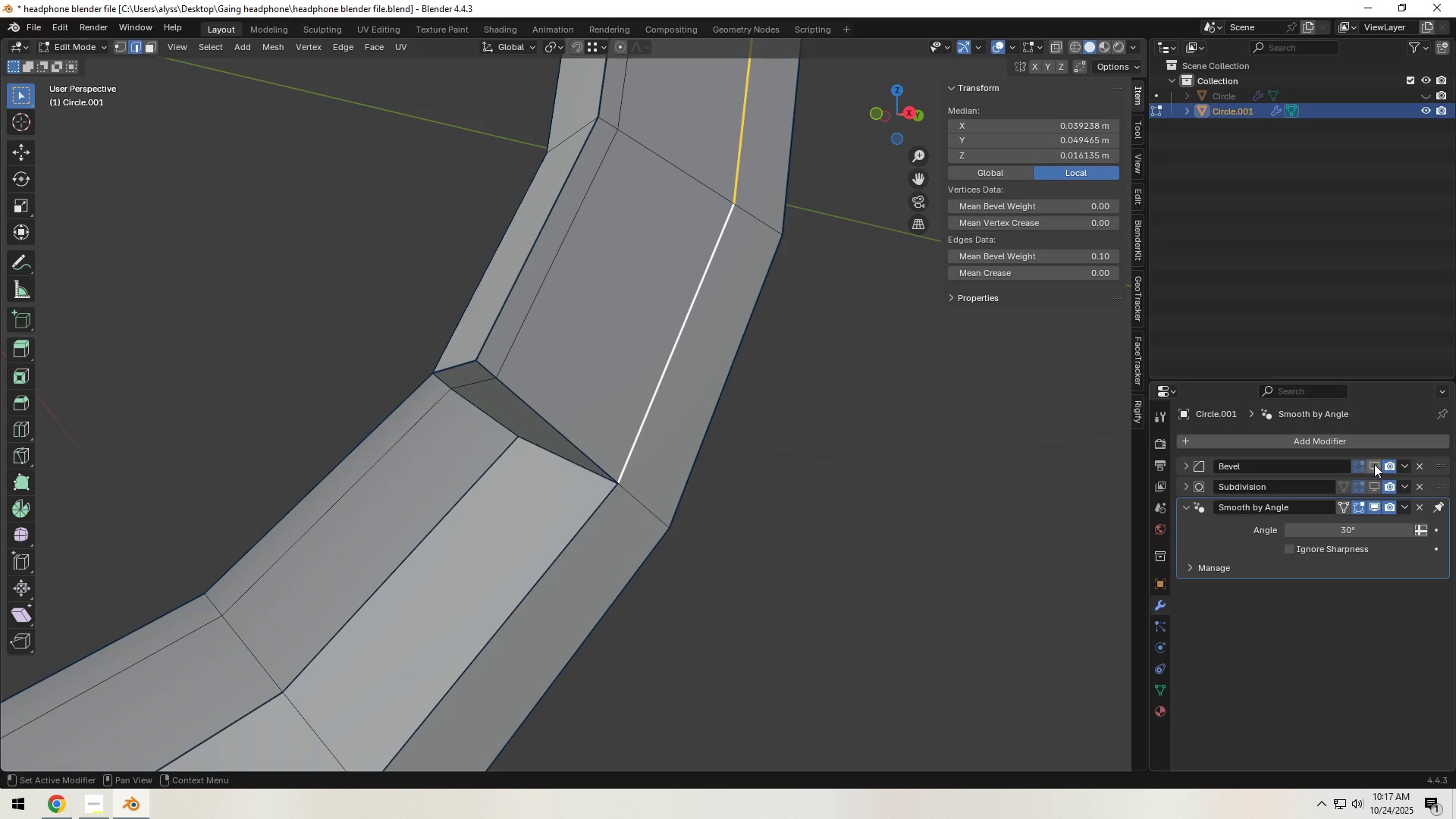 
left_click([1375, 464])
 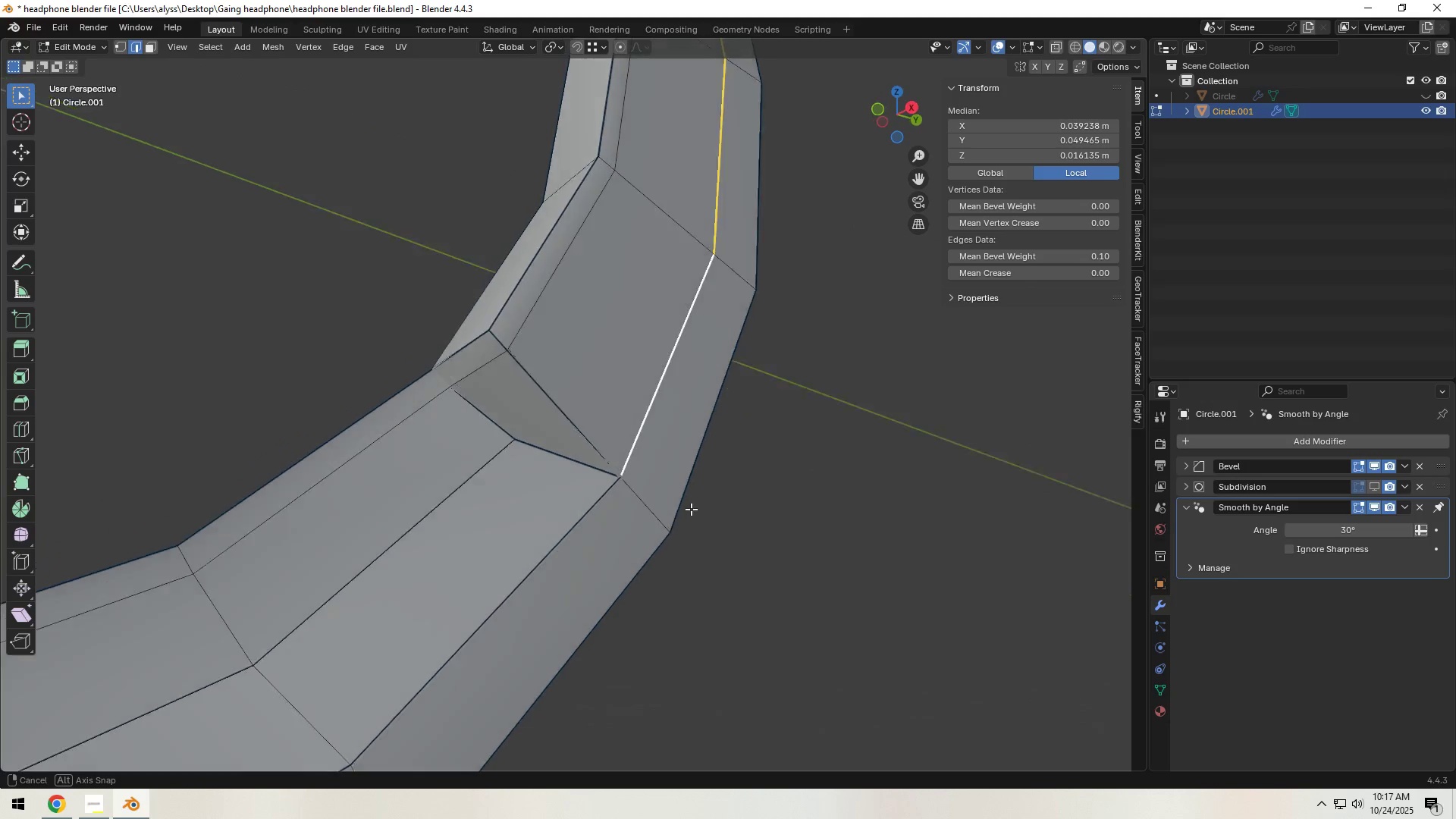 
left_click([507, 387])
 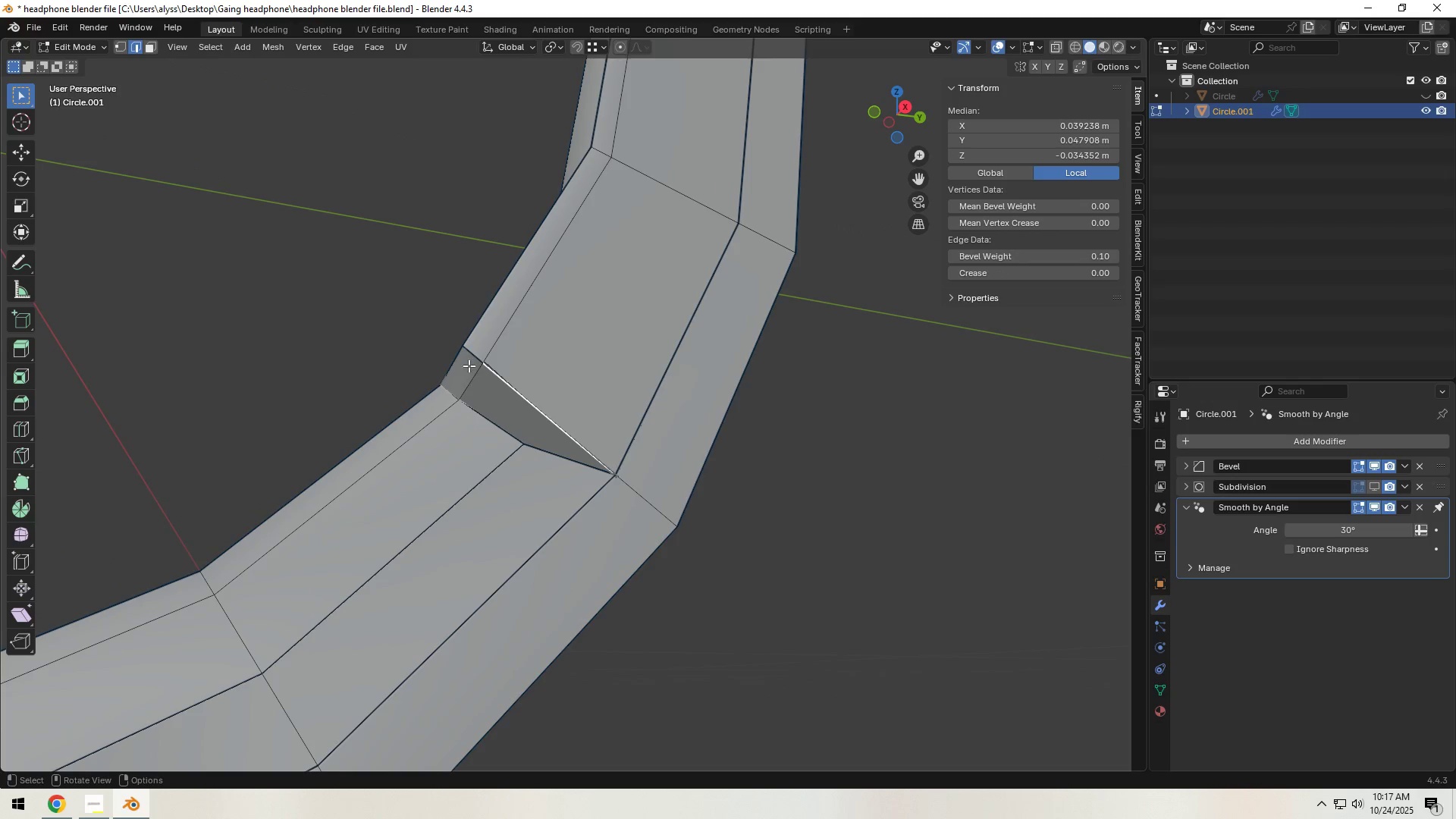 
left_click([475, 353])
 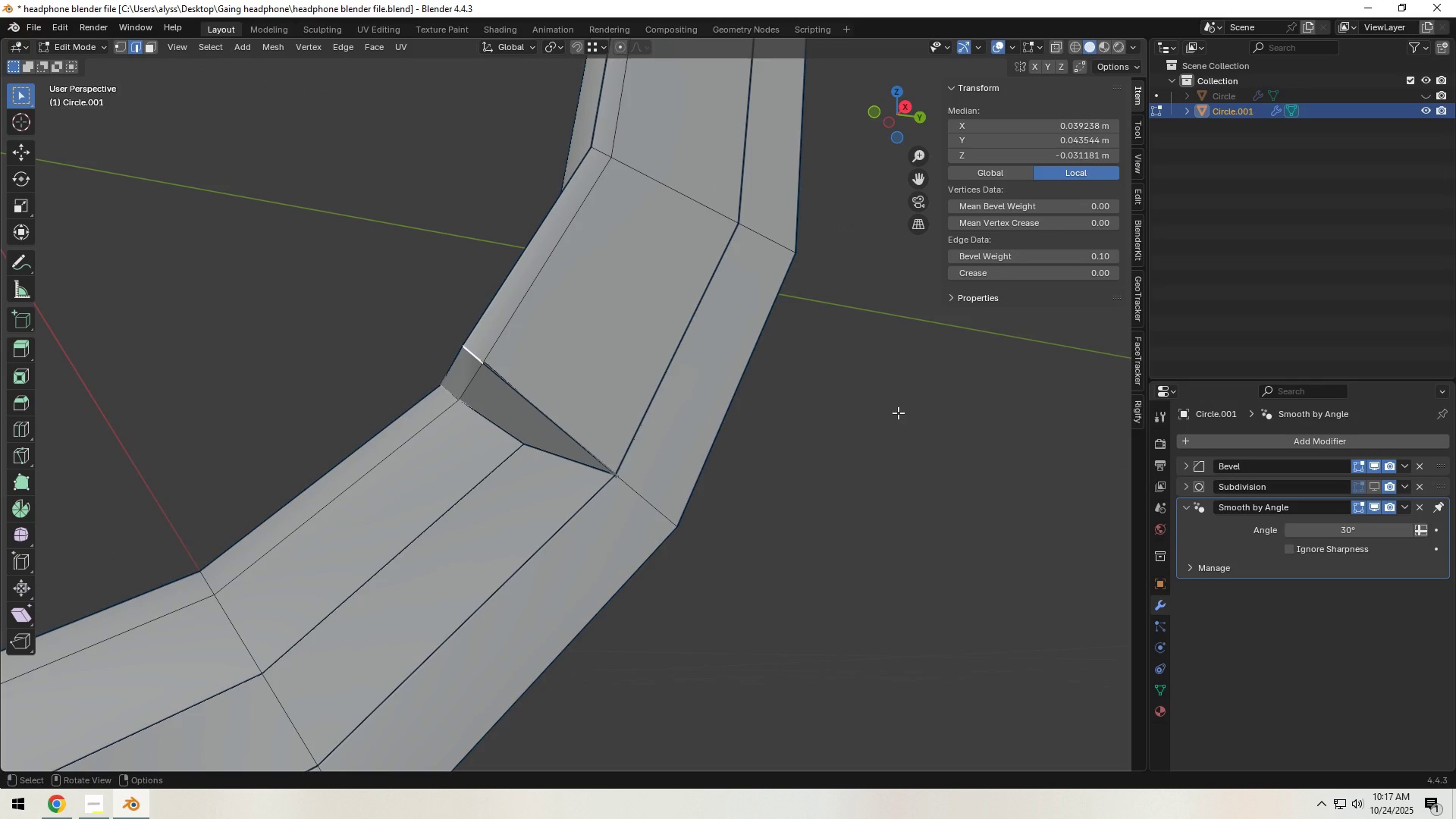 
left_click([898, 413])
 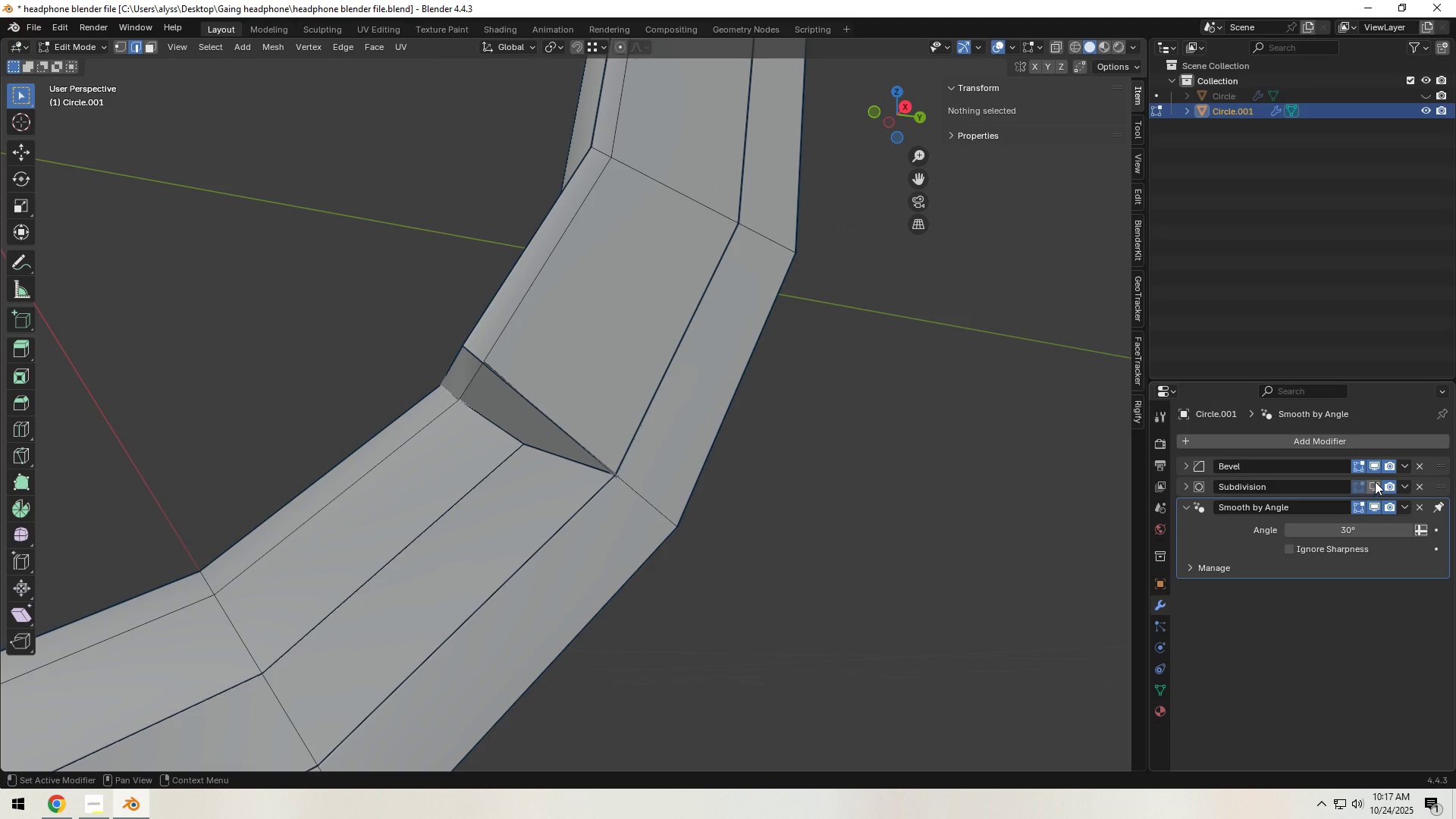 
left_click([1375, 485])
 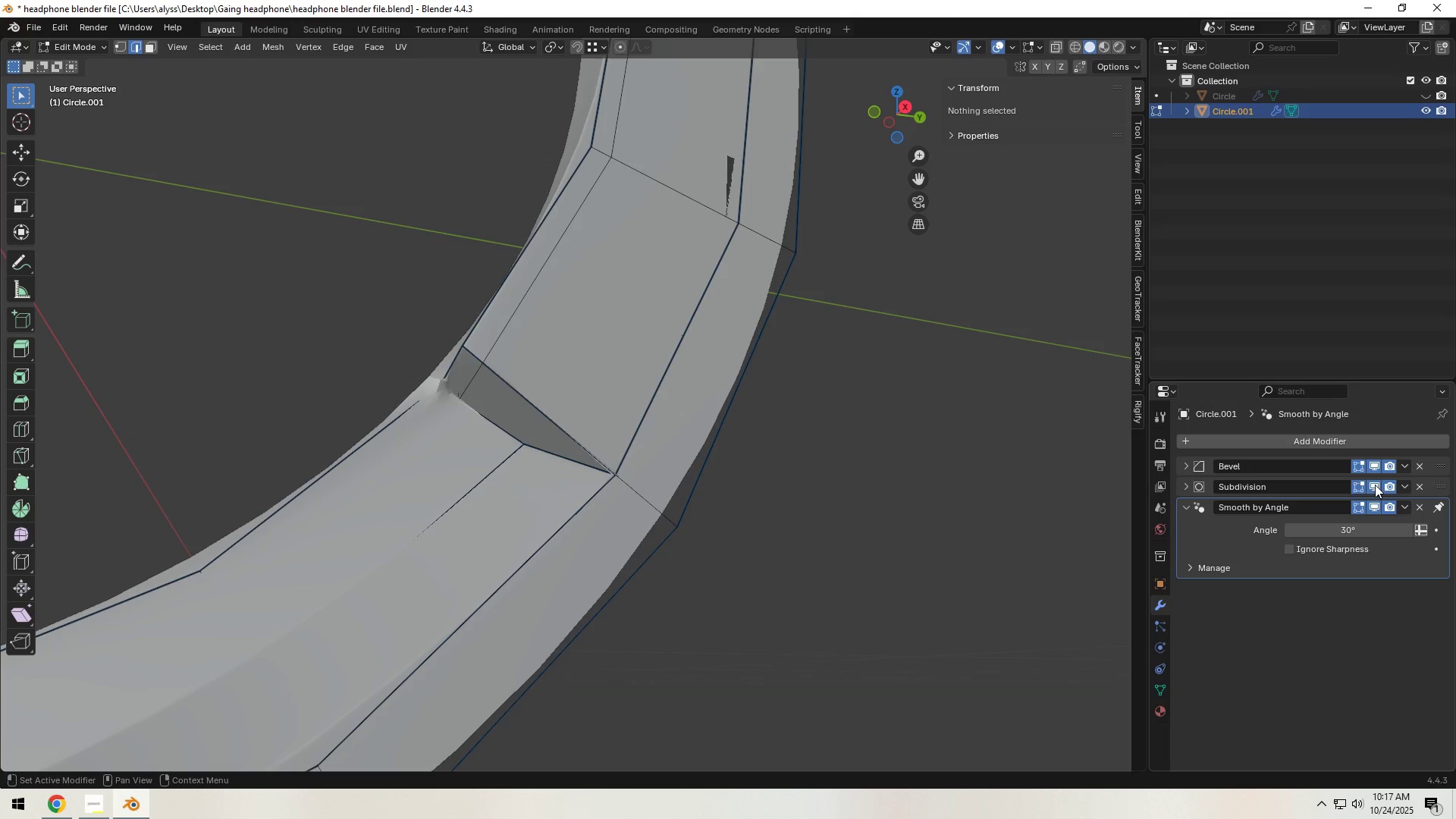 
key(Tab)
 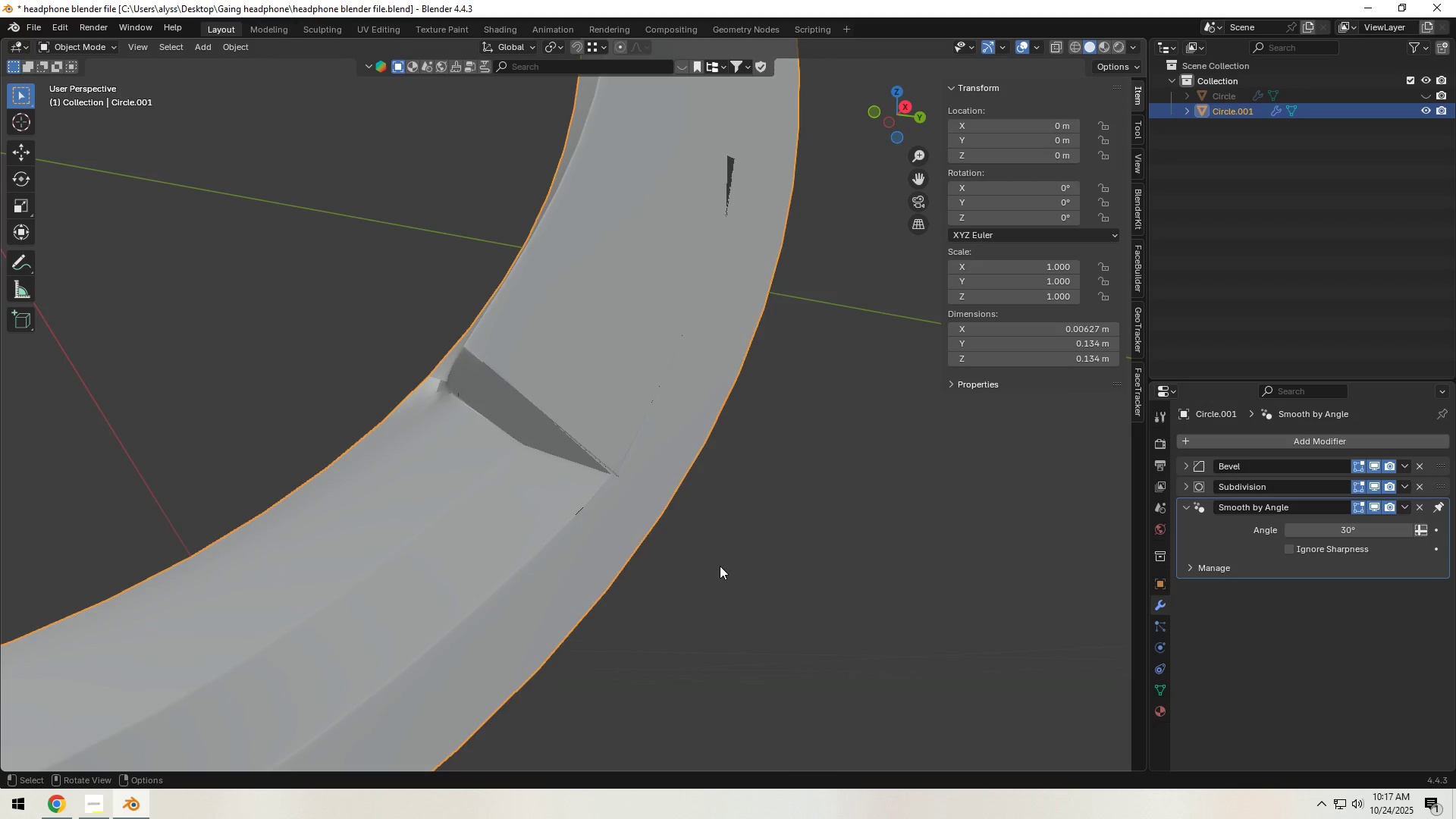 
scroll: coordinate [717, 566], scroll_direction: up, amount: 3.0
 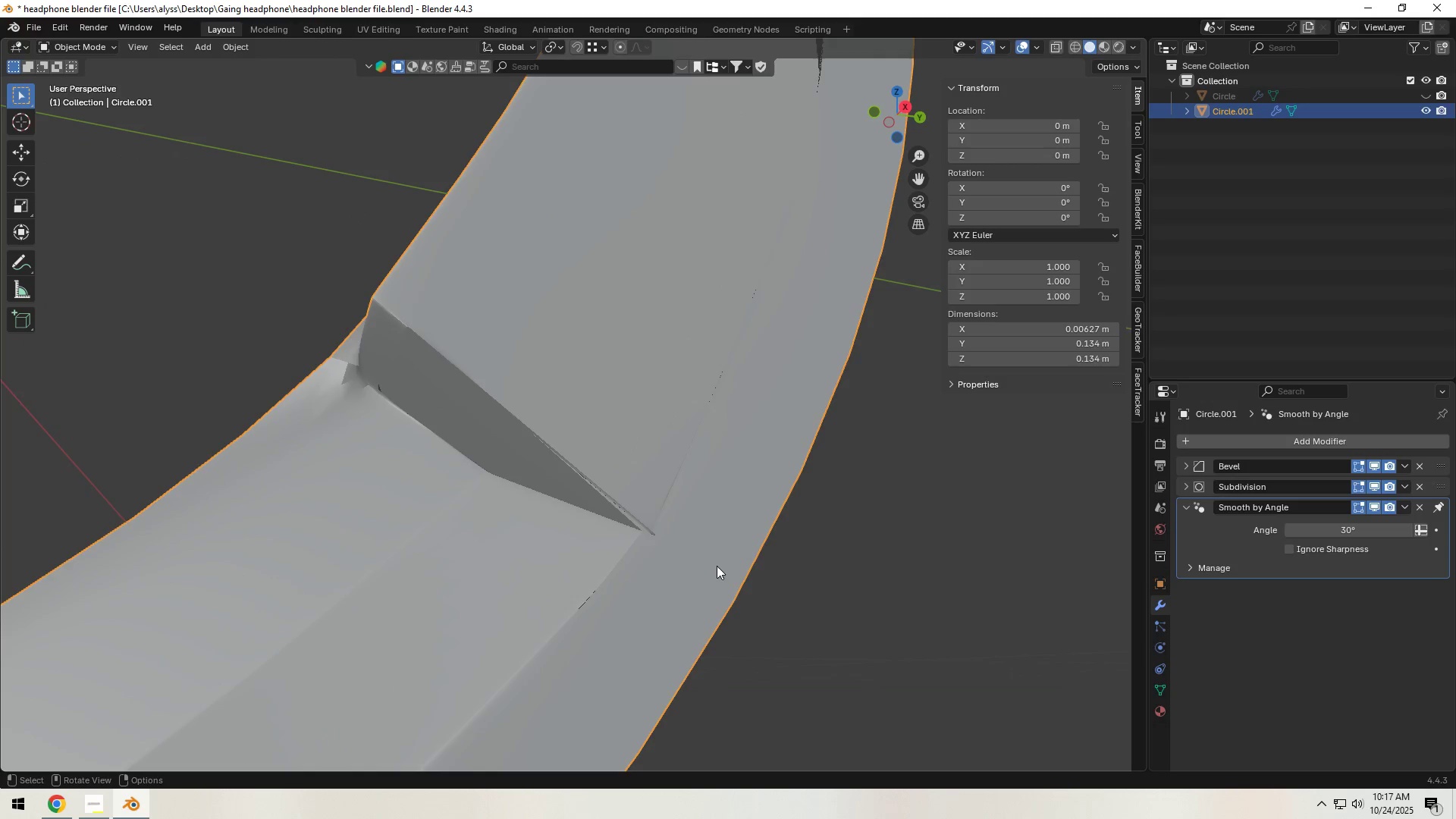 
key(Tab)
 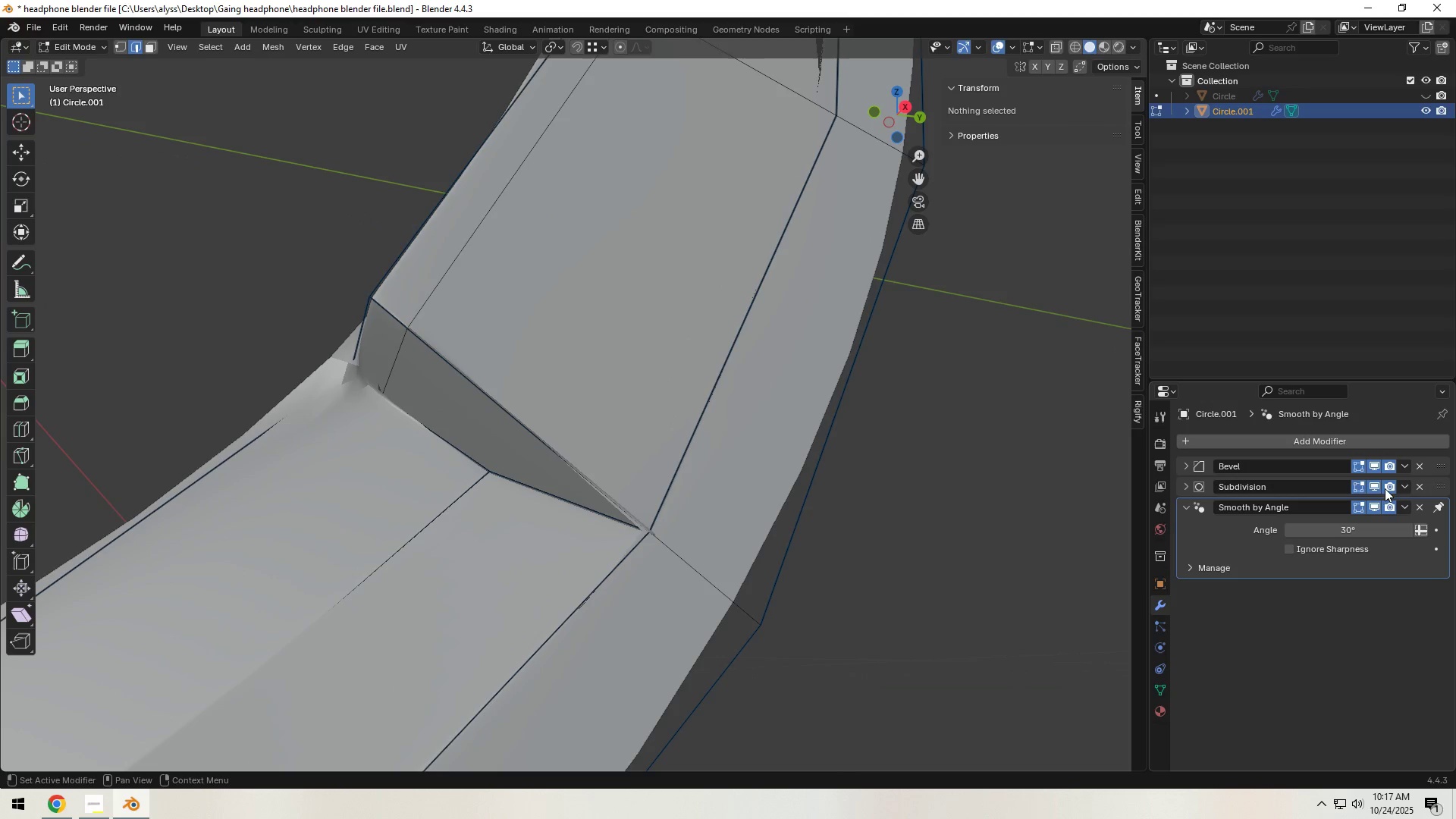 
left_click([1376, 488])
 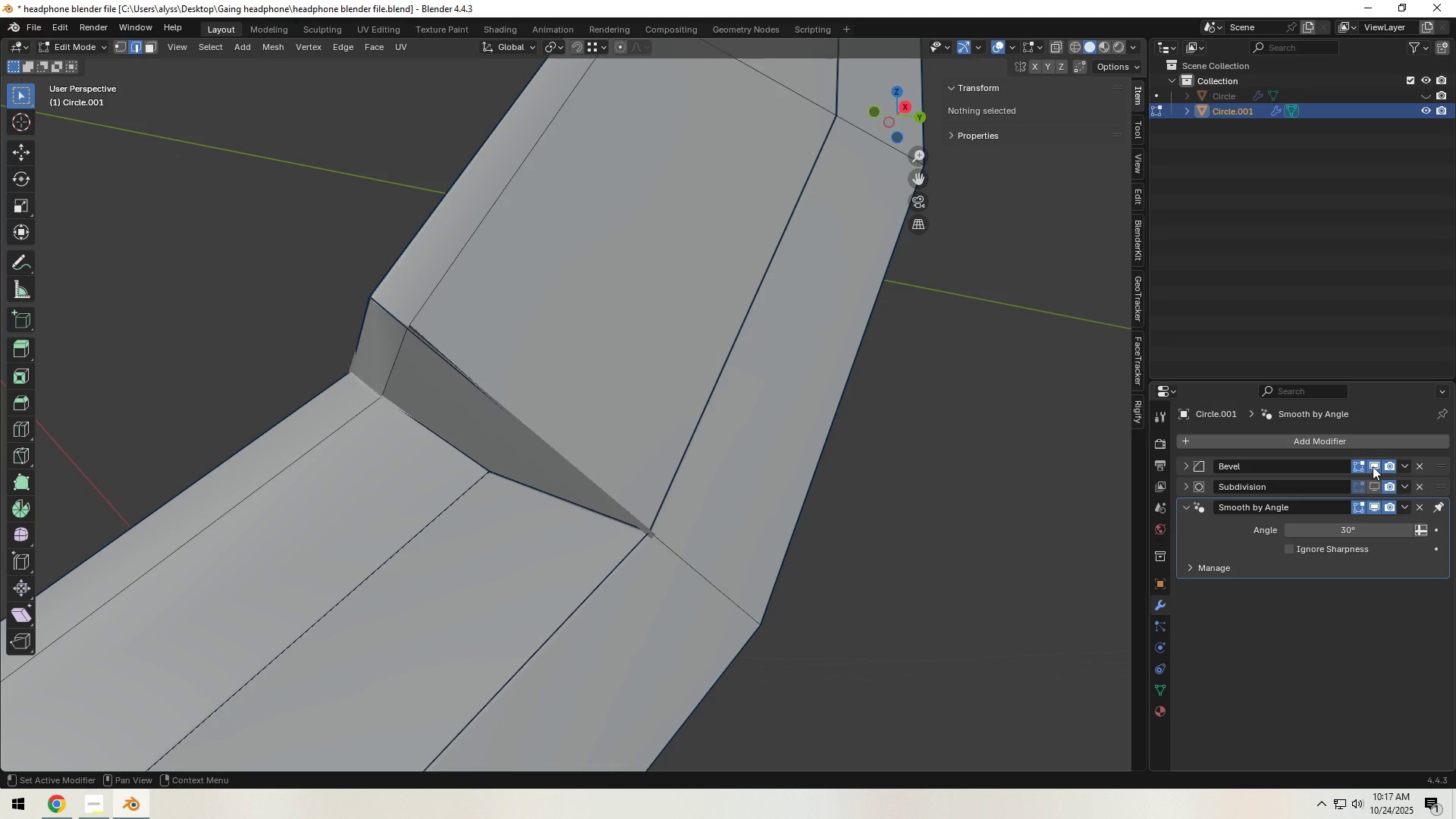 
left_click([1373, 466])
 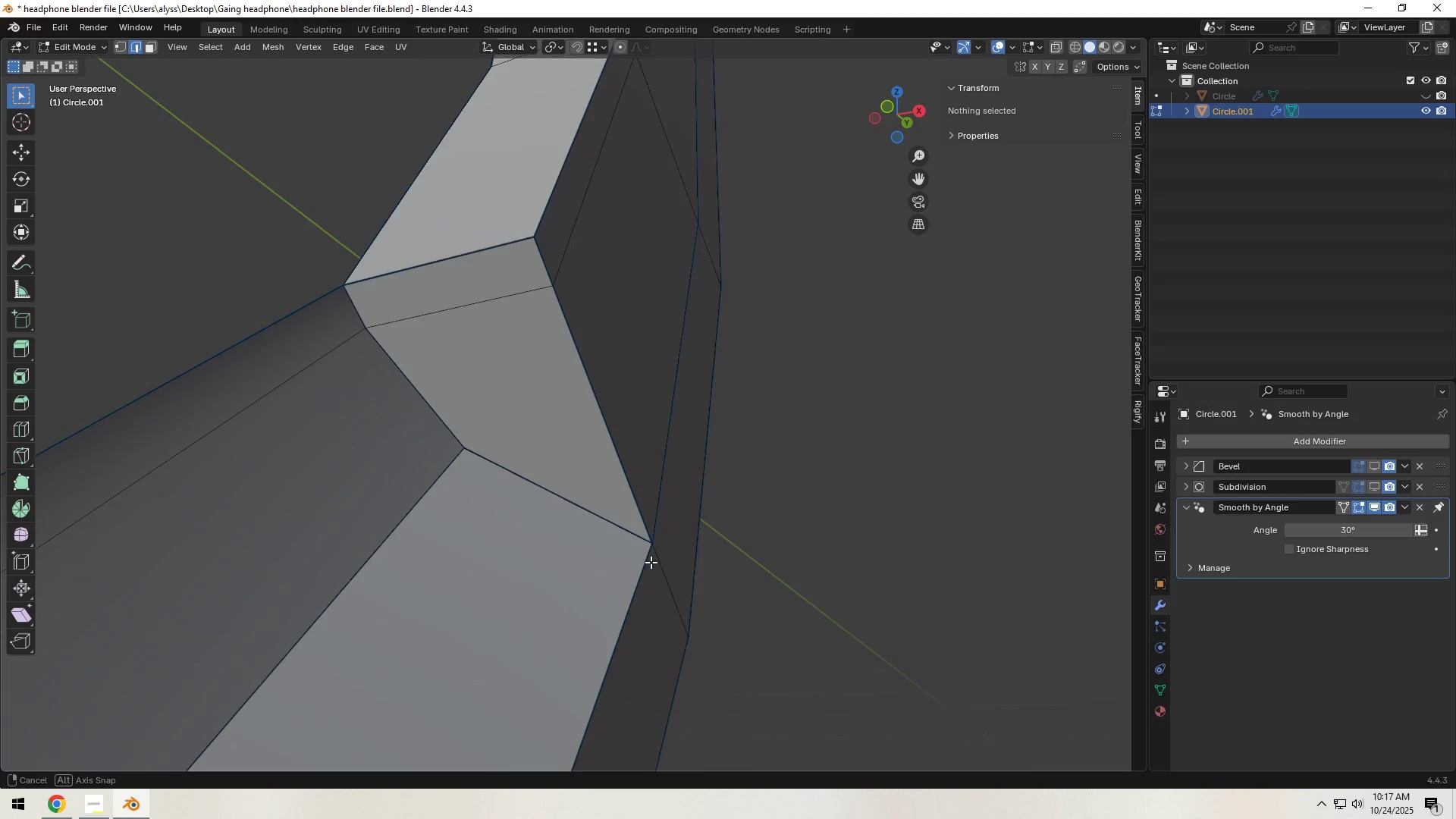 
hold_key(key=ShiftLeft, duration=0.78)
 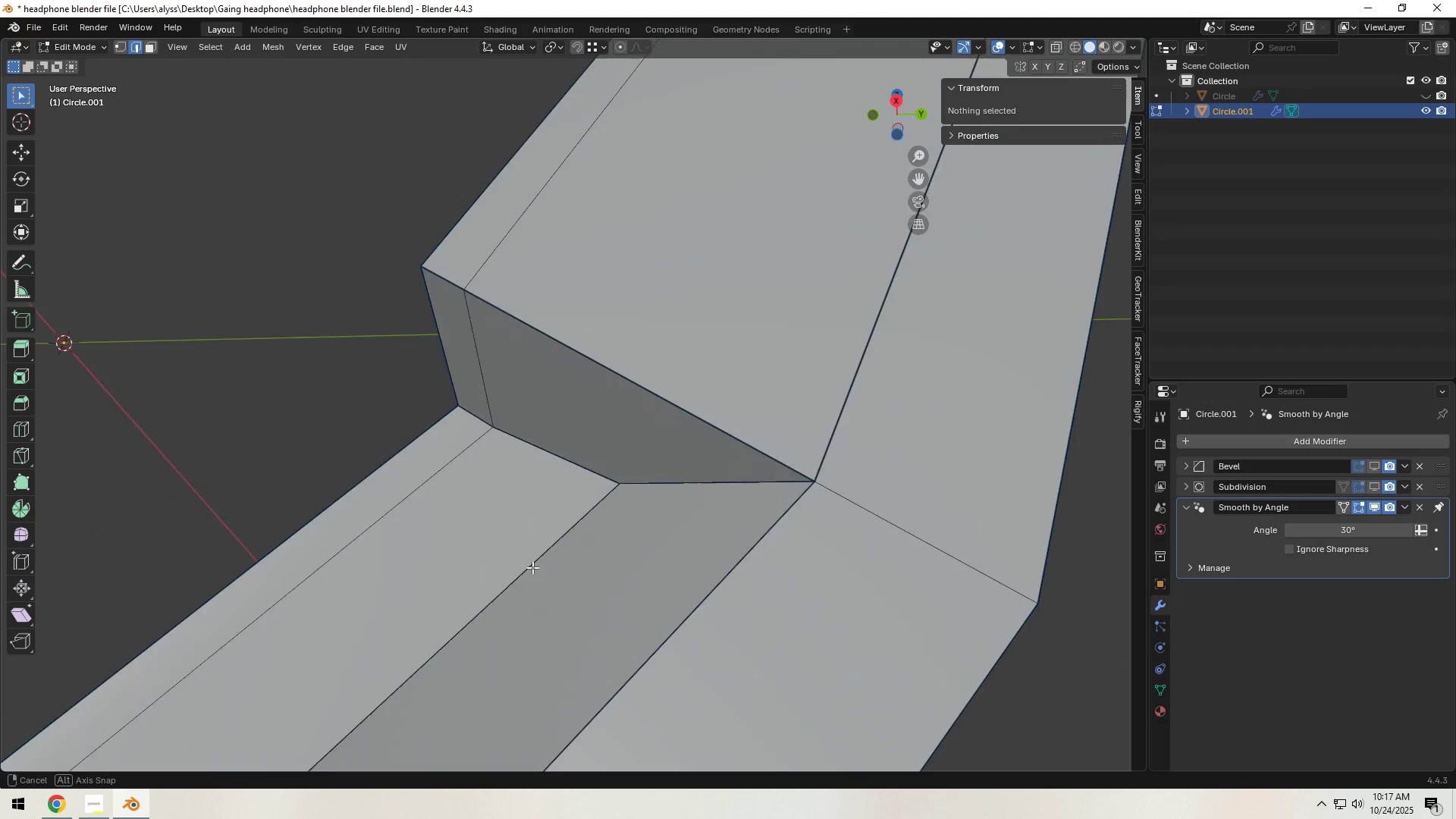 
scroll: coordinate [506, 572], scroll_direction: down, amount: 2.0
 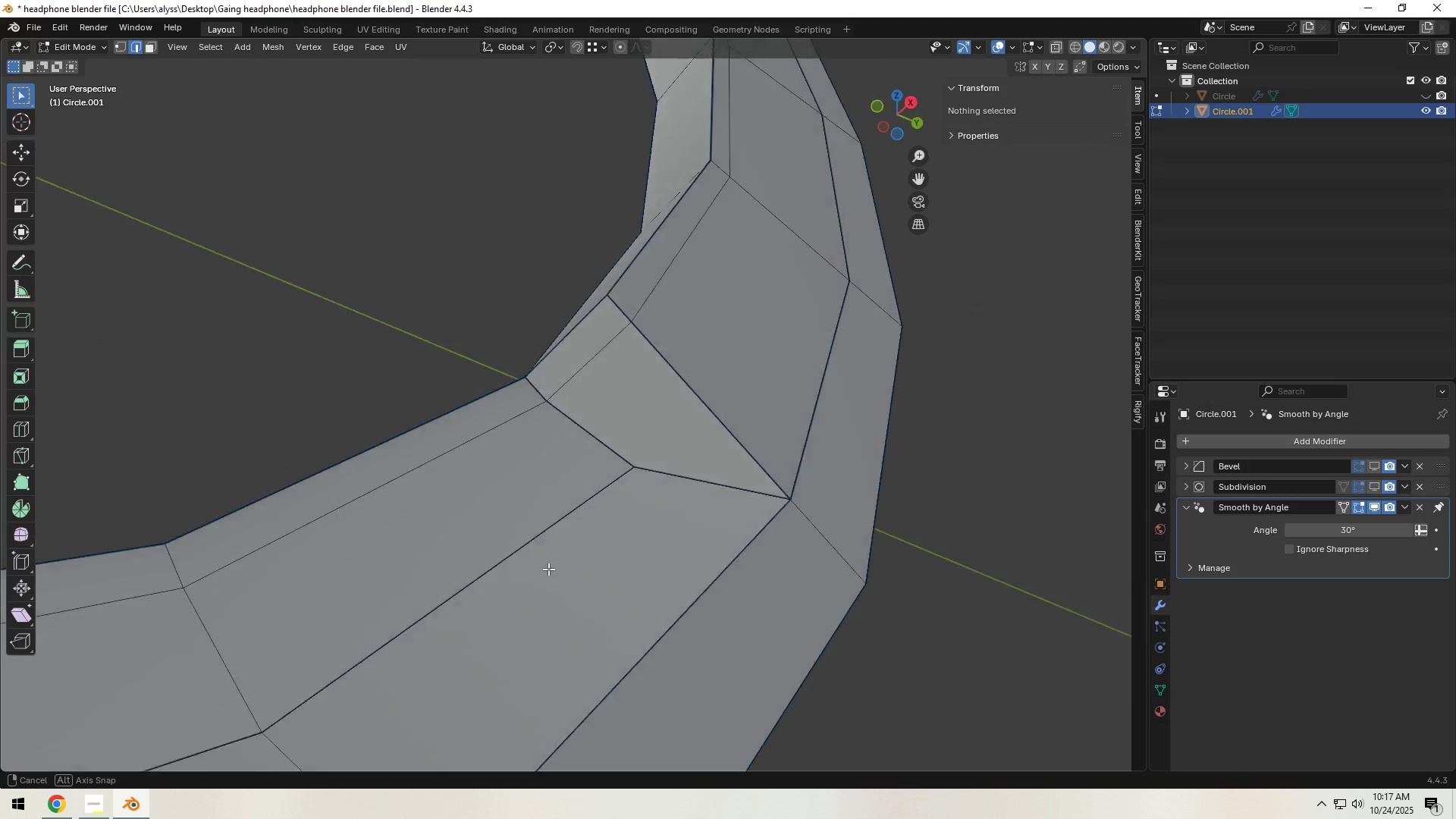 
hold_key(key=AltLeft, duration=0.88)
left_click([395, 510])
 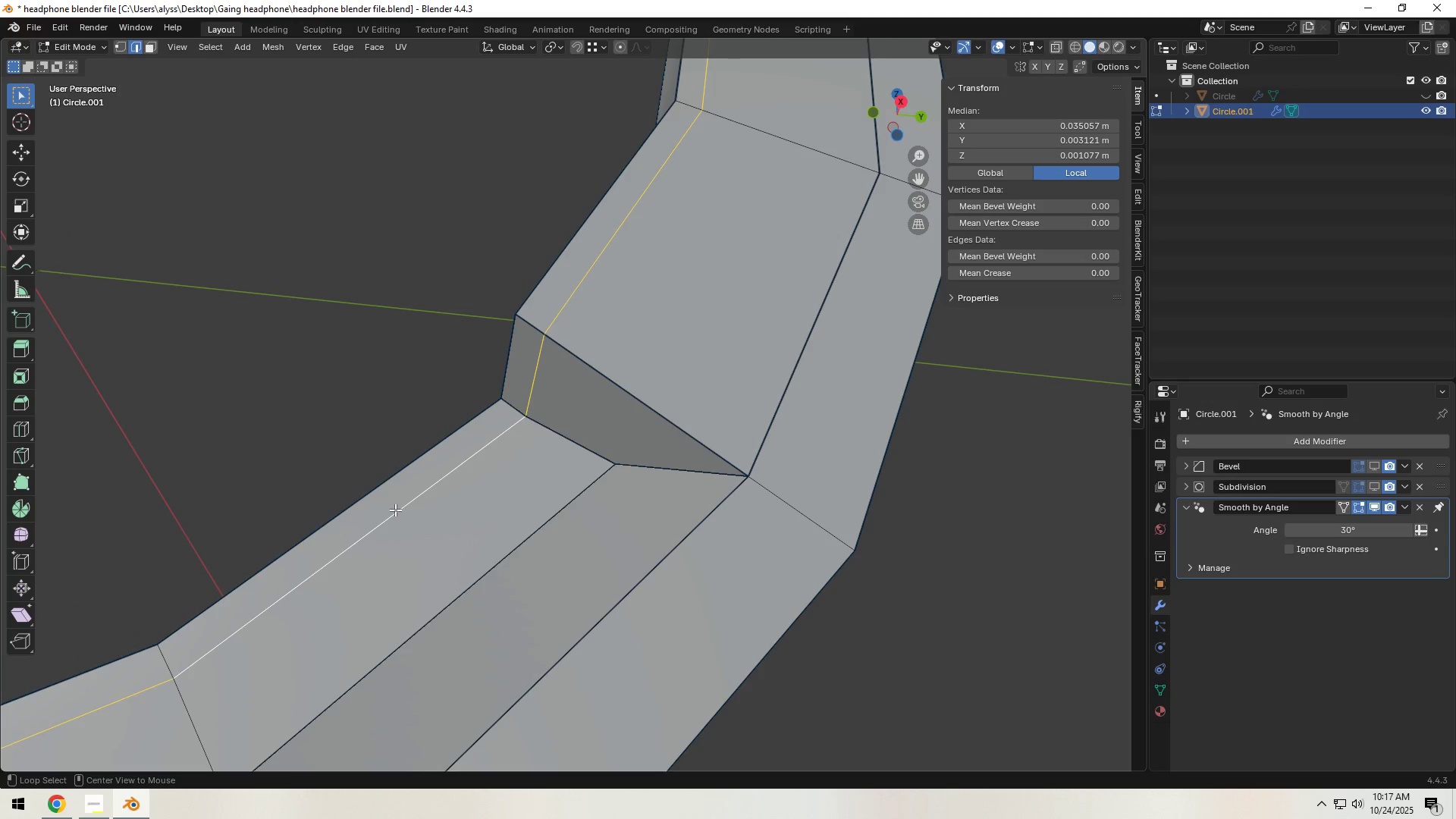 
scroll: coordinate [397, 510], scroll_direction: down, amount: 8.0
 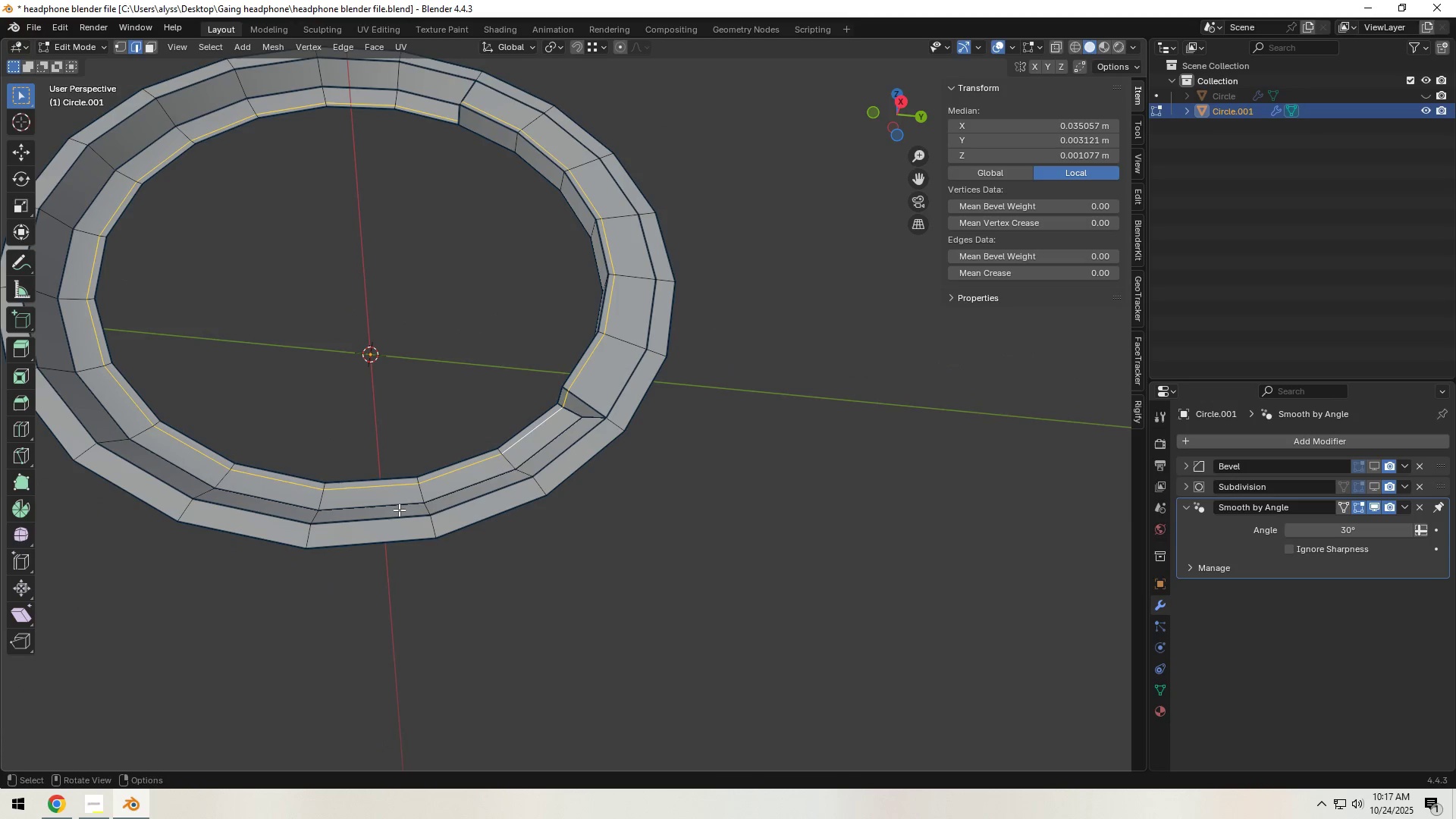 
hold_key(key=ShiftLeft, duration=0.45)
 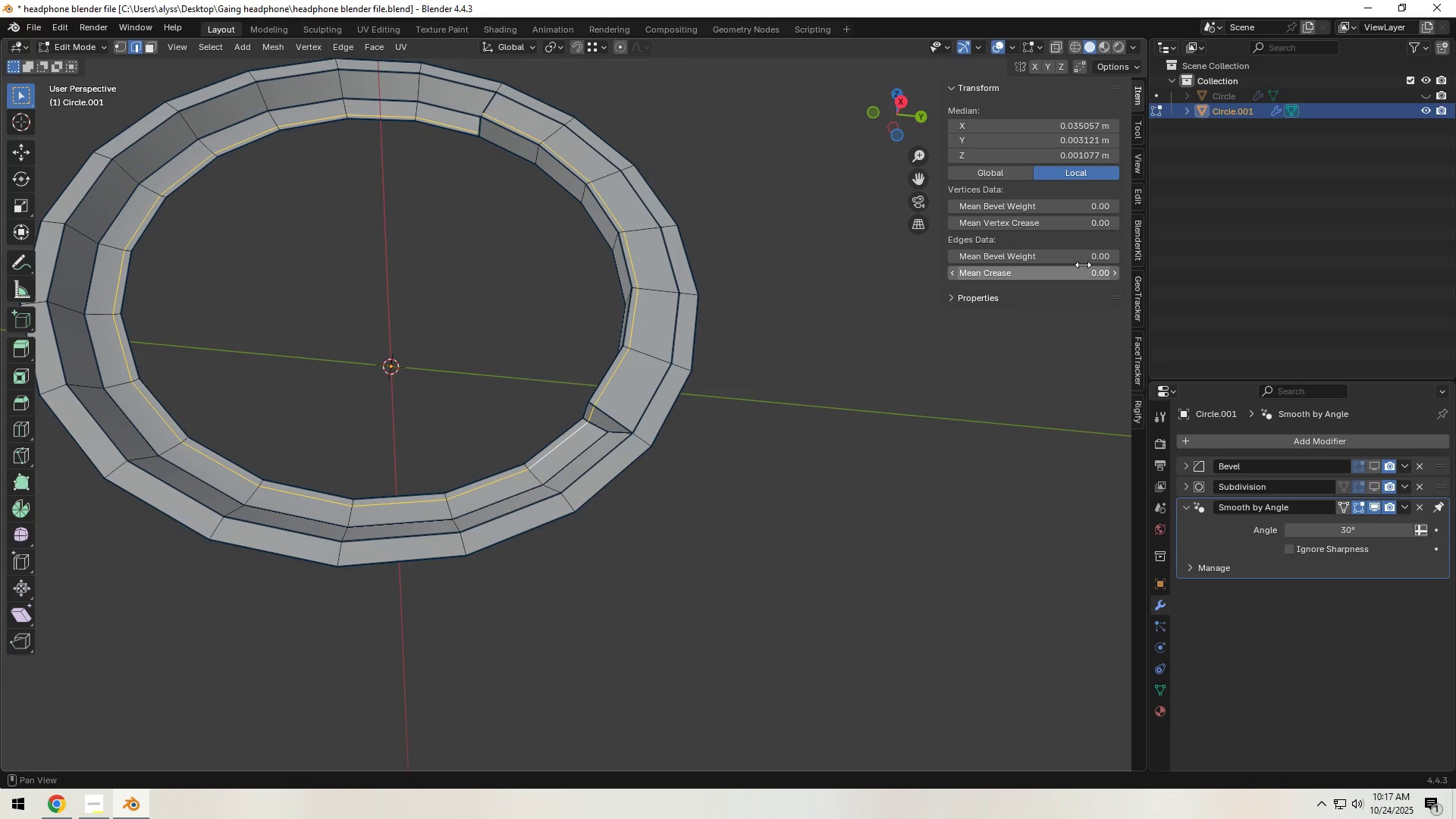 
left_click([1083, 253])
 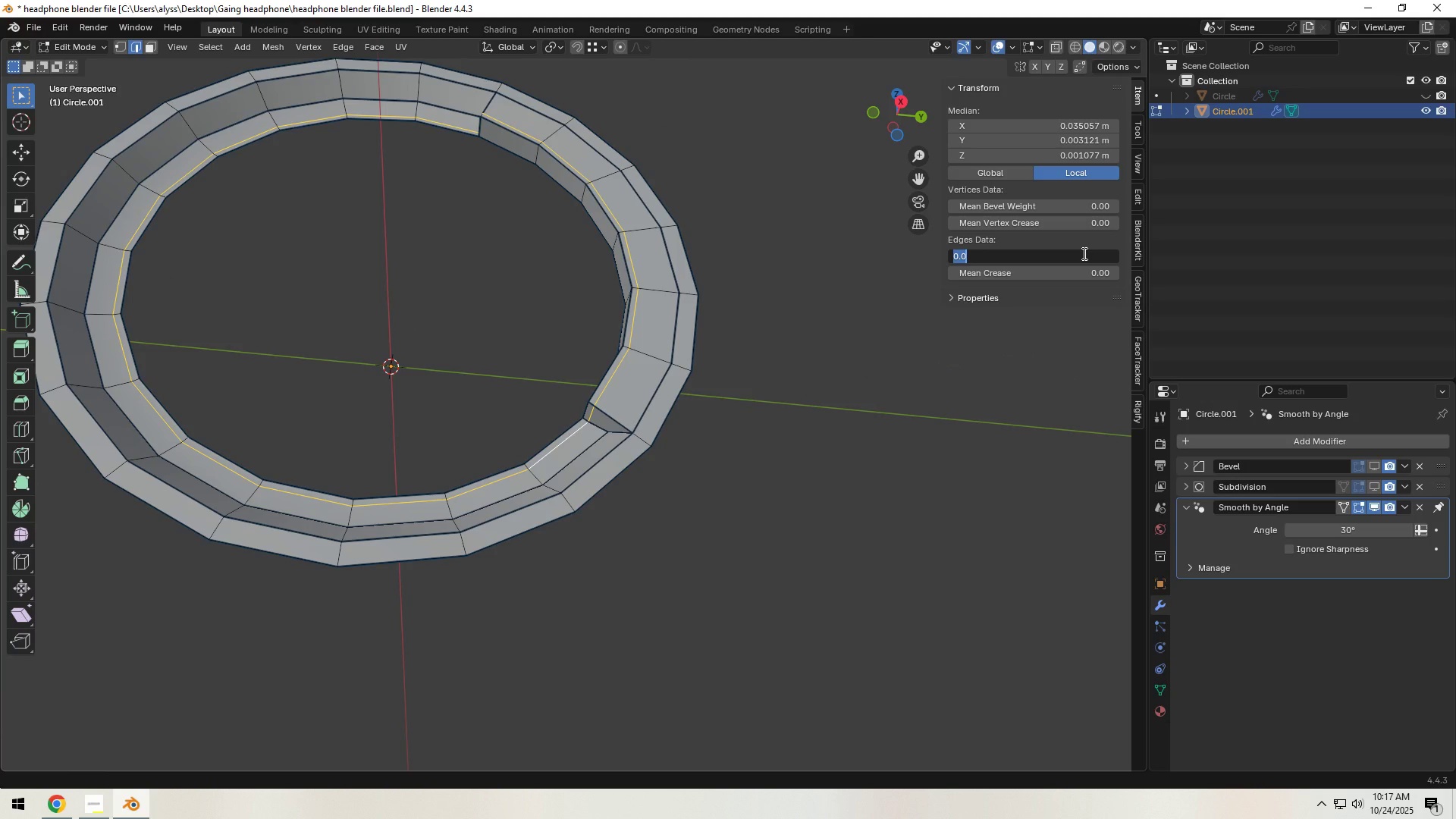 
key(NumpadDecimal)
 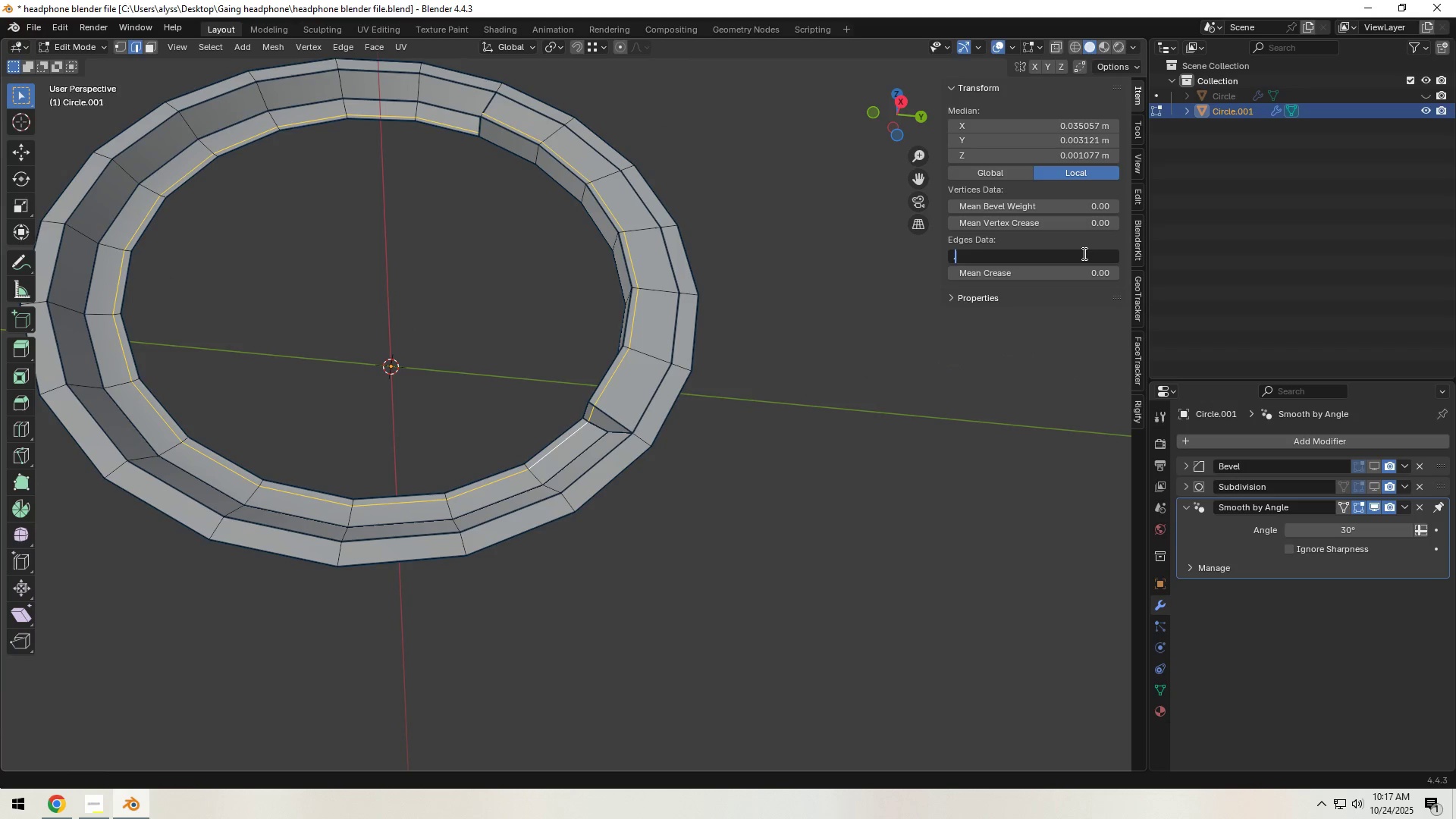 
key(Numpad1)
 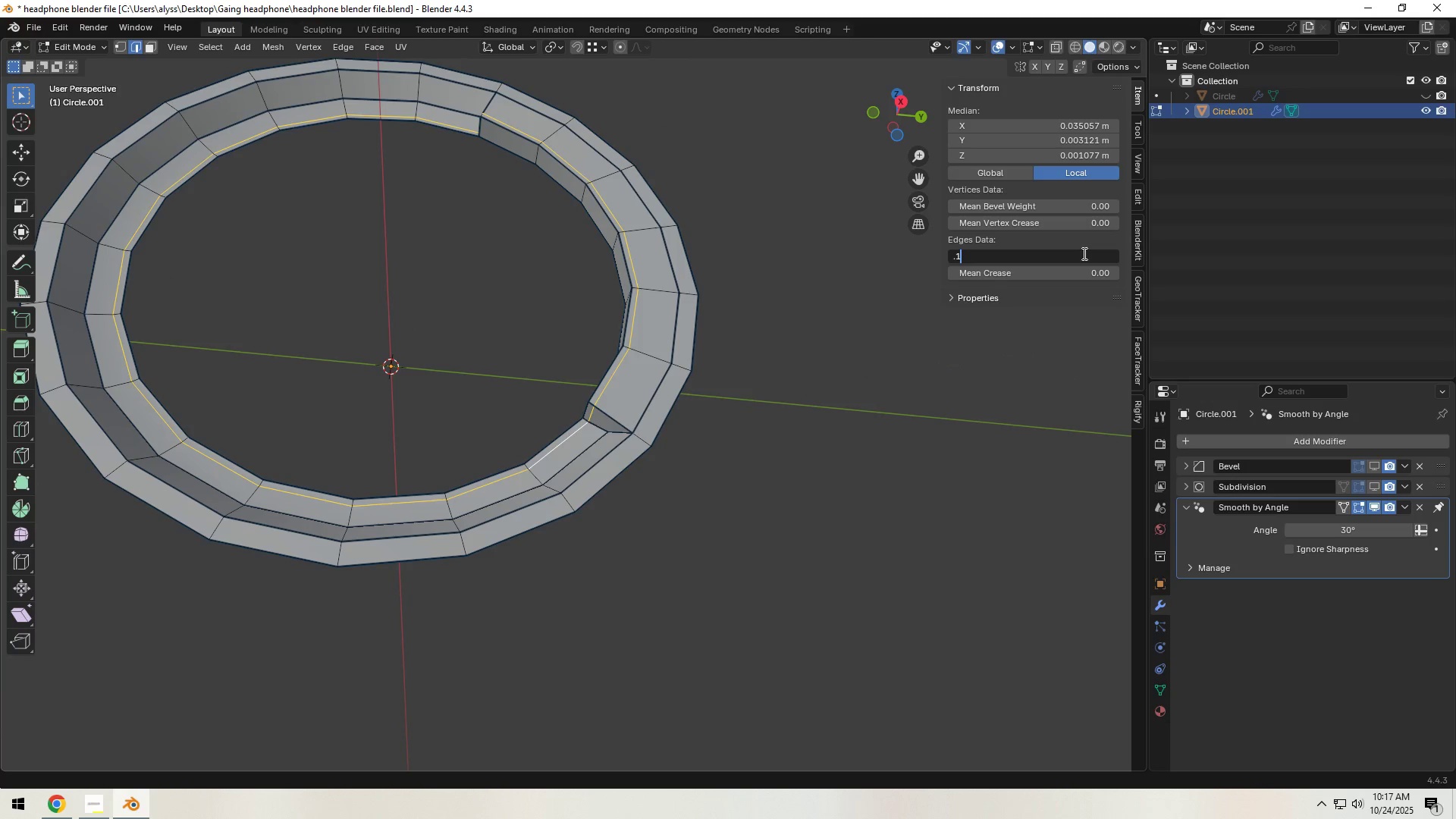 
key(NumpadEnter)
 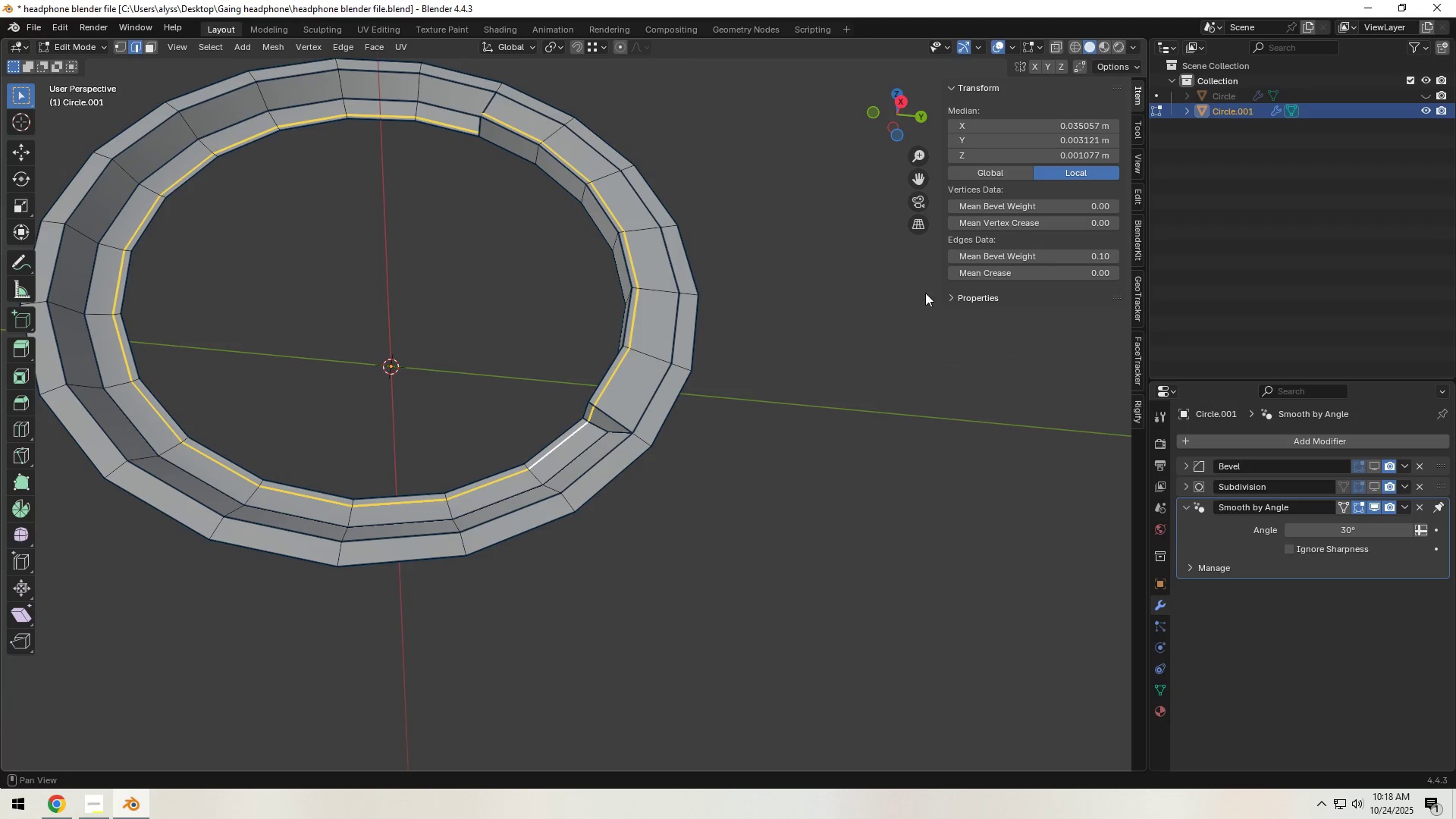 
key(Tab)
 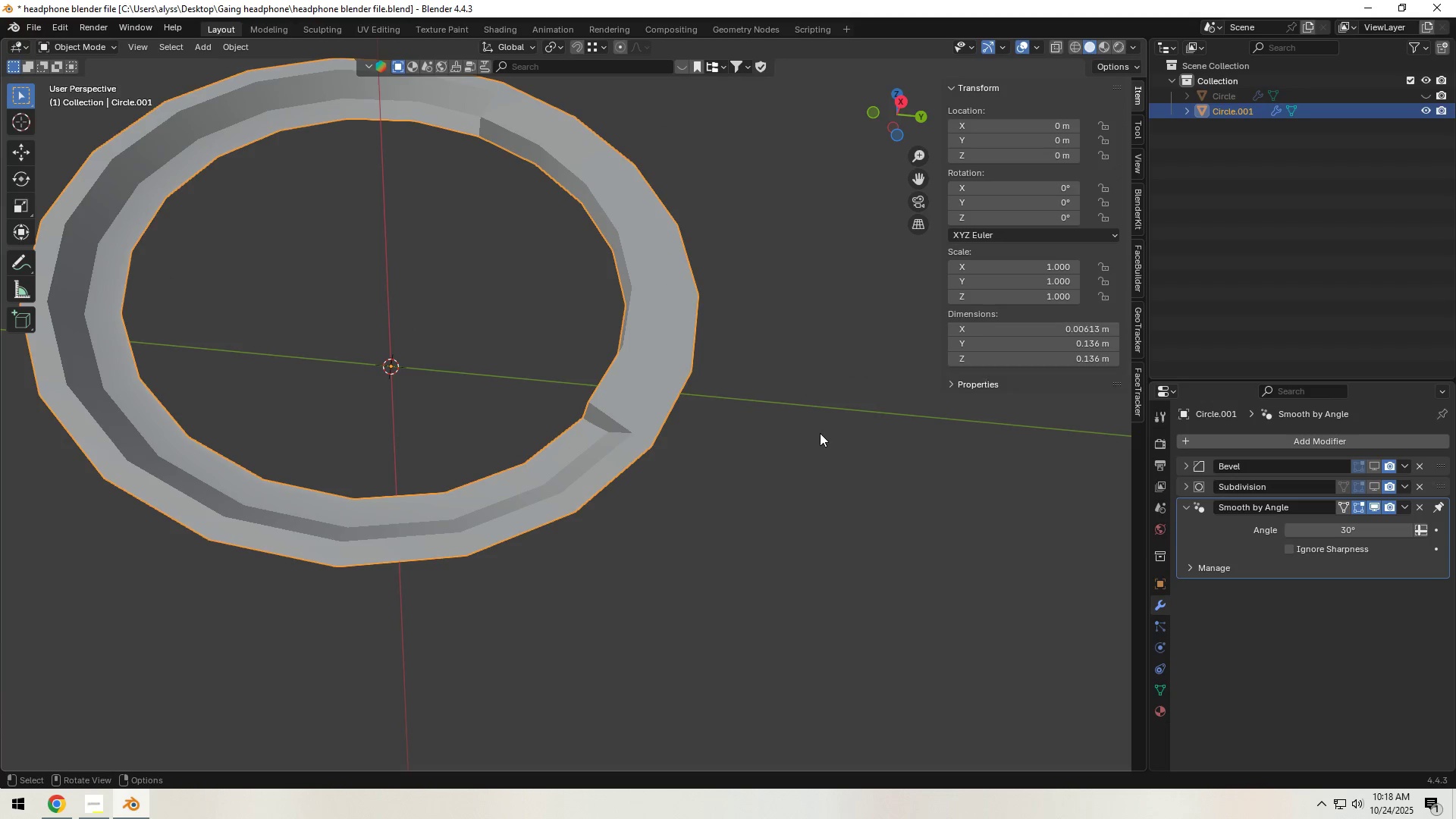 
scroll: coordinate [820, 438], scroll_direction: up, amount: 3.0
 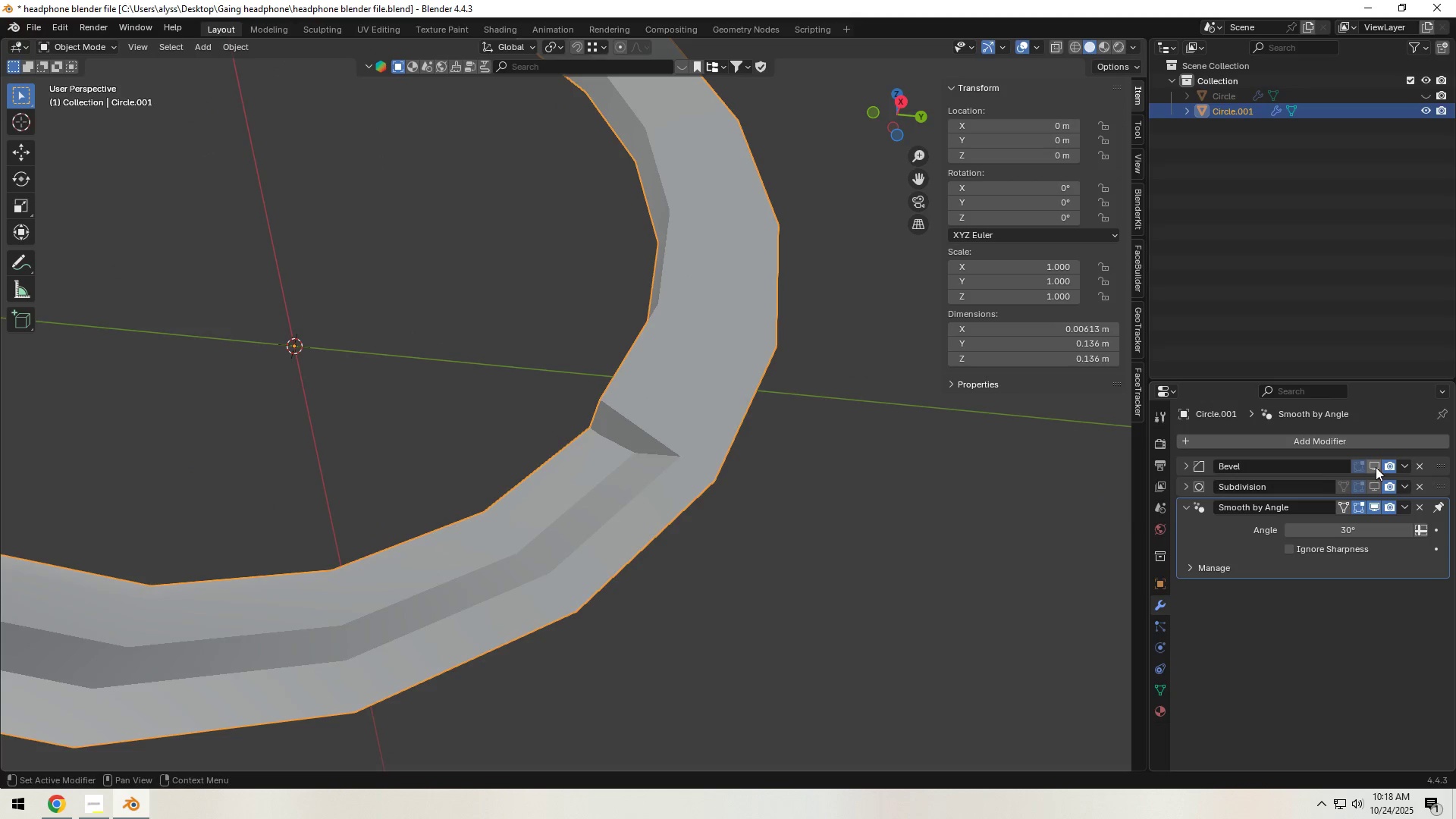 
double_click([1379, 484])
 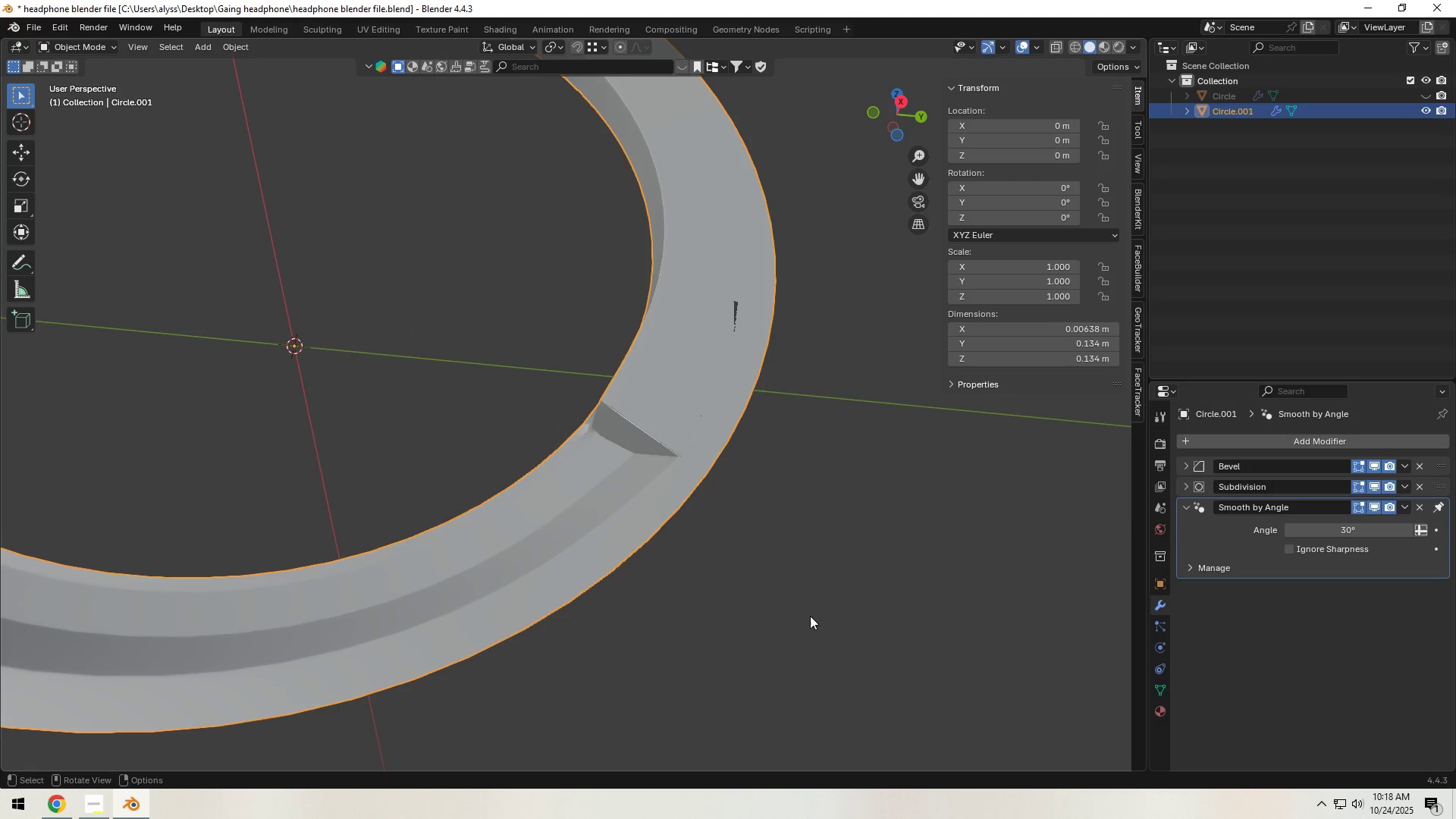 
left_click([810, 612])
 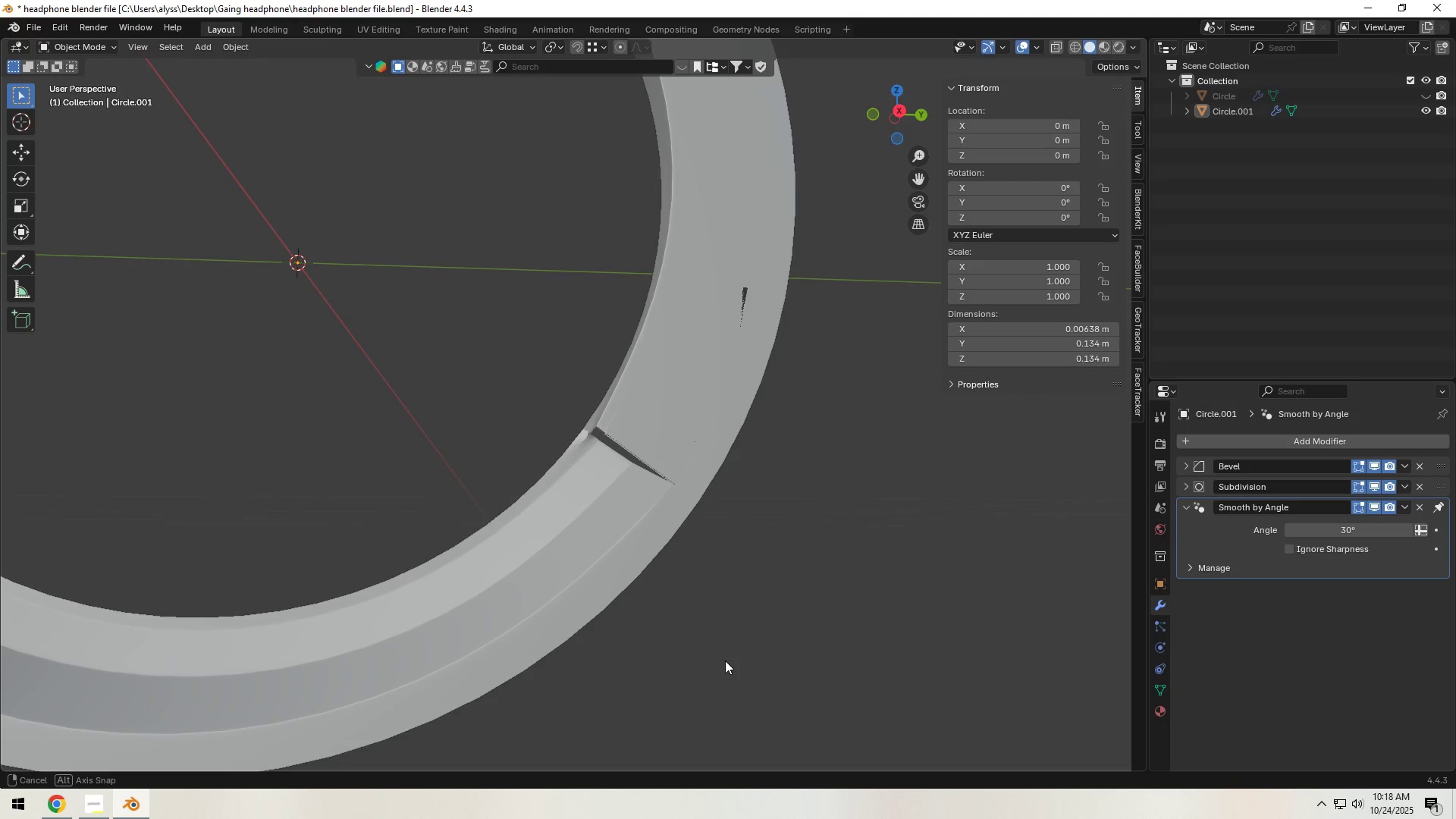 
key(Tab)
 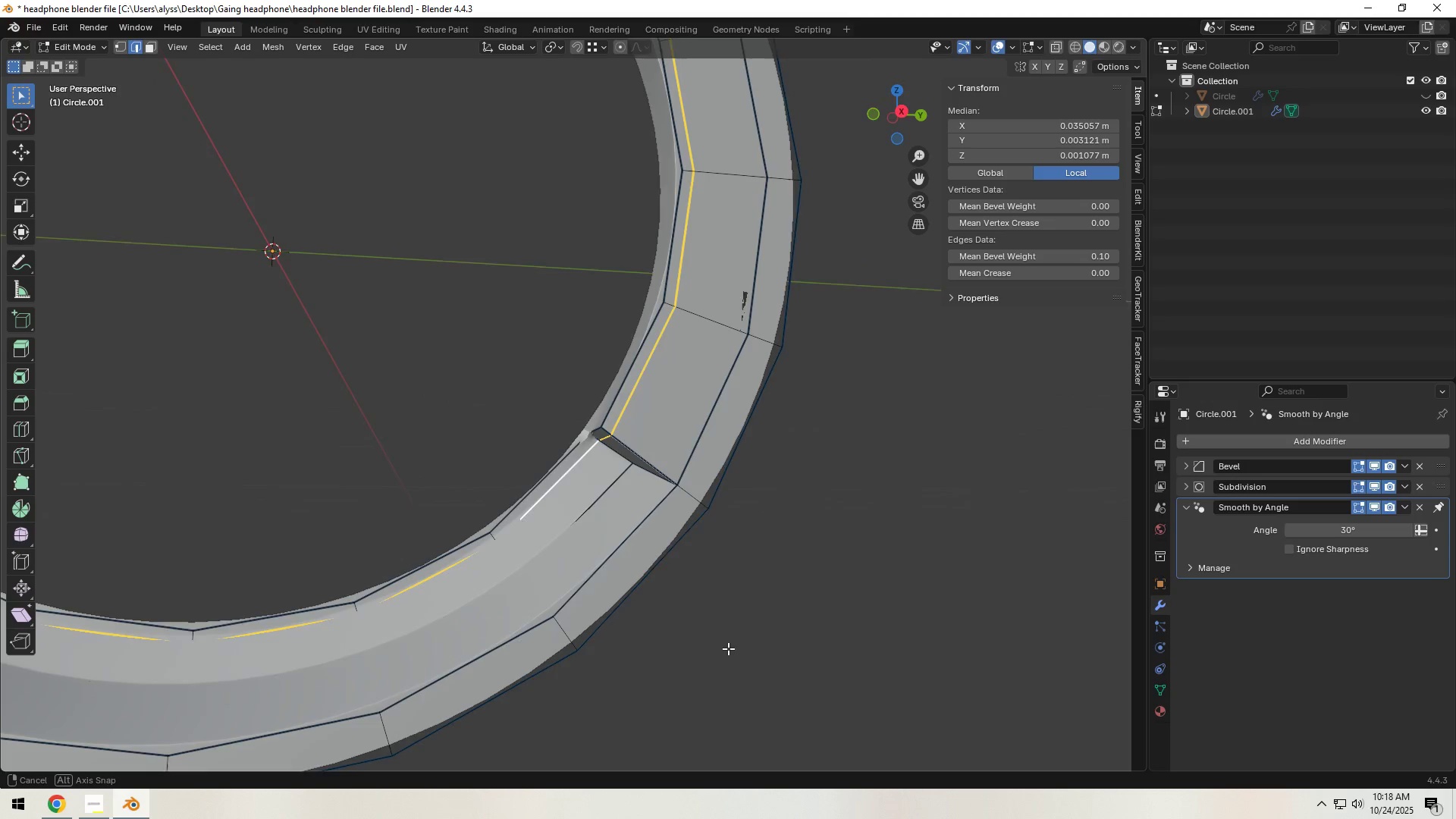 
scroll: coordinate [723, 625], scroll_direction: up, amount: 3.0
 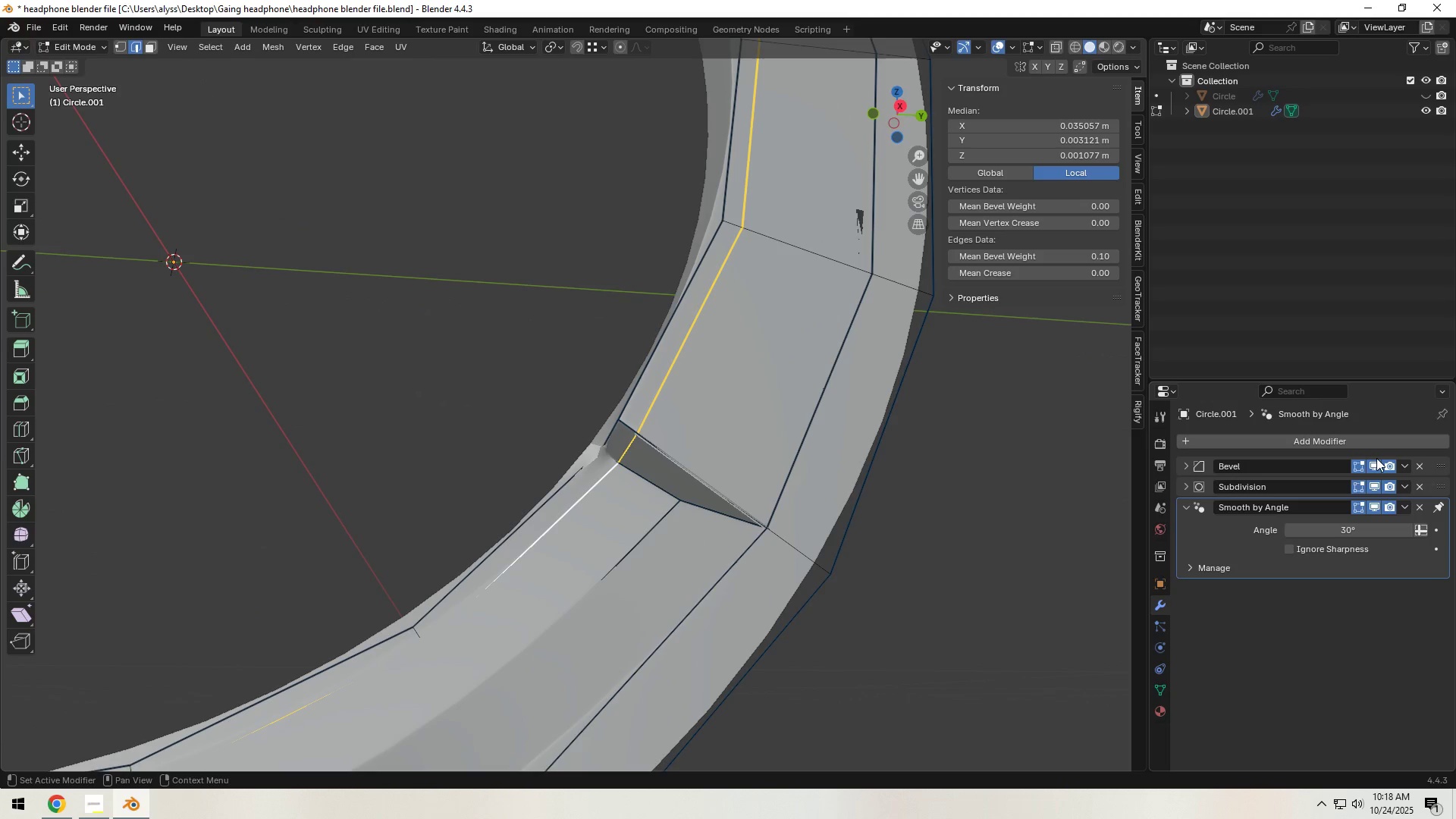 
double_click([1376, 485])
 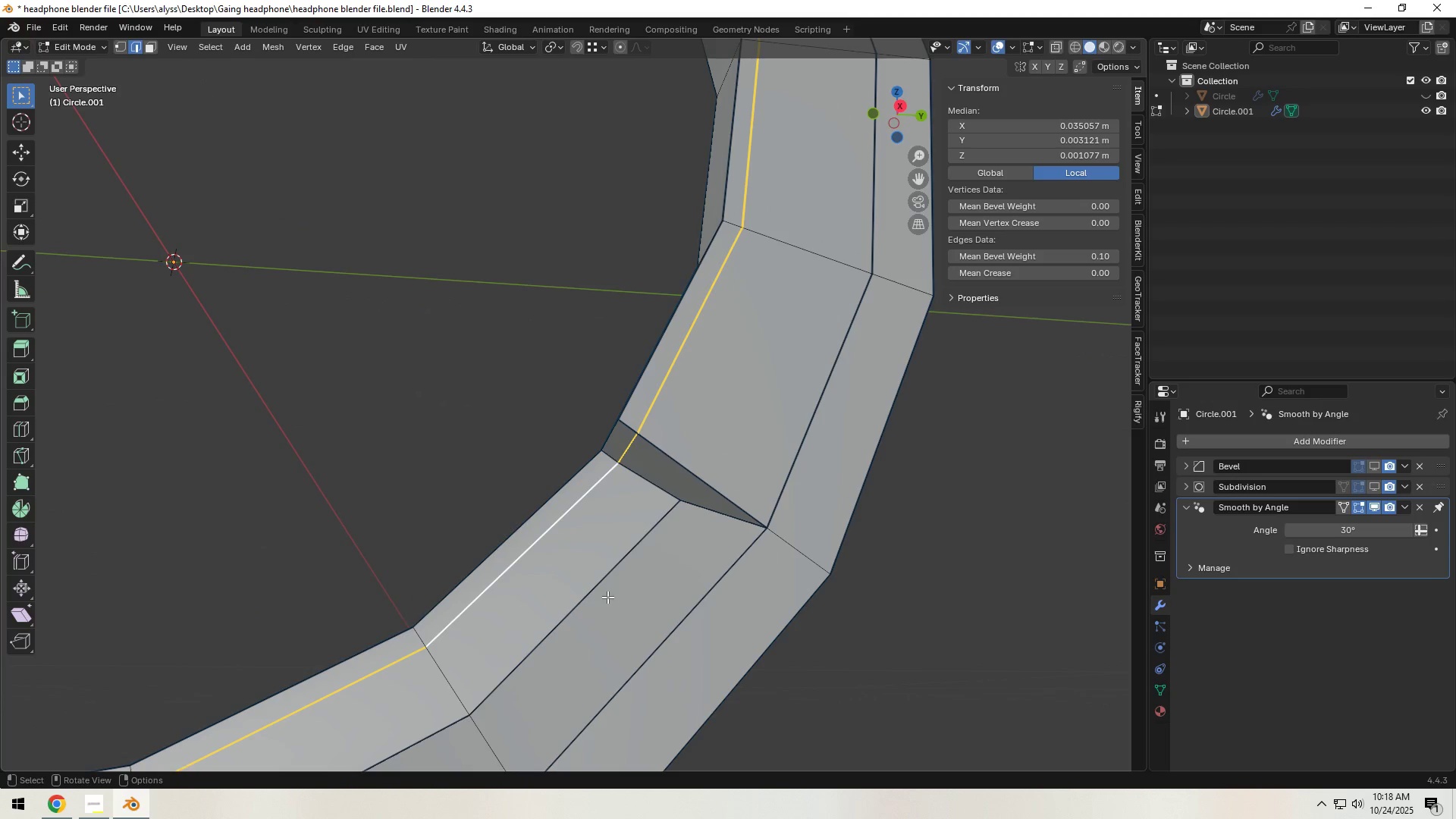 
hold_key(key=ShiftLeft, duration=0.46)
 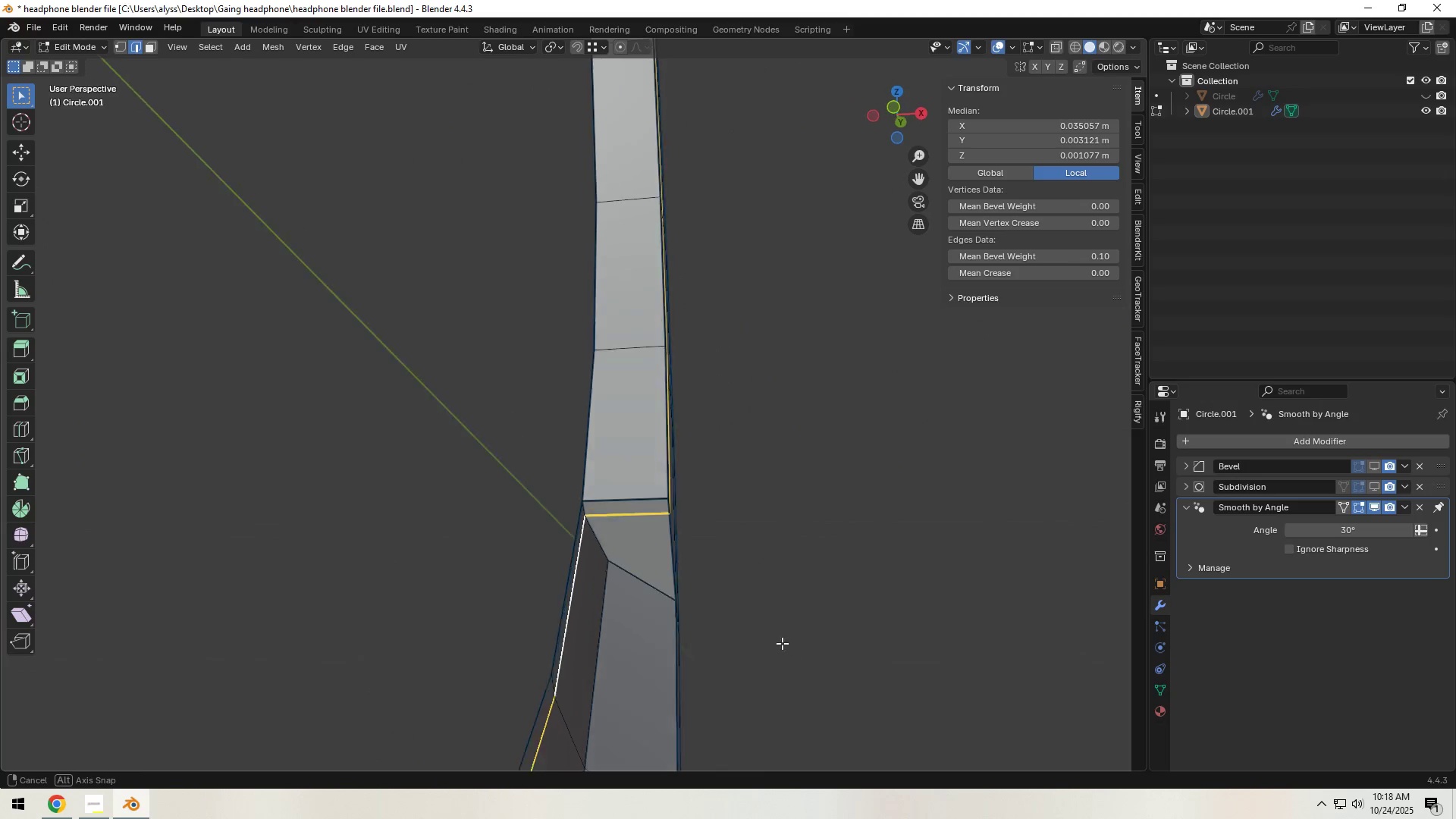 
hold_key(key=Backquote, duration=0.34)
 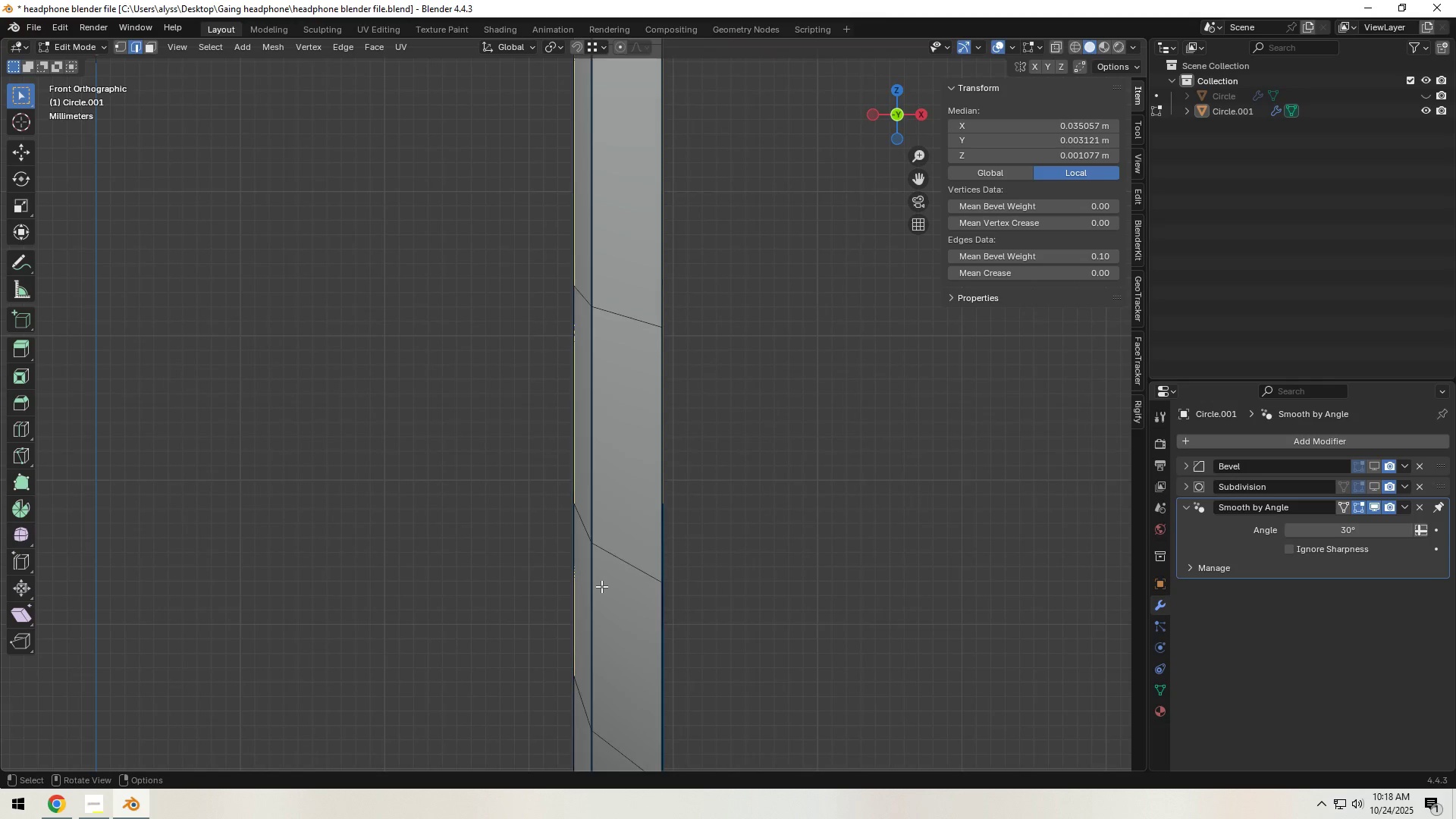 
scroll: coordinate [601, 586], scroll_direction: down, amount: 4.0
 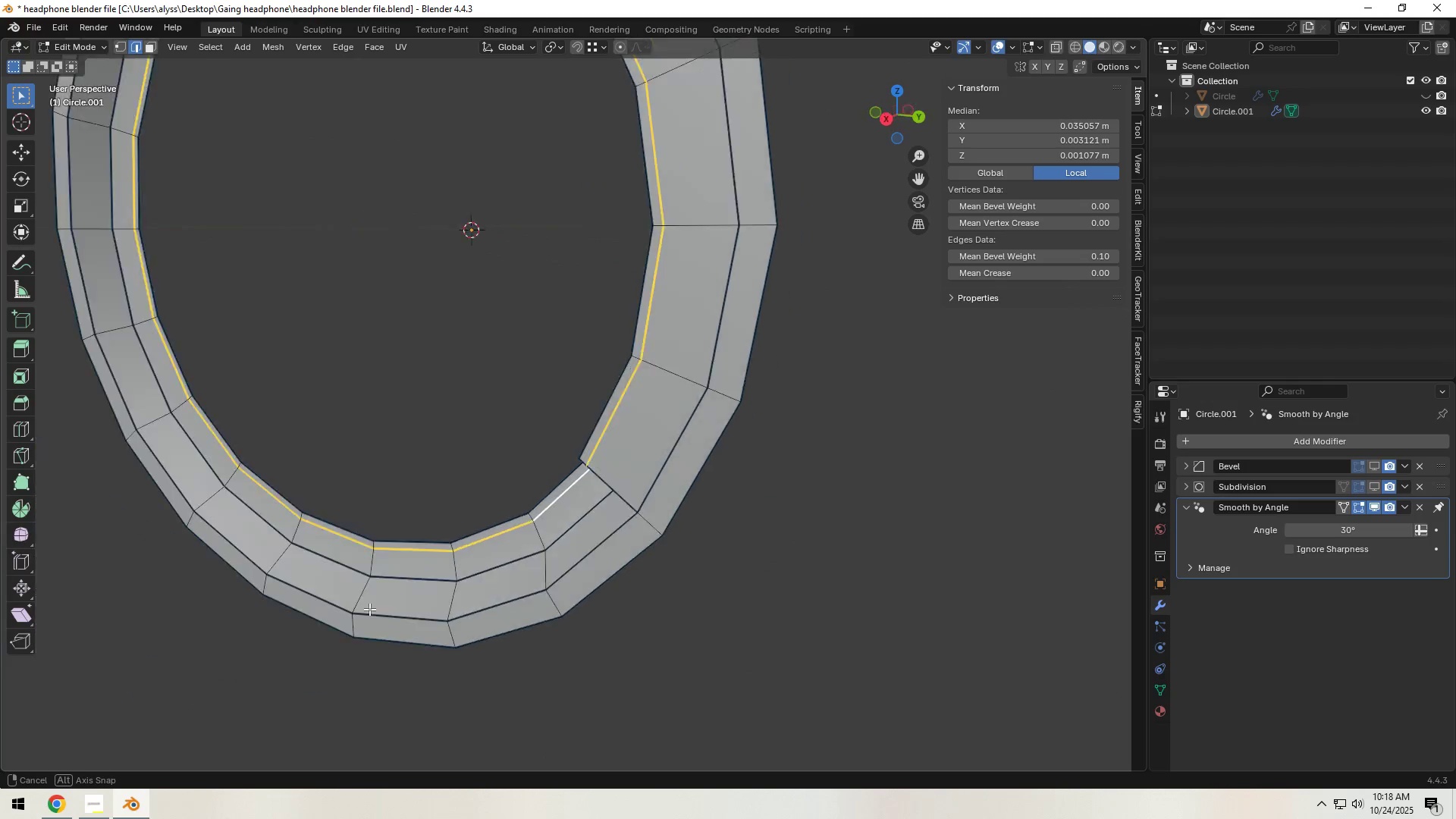 
hold_key(key=ShiftLeft, duration=0.37)
scroll: coordinate [366, 570], scroll_direction: down, amount: 3.0
 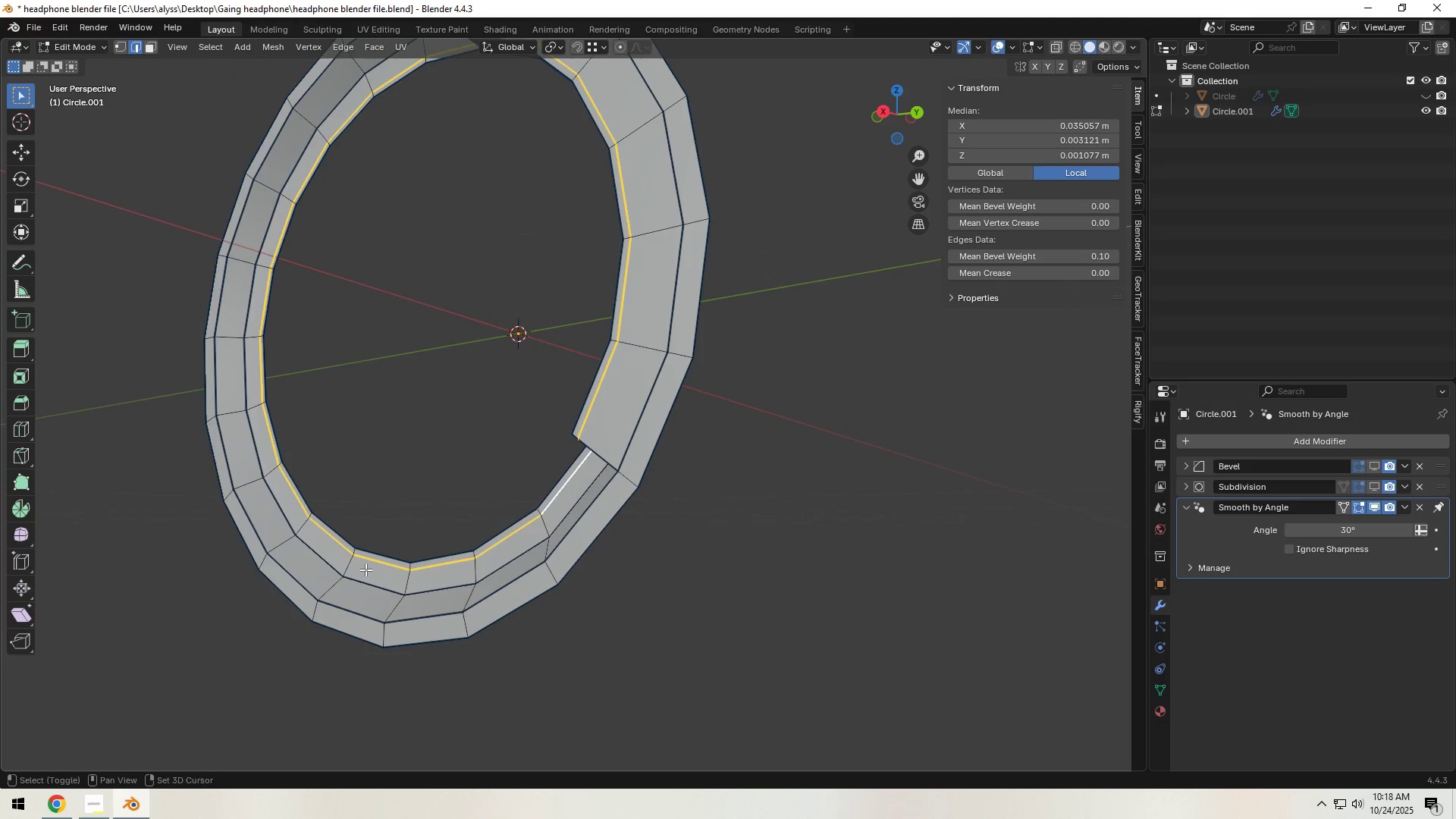 
hold_key(key=ShiftLeft, duration=0.54)
 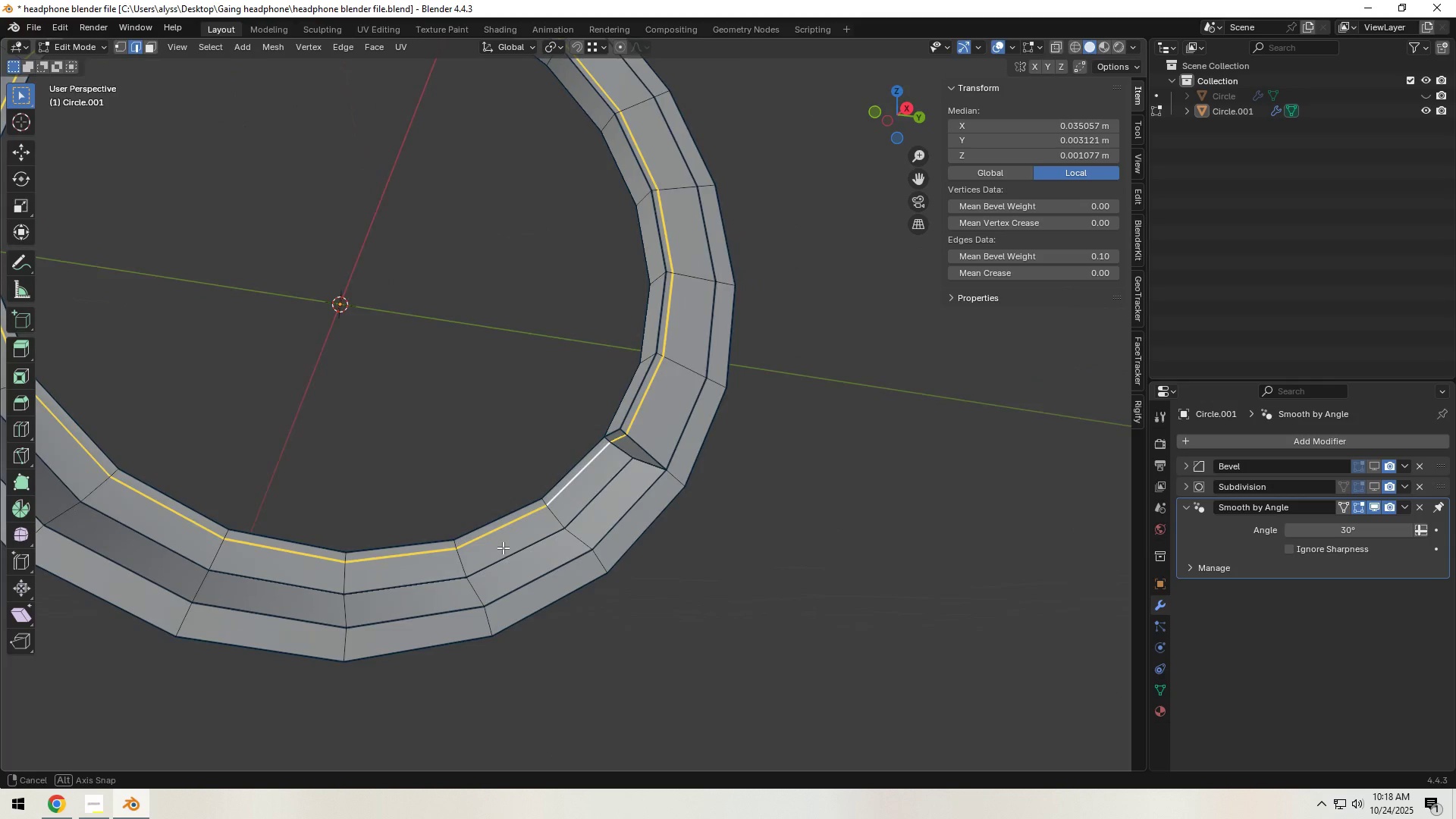 
scroll: coordinate [634, 559], scroll_direction: up, amount: 6.0
 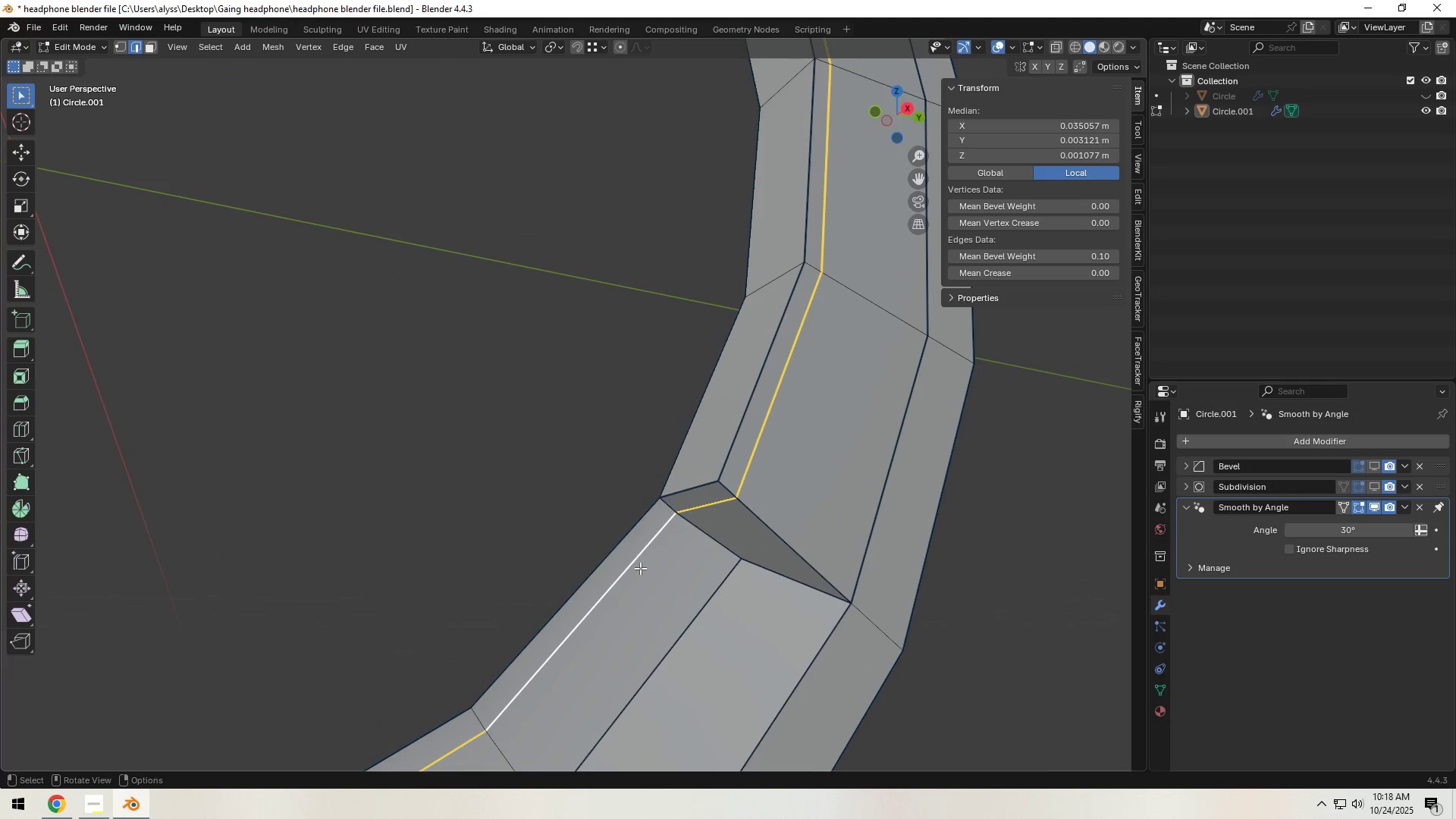 
hold_key(key=ShiftLeft, duration=0.46)
 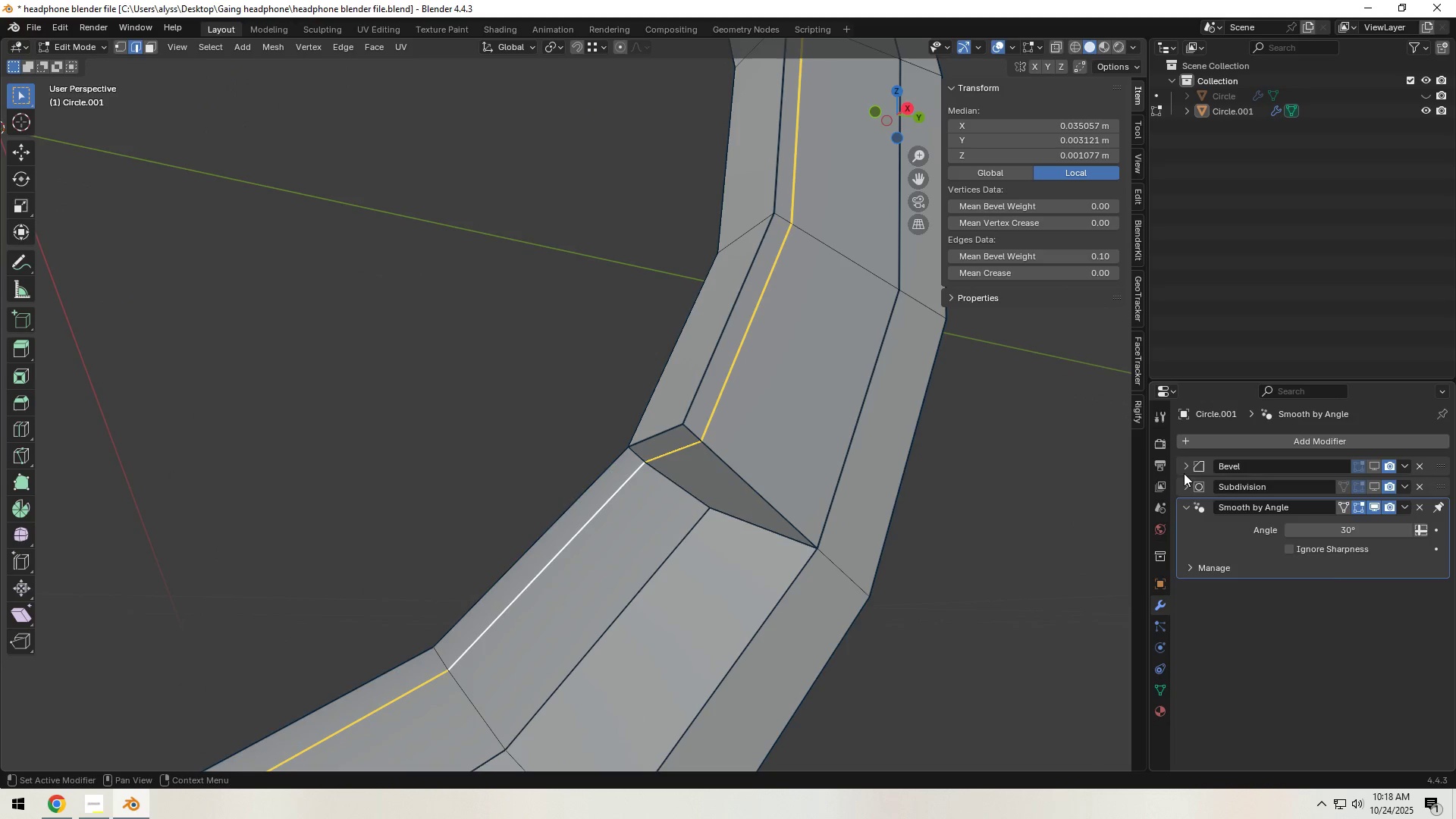 
left_click([1185, 469])
 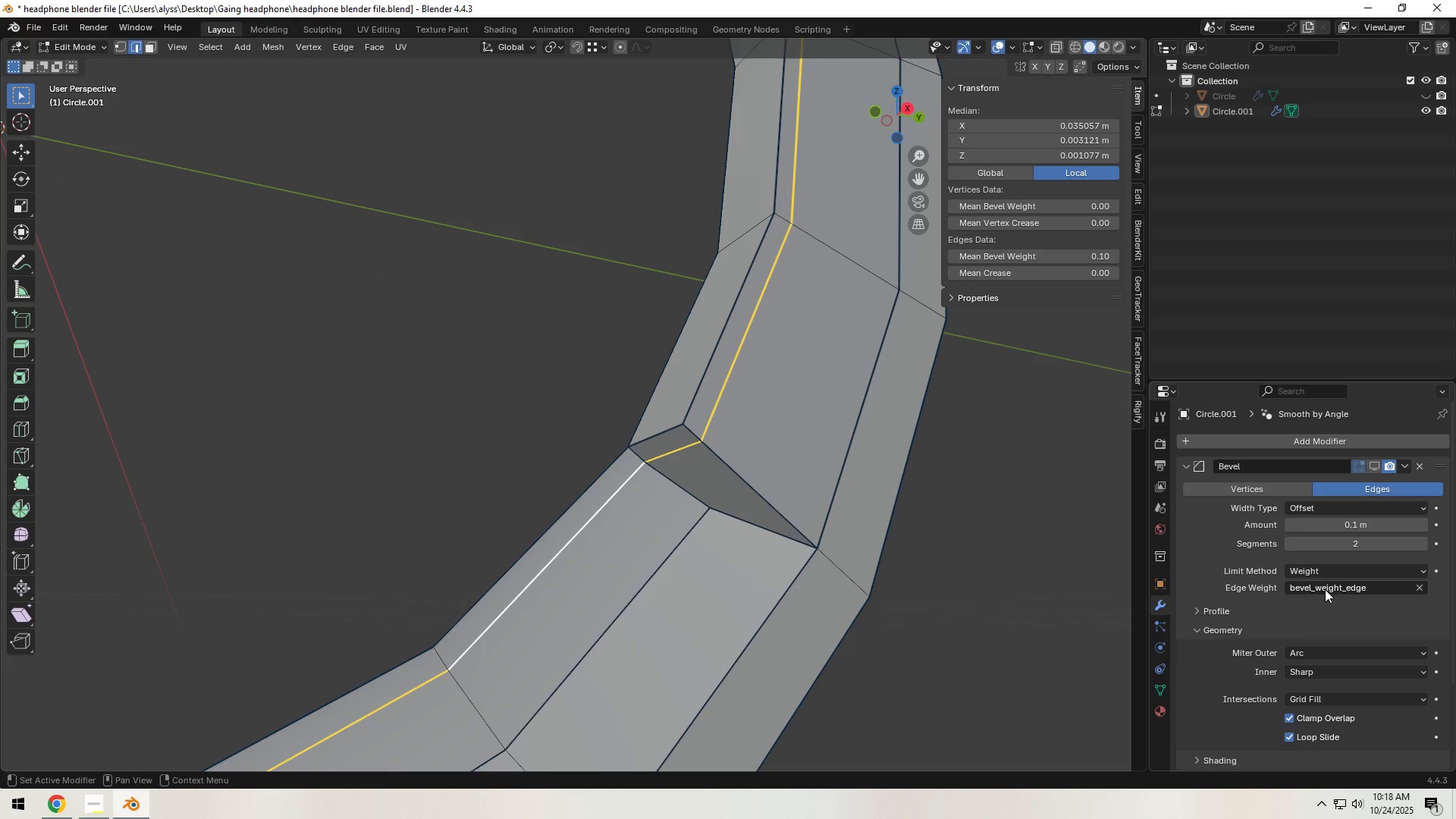 
left_click([1340, 575])
 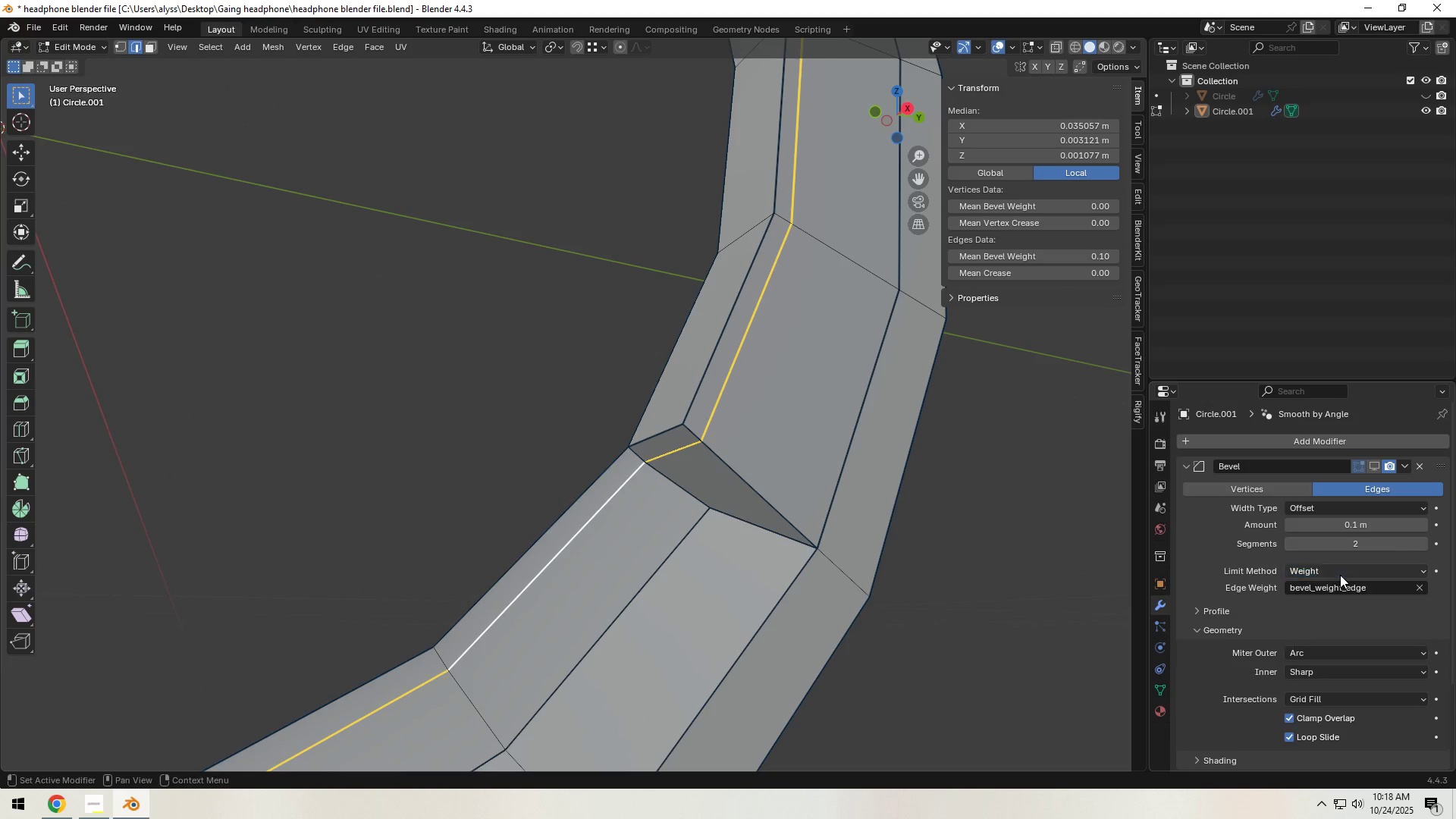 
left_click([1340, 575])
 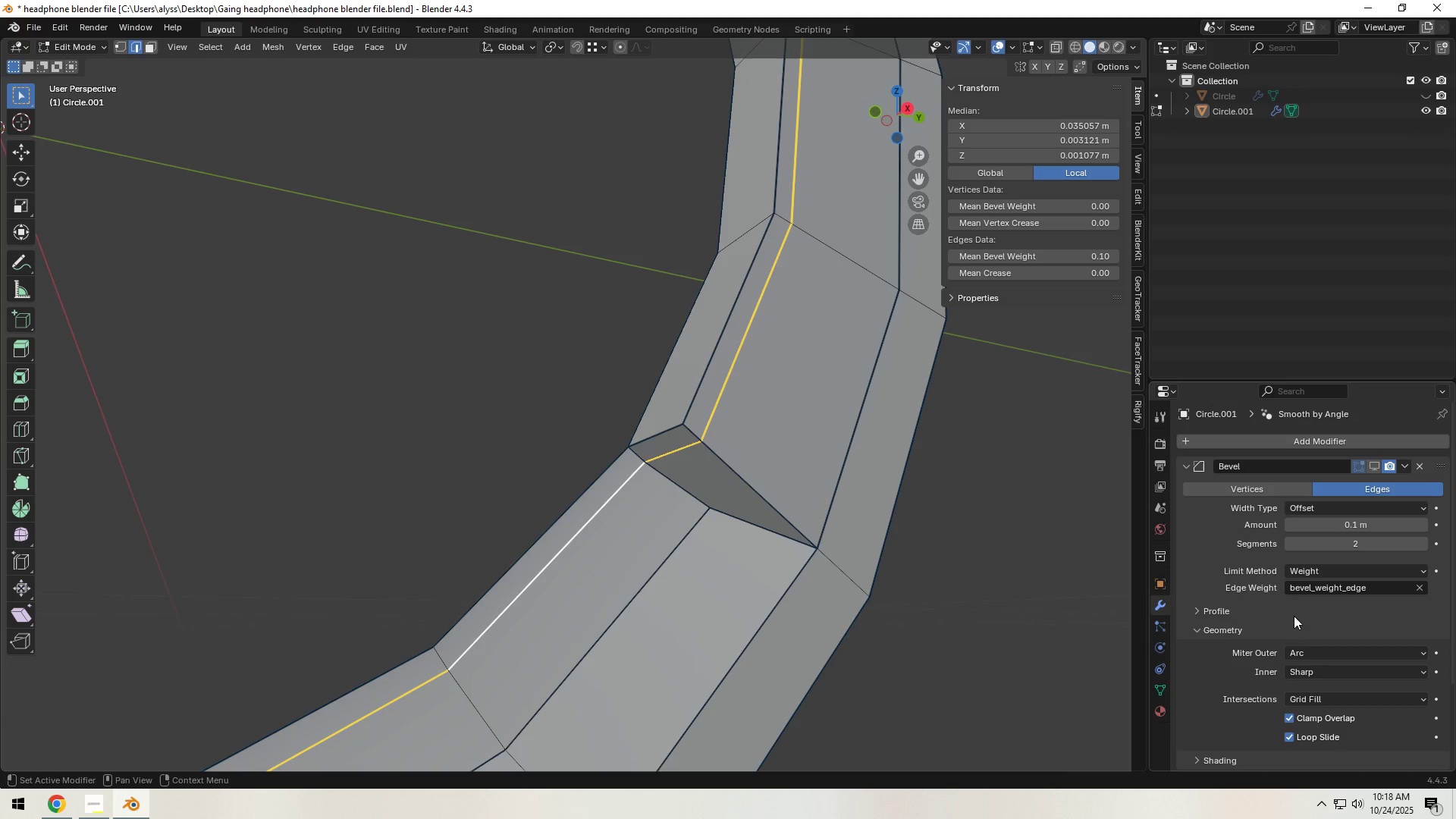 
scroll: coordinate [1288, 620], scroll_direction: down, amount: 1.0
 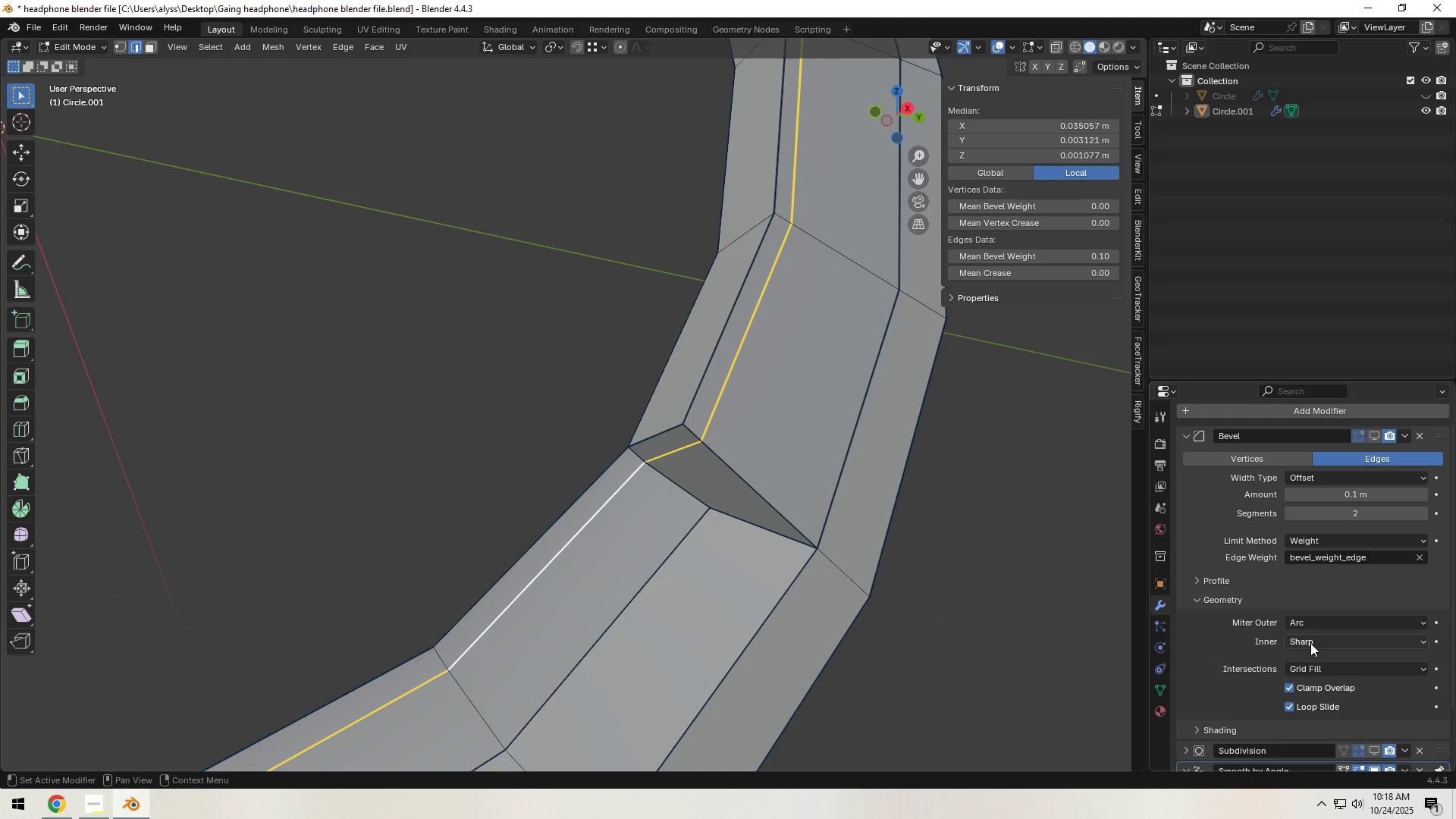 
left_click([1311, 642])
 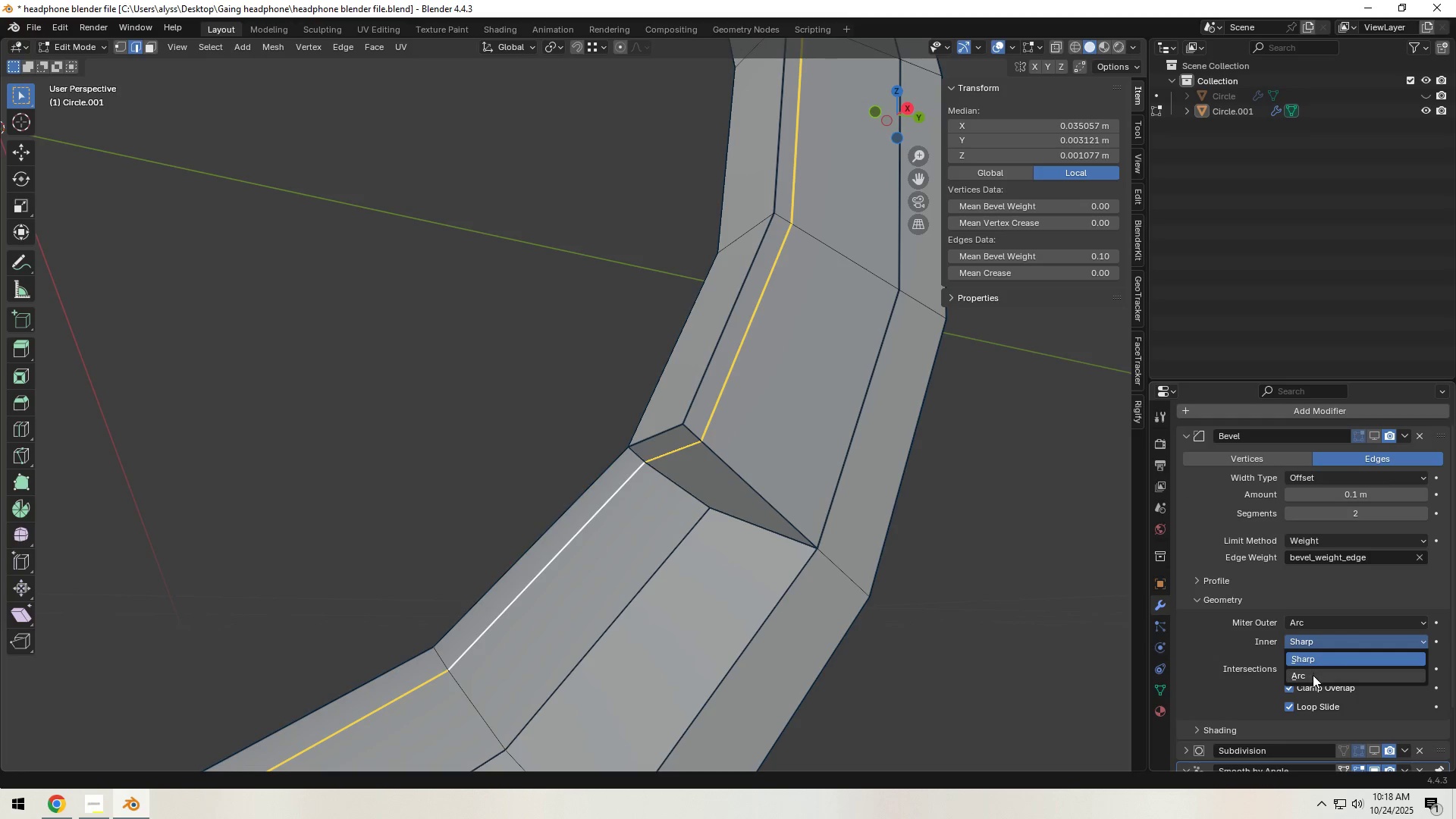 
left_click([1313, 675])
 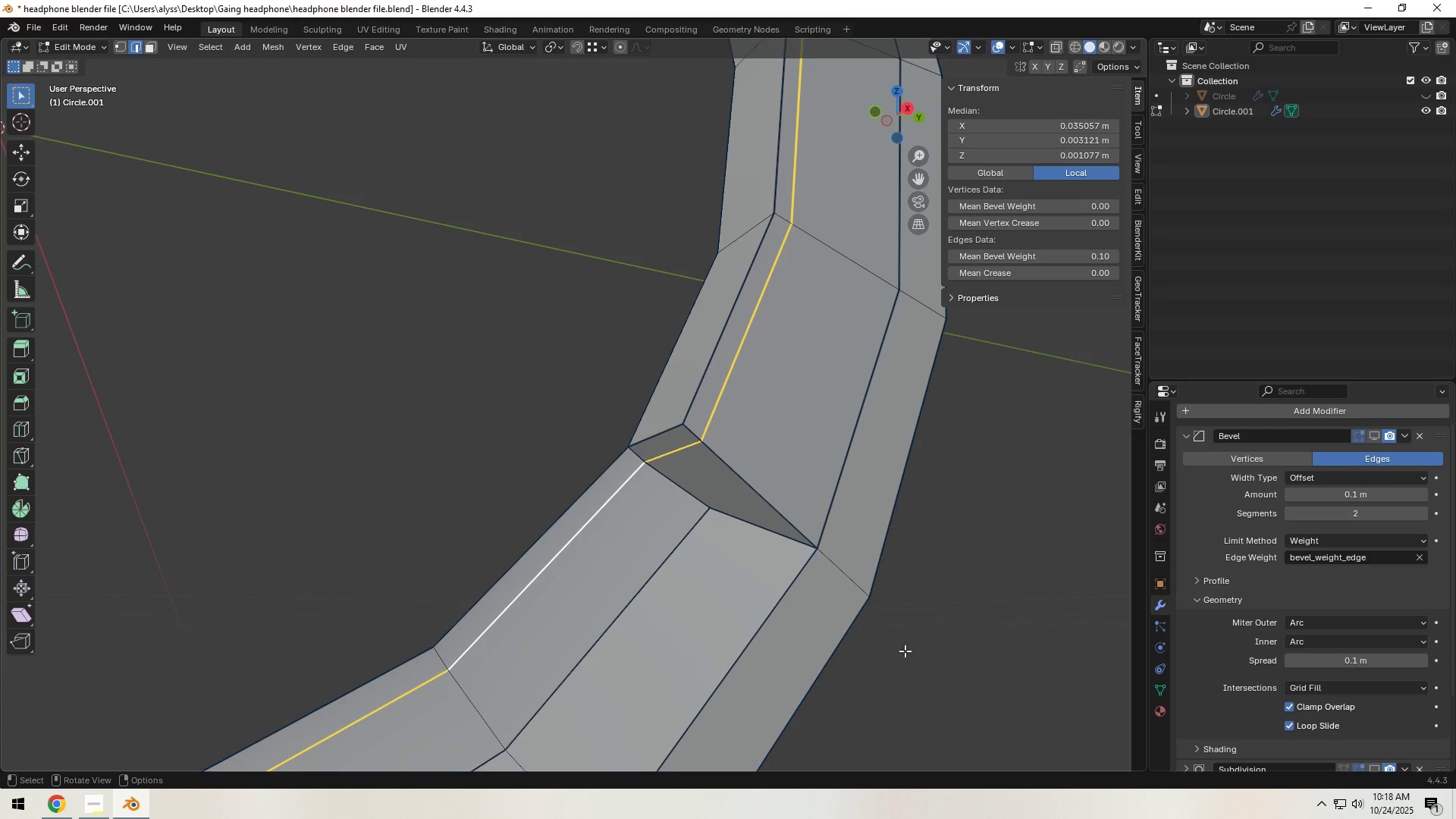 
key(Tab)
 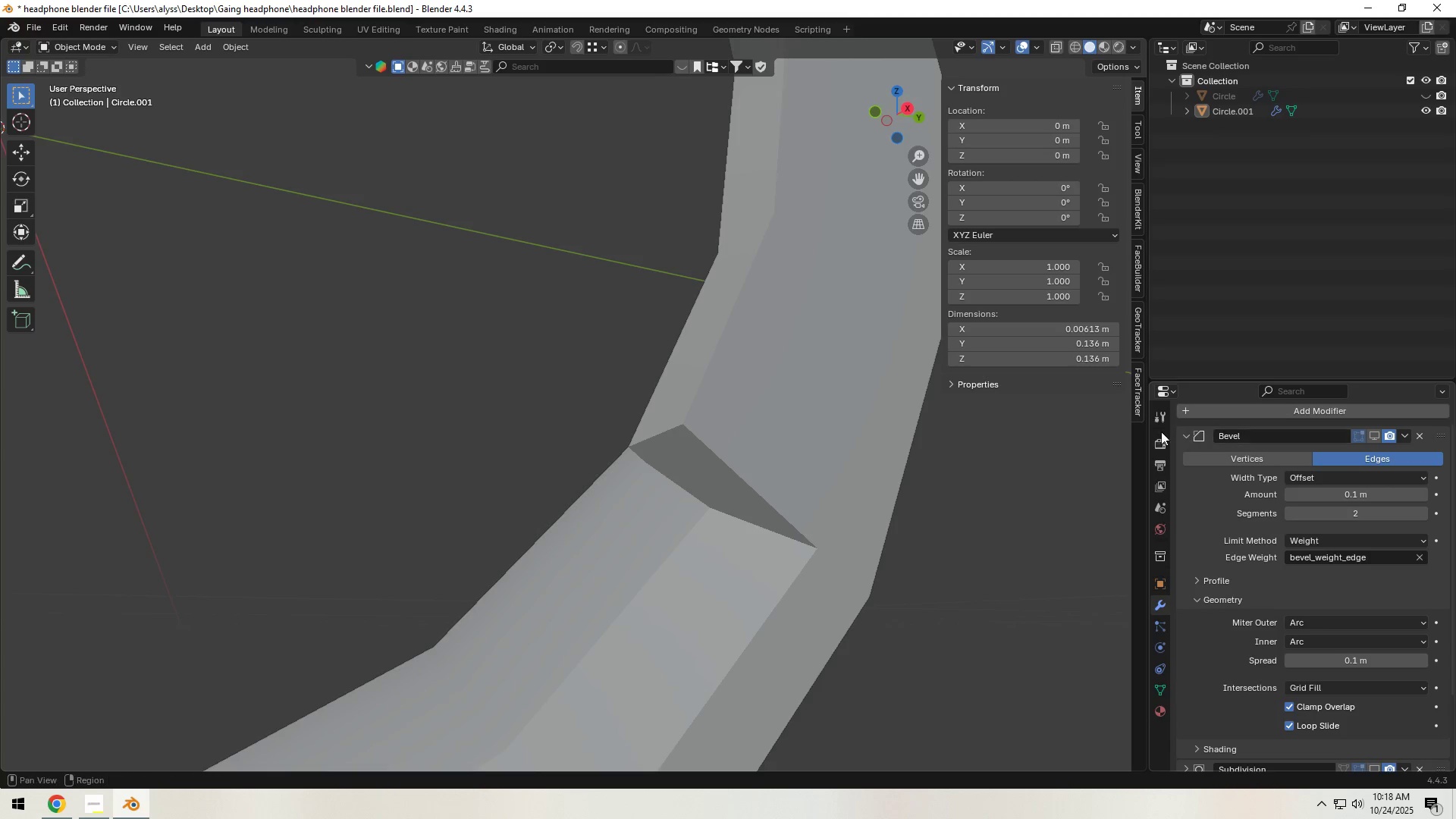 
left_click([1183, 432])
 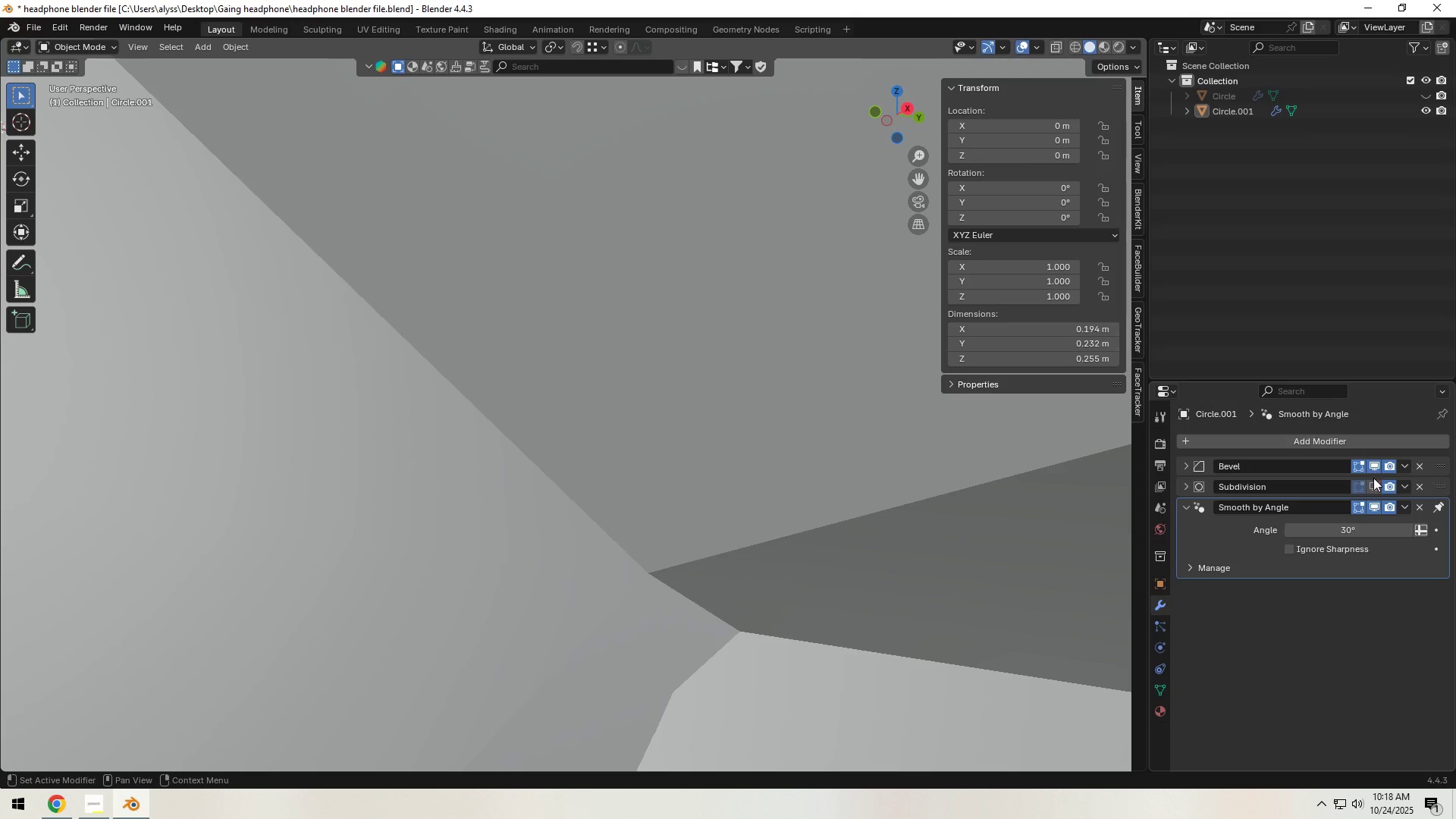 
double_click([1373, 494])
 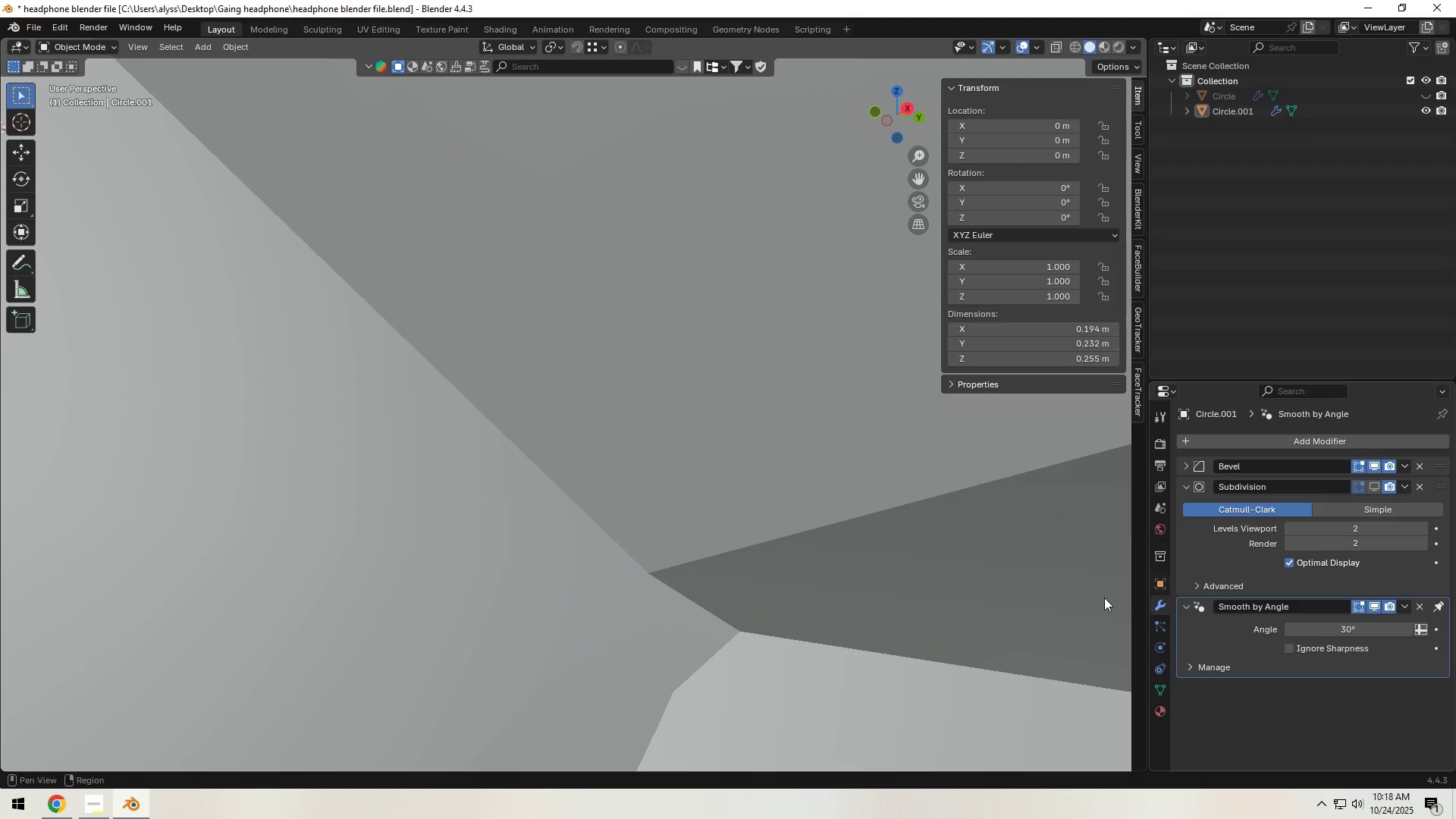 
scroll: coordinate [836, 597], scroll_direction: down, amount: 11.0
 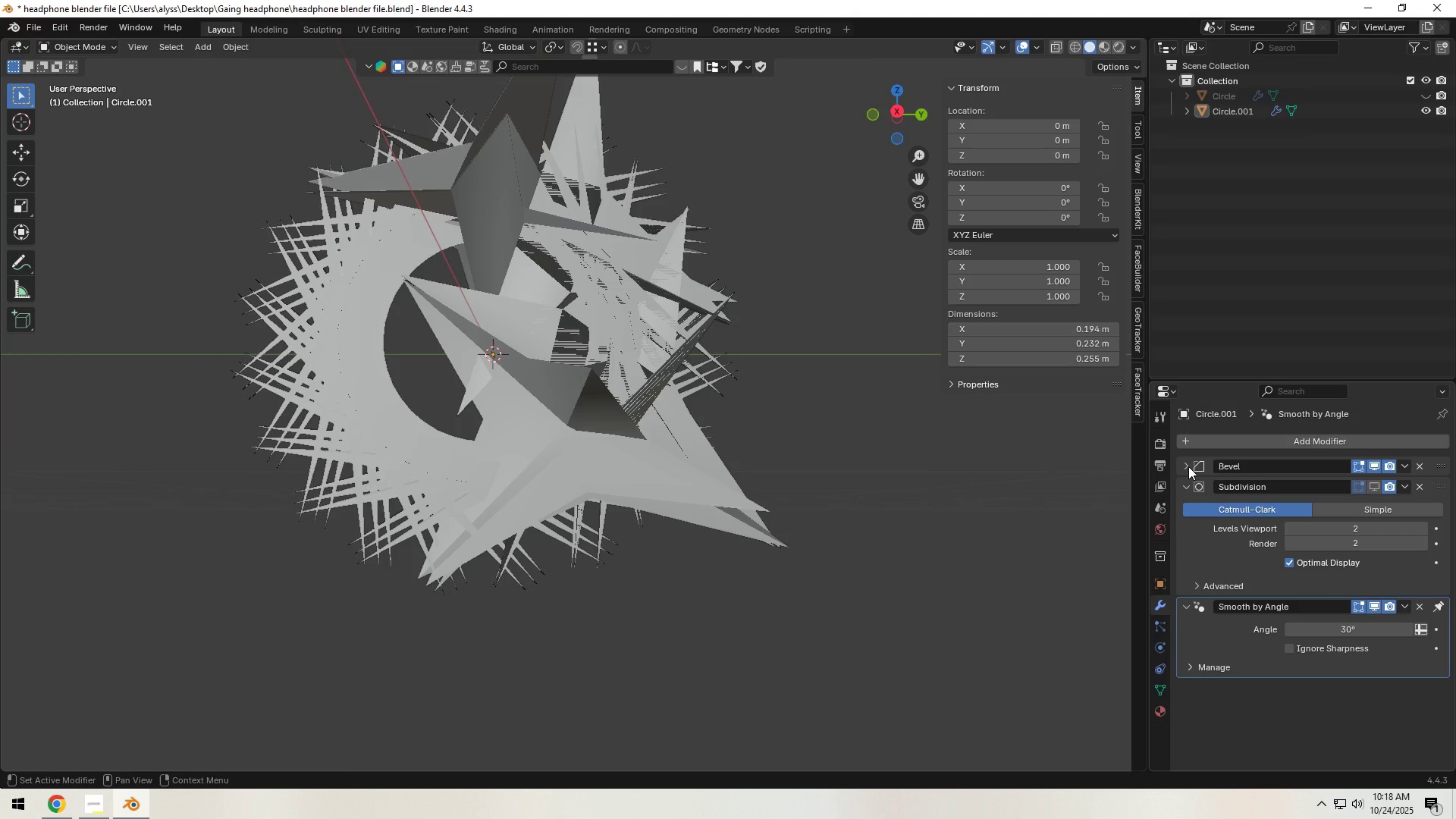 
left_click([1188, 466])
 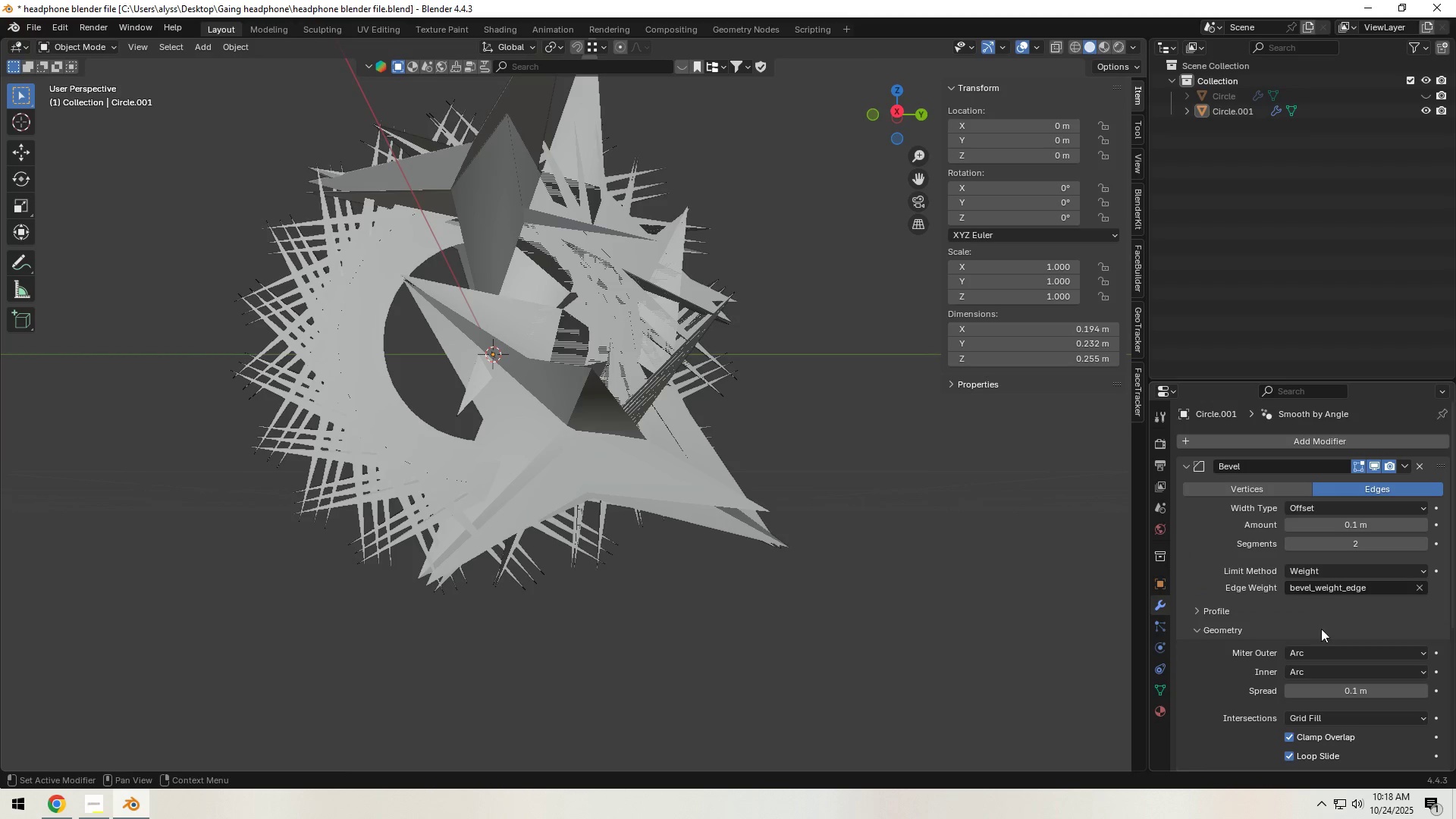 
left_click([1315, 678])
 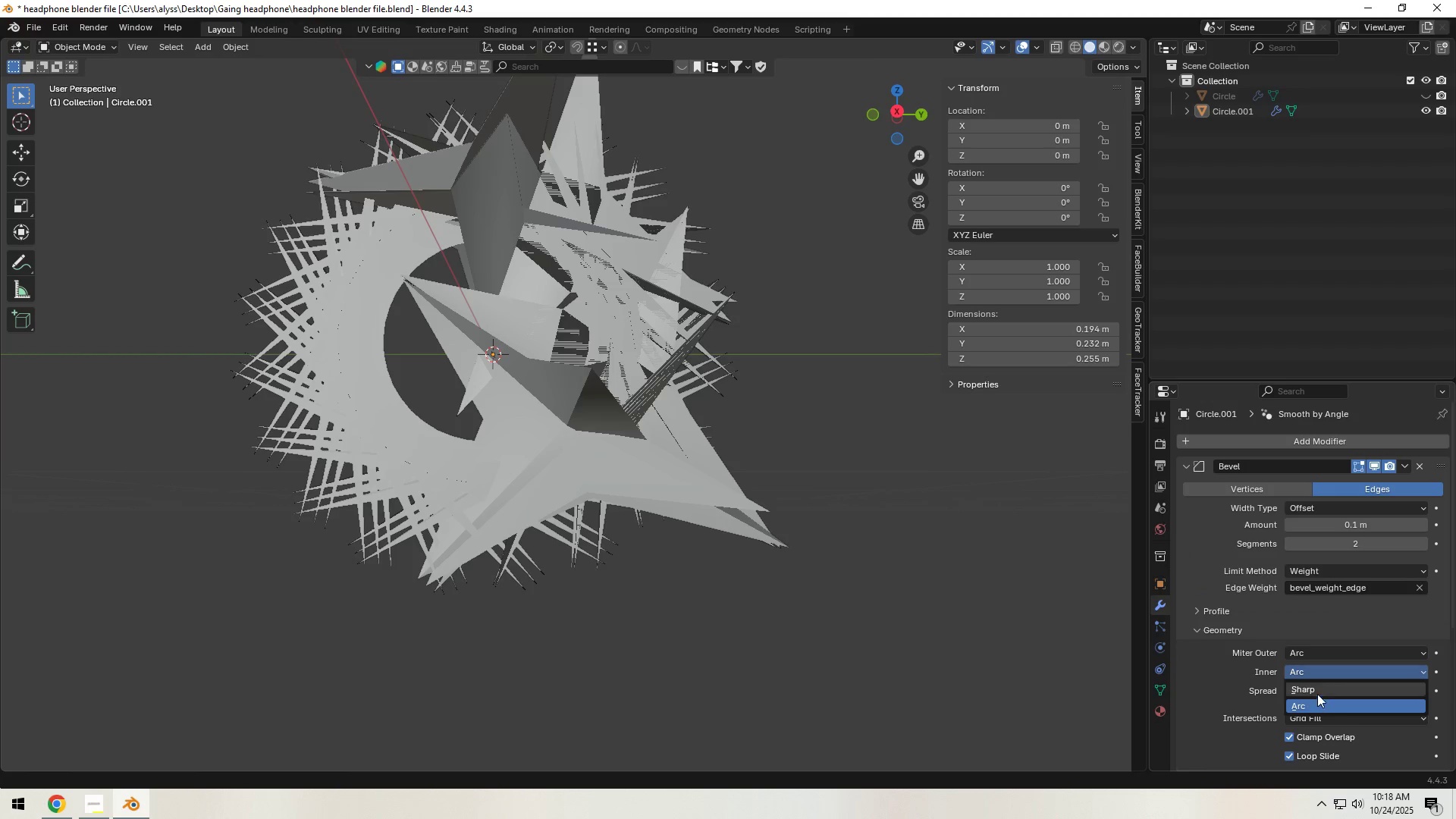 
left_click([1319, 691])
 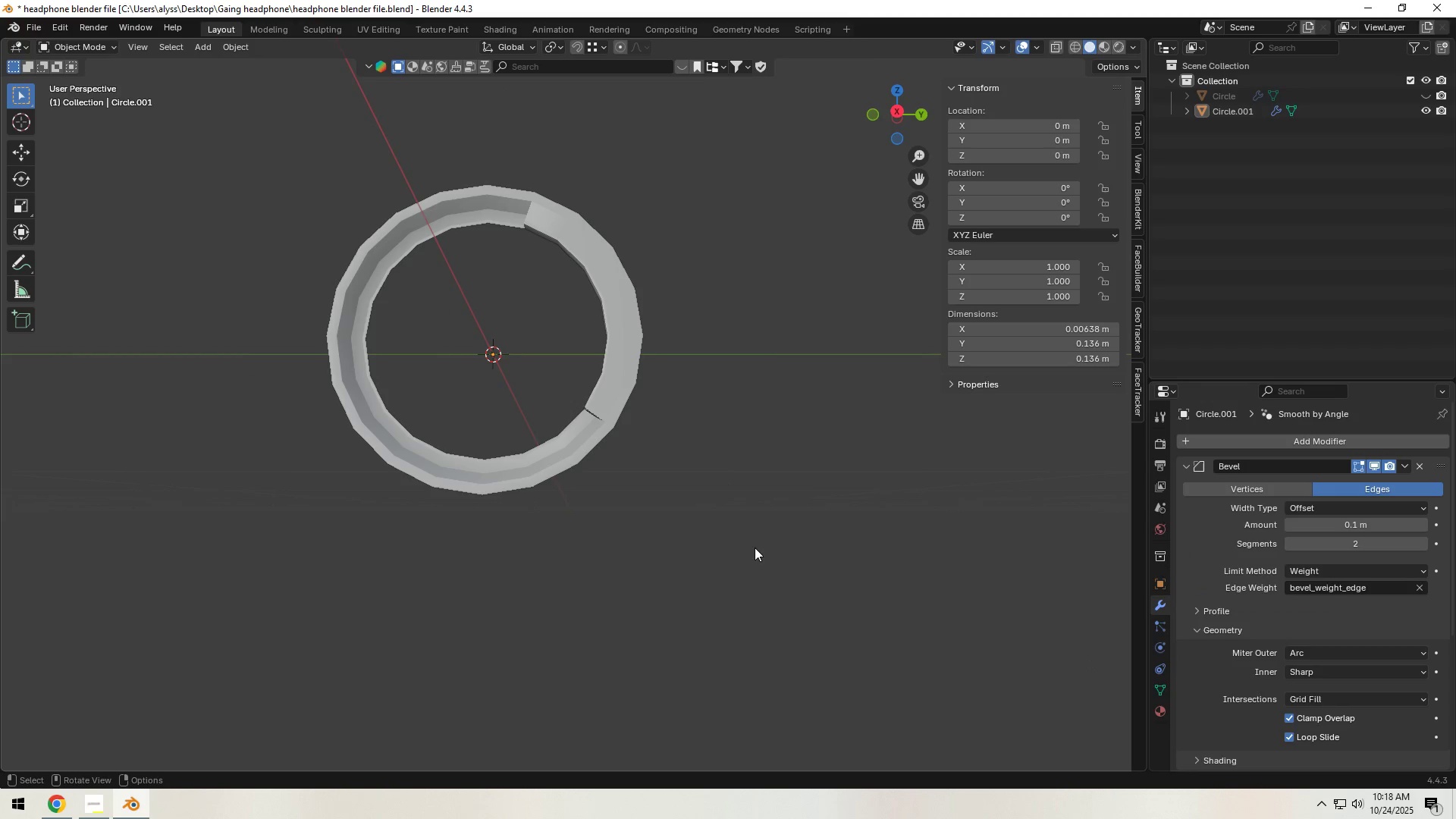 
scroll: coordinate [736, 550], scroll_direction: up, amount: 3.0
 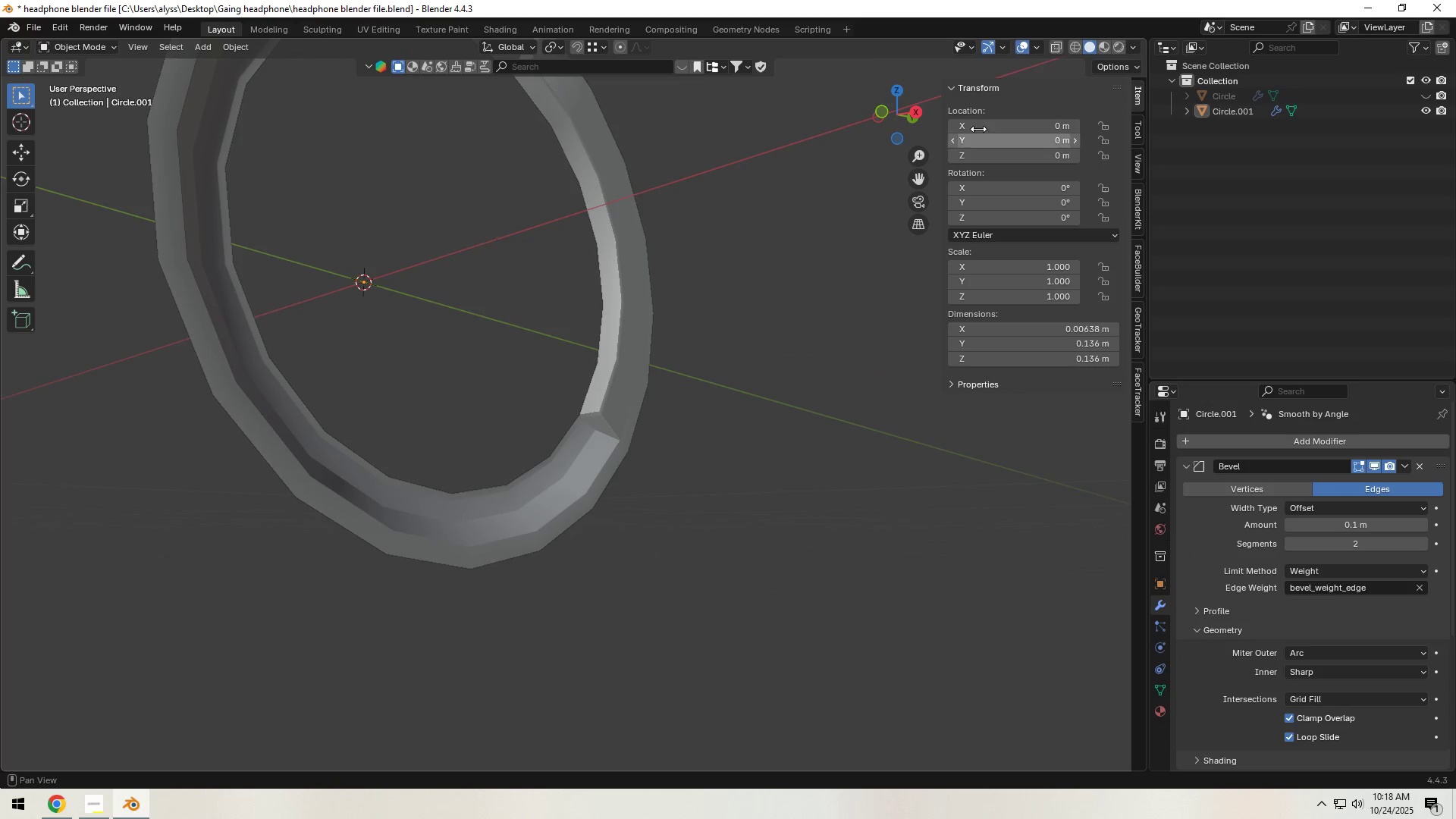 
left_click([1037, 42])
 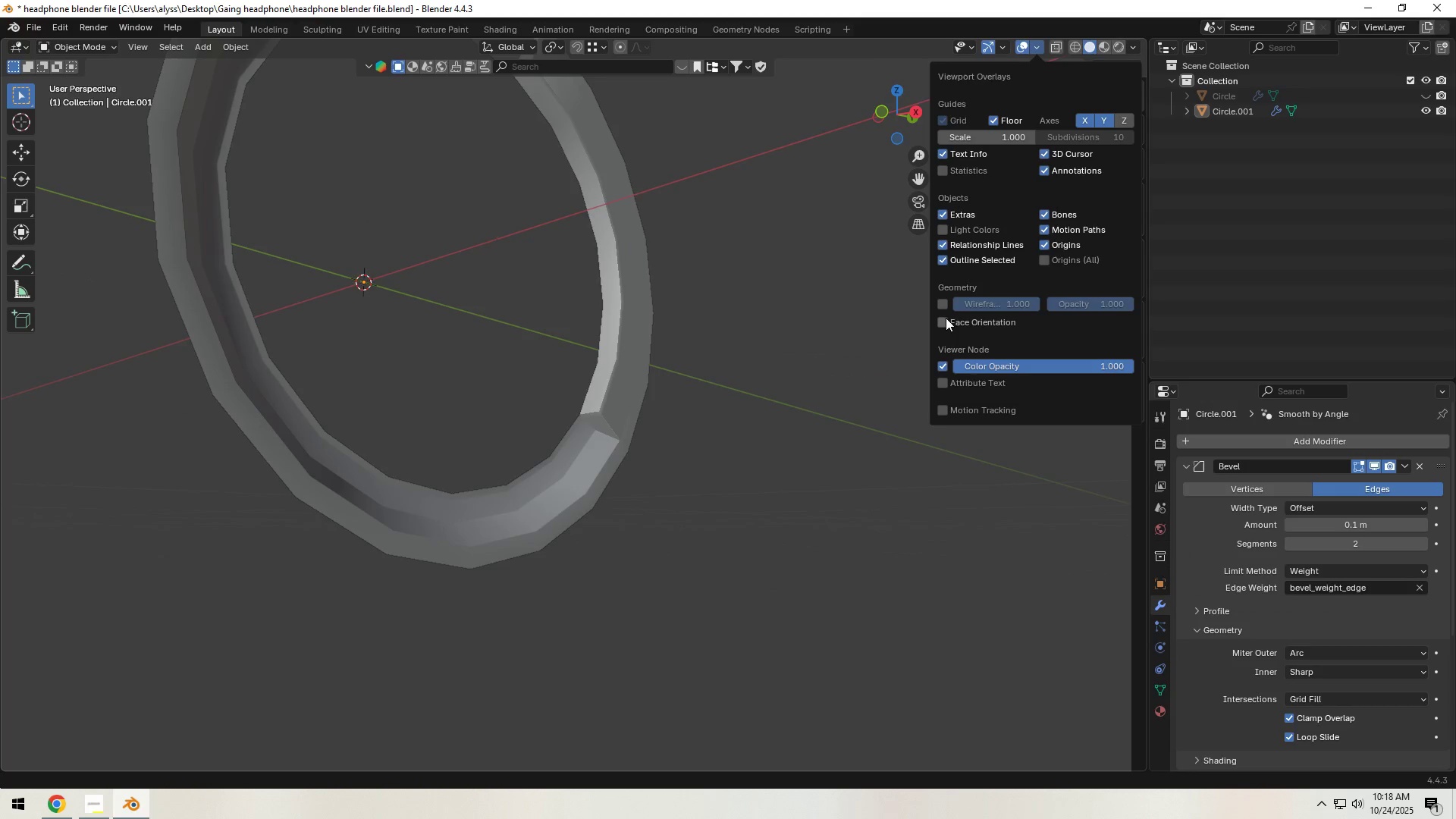 
left_click([945, 321])
 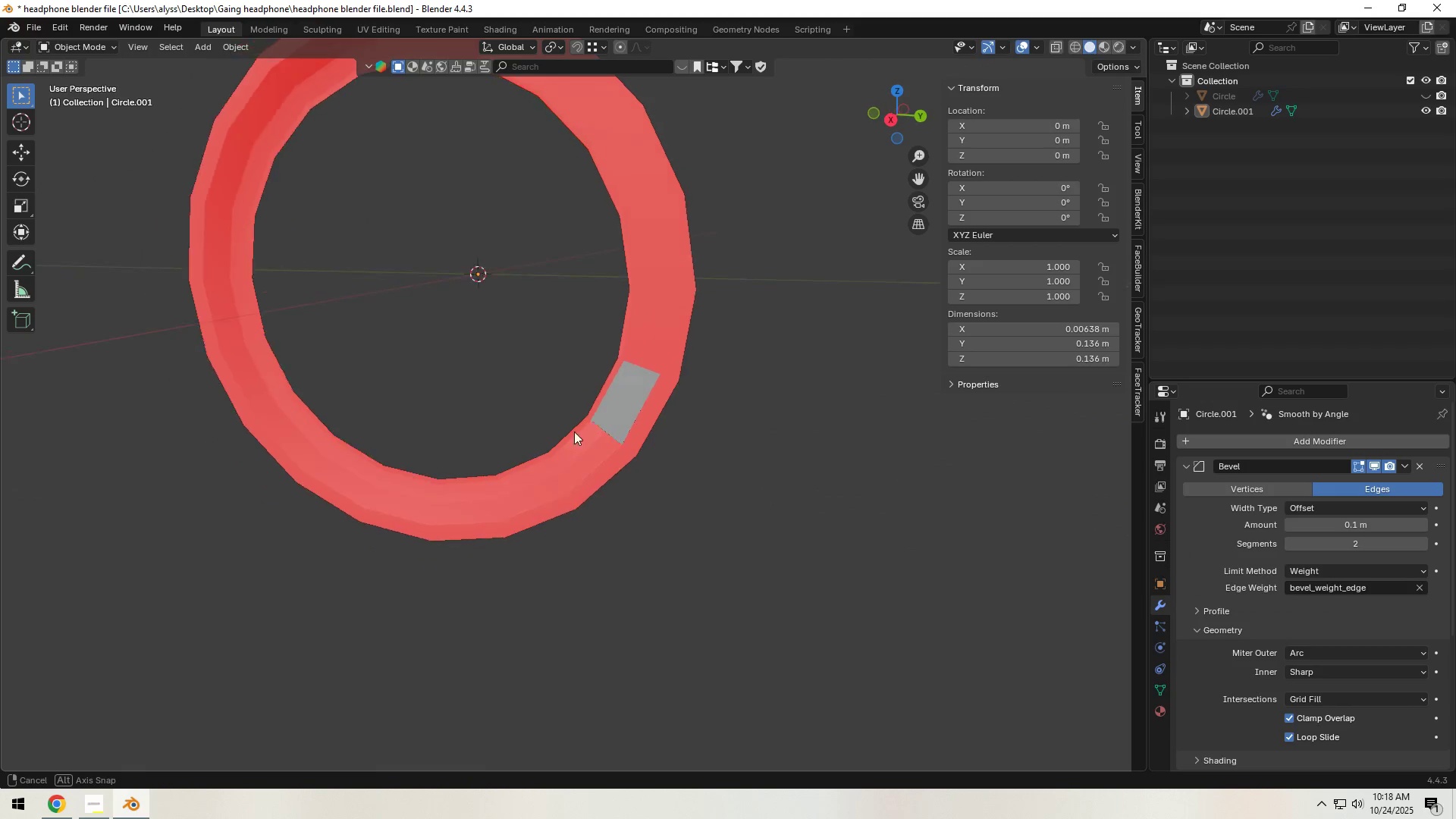 
key(Tab)
type(aN)
 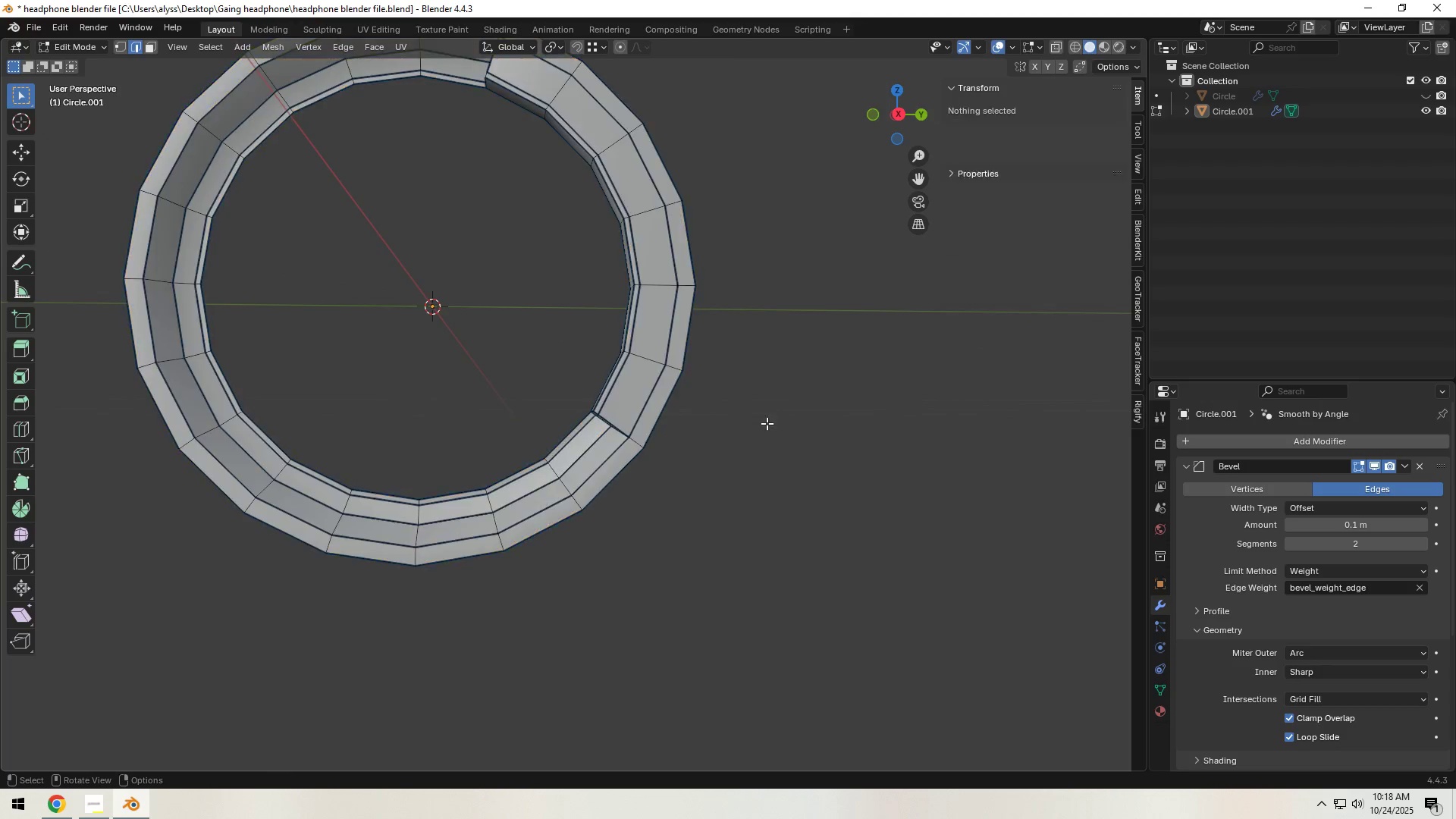 
 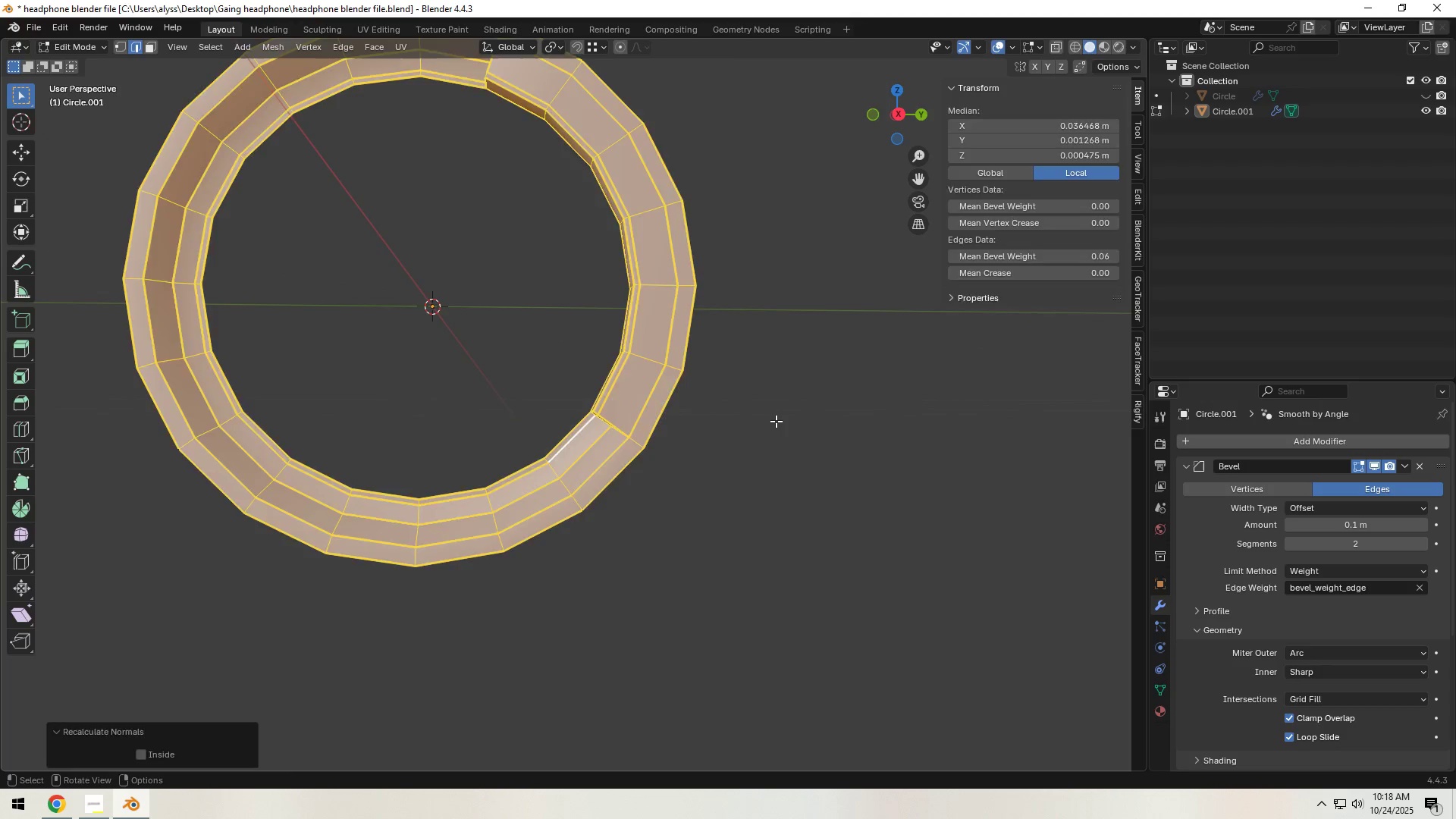 
left_click([776, 421])
 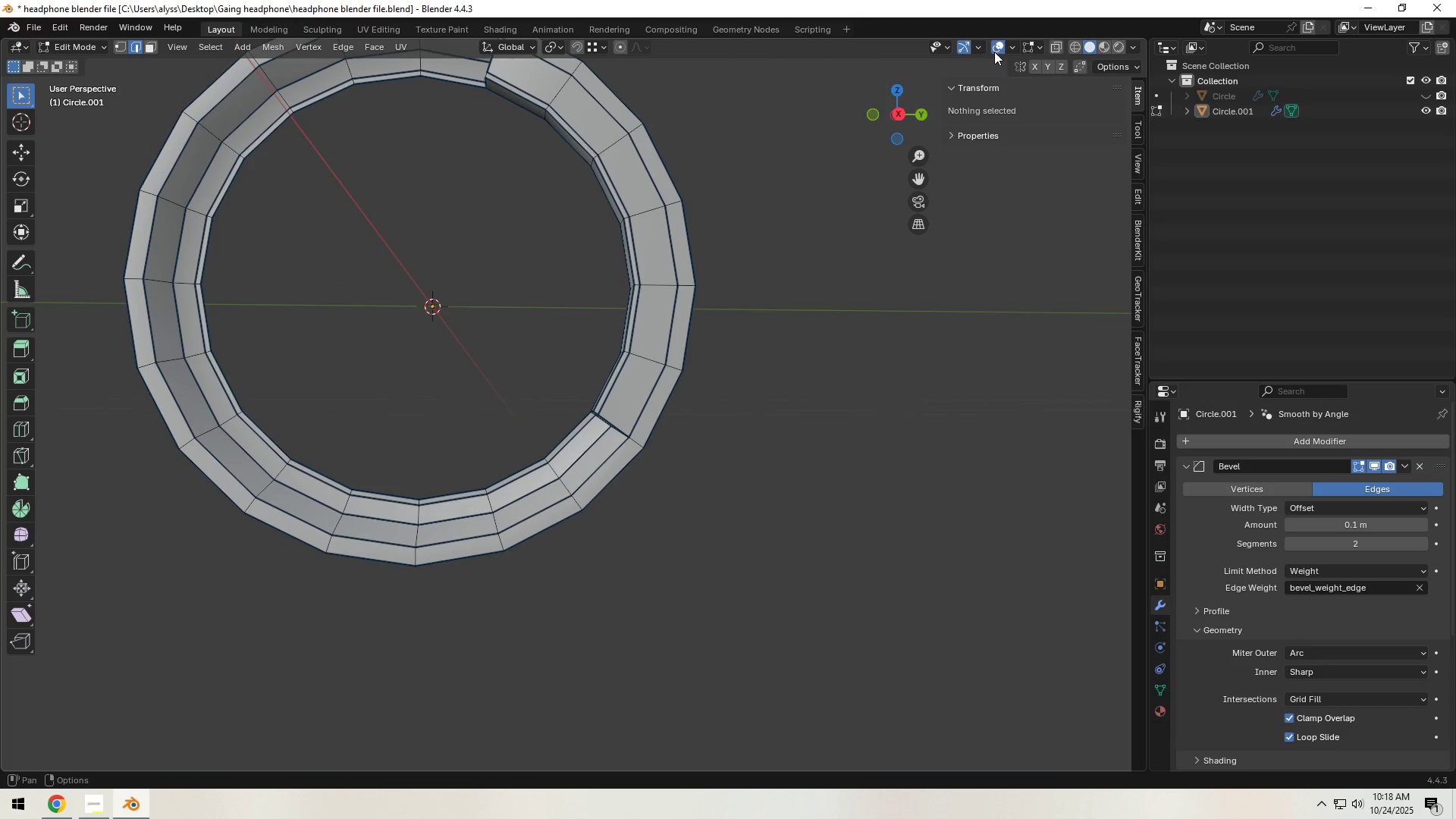 
left_click([1012, 46])
 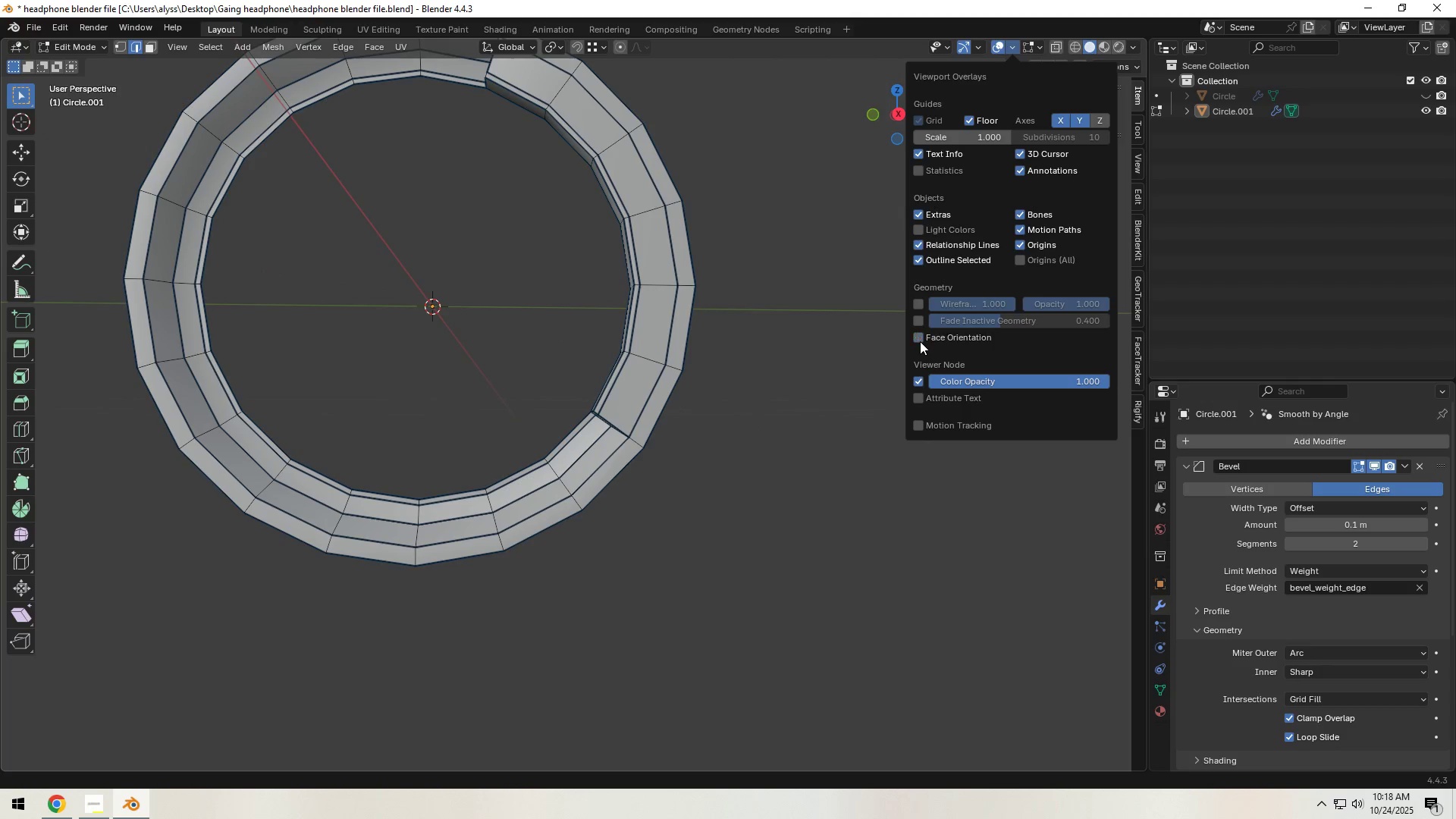 
double_click([890, 502])
 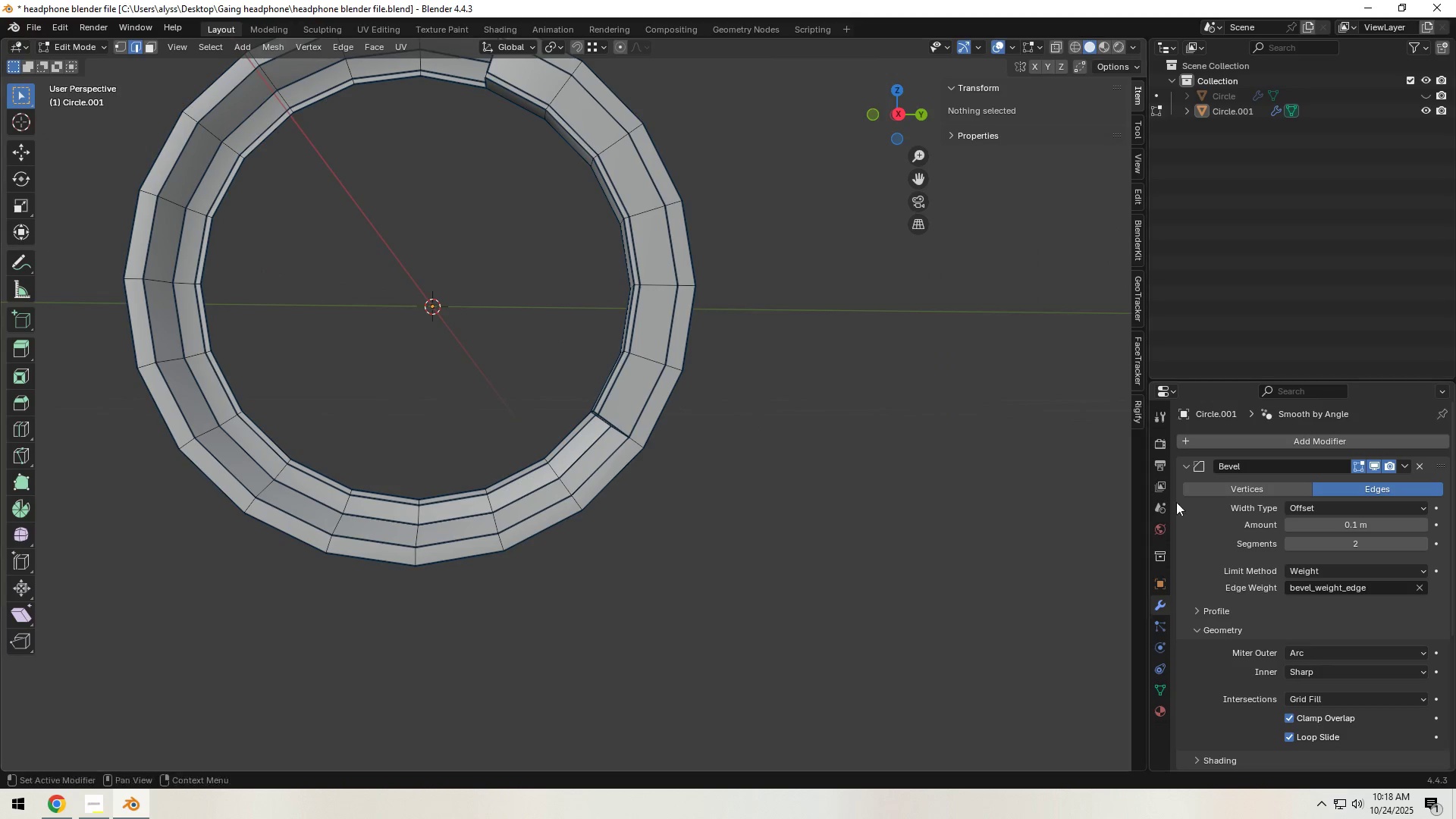 
scroll: coordinate [914, 509], scroll_direction: up, amount: 4.0
 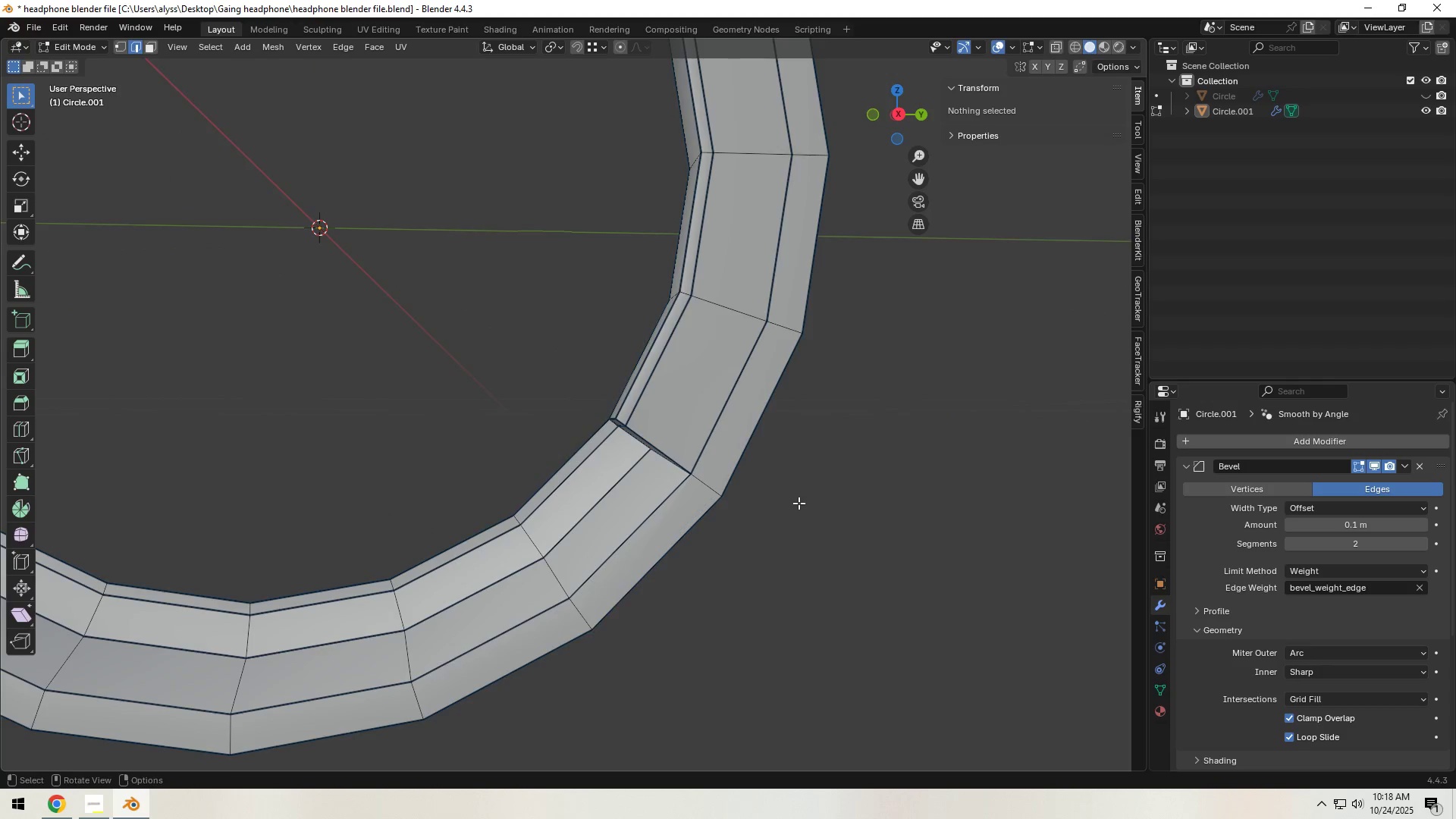 
key(Tab)
 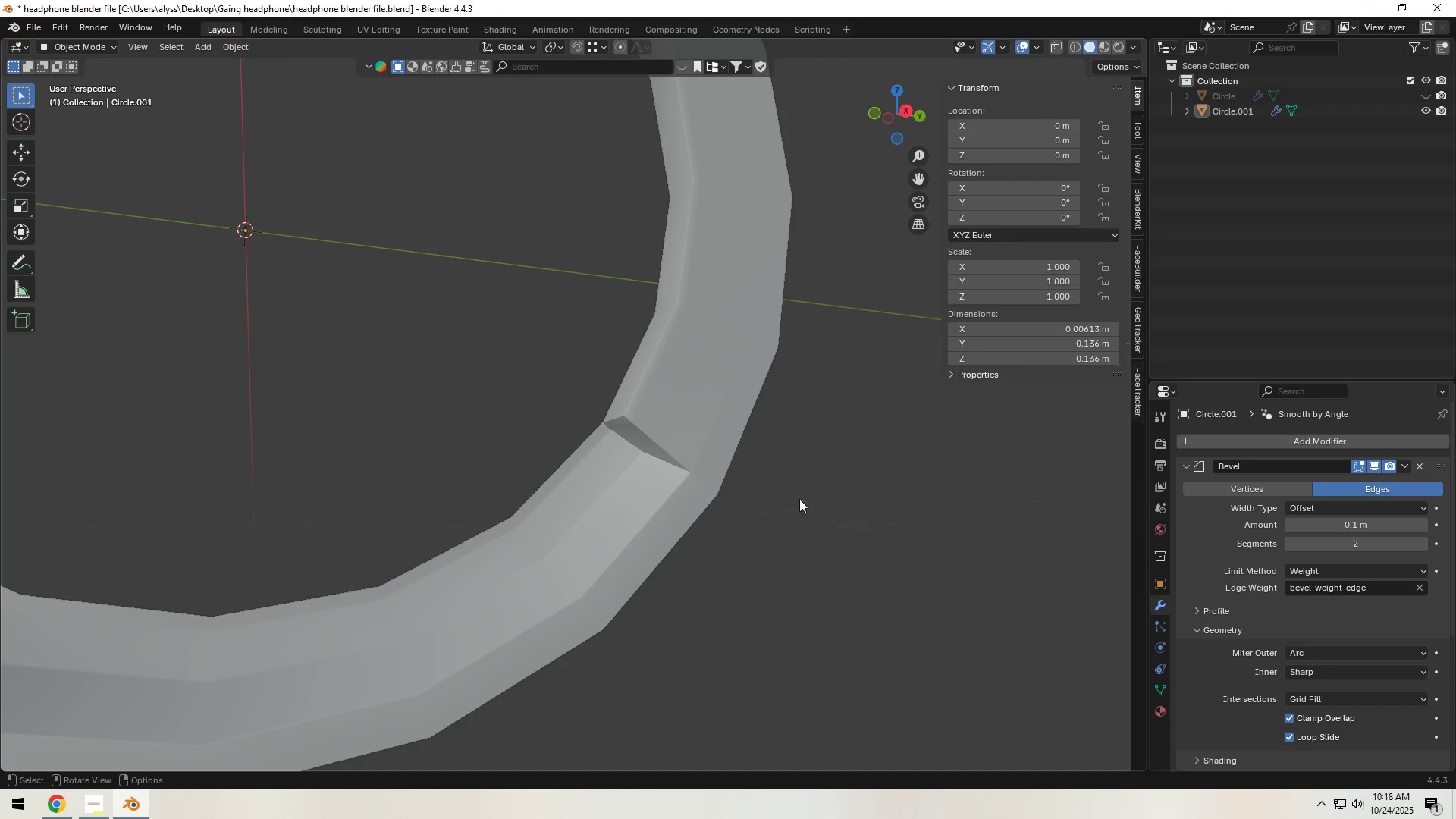 
scroll: coordinate [750, 504], scroll_direction: up, amount: 4.0
 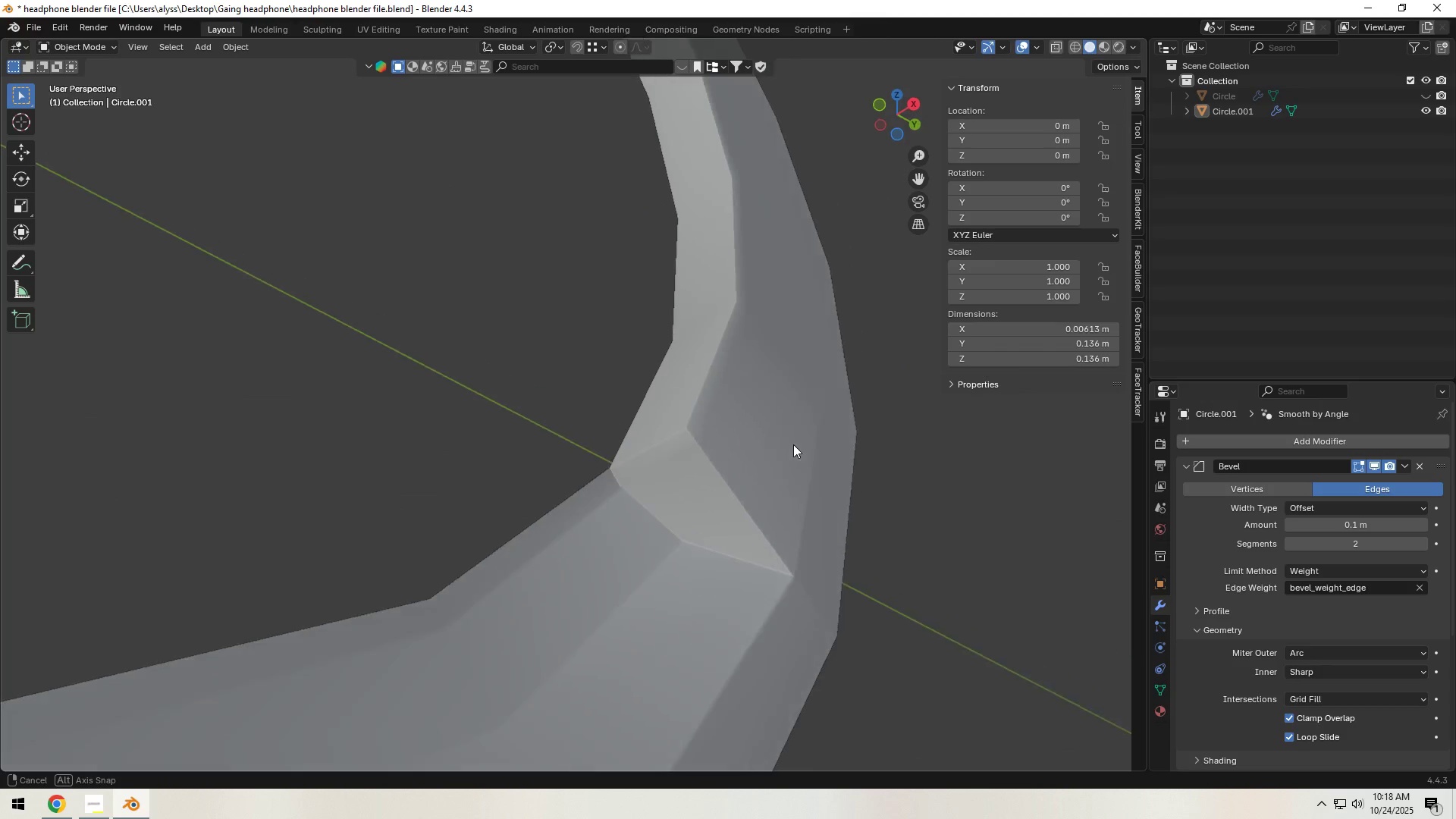 
key(Shift+ShiftLeft)
 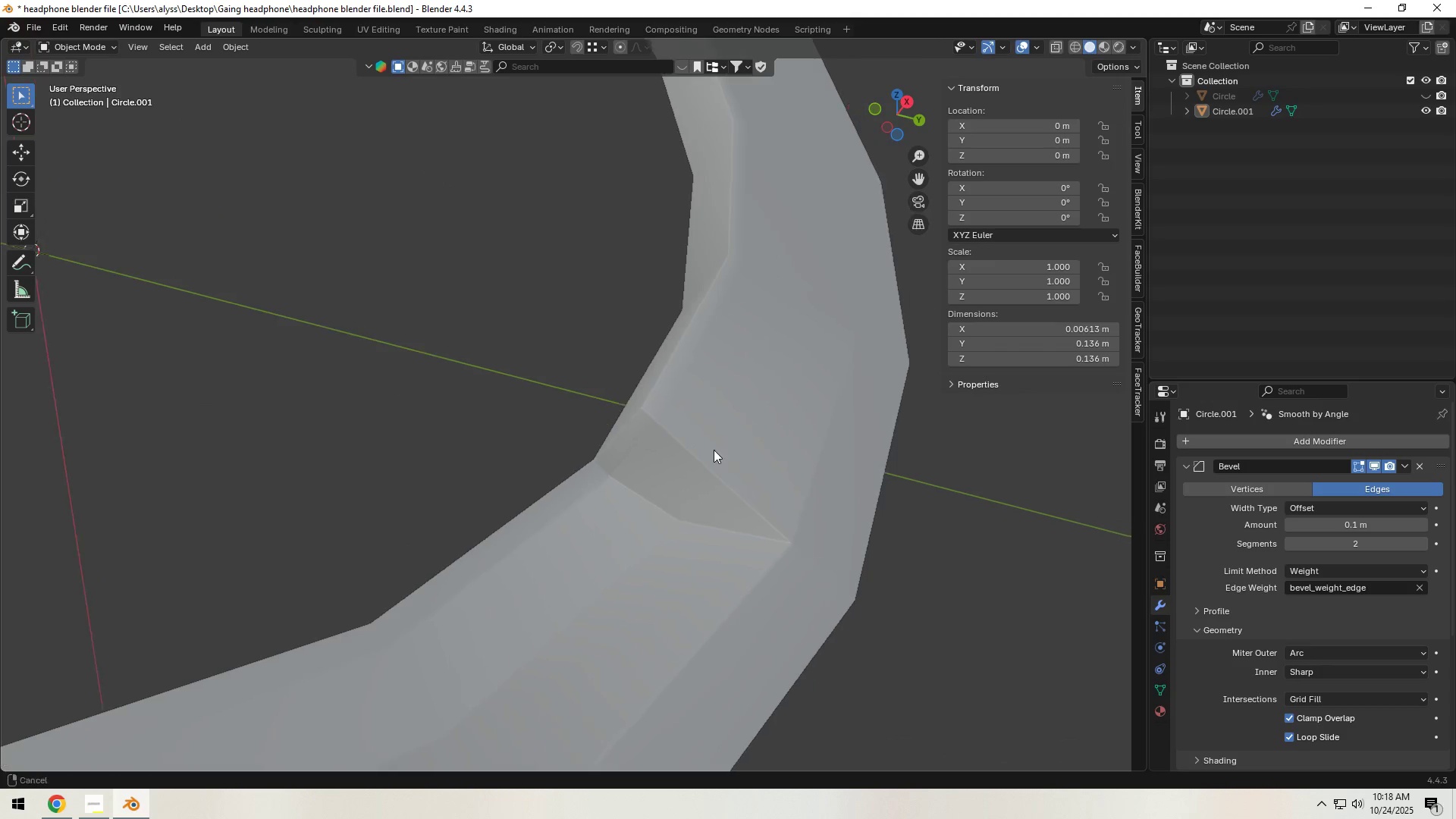 
scroll: coordinate [708, 450], scroll_direction: up, amount: 3.0
 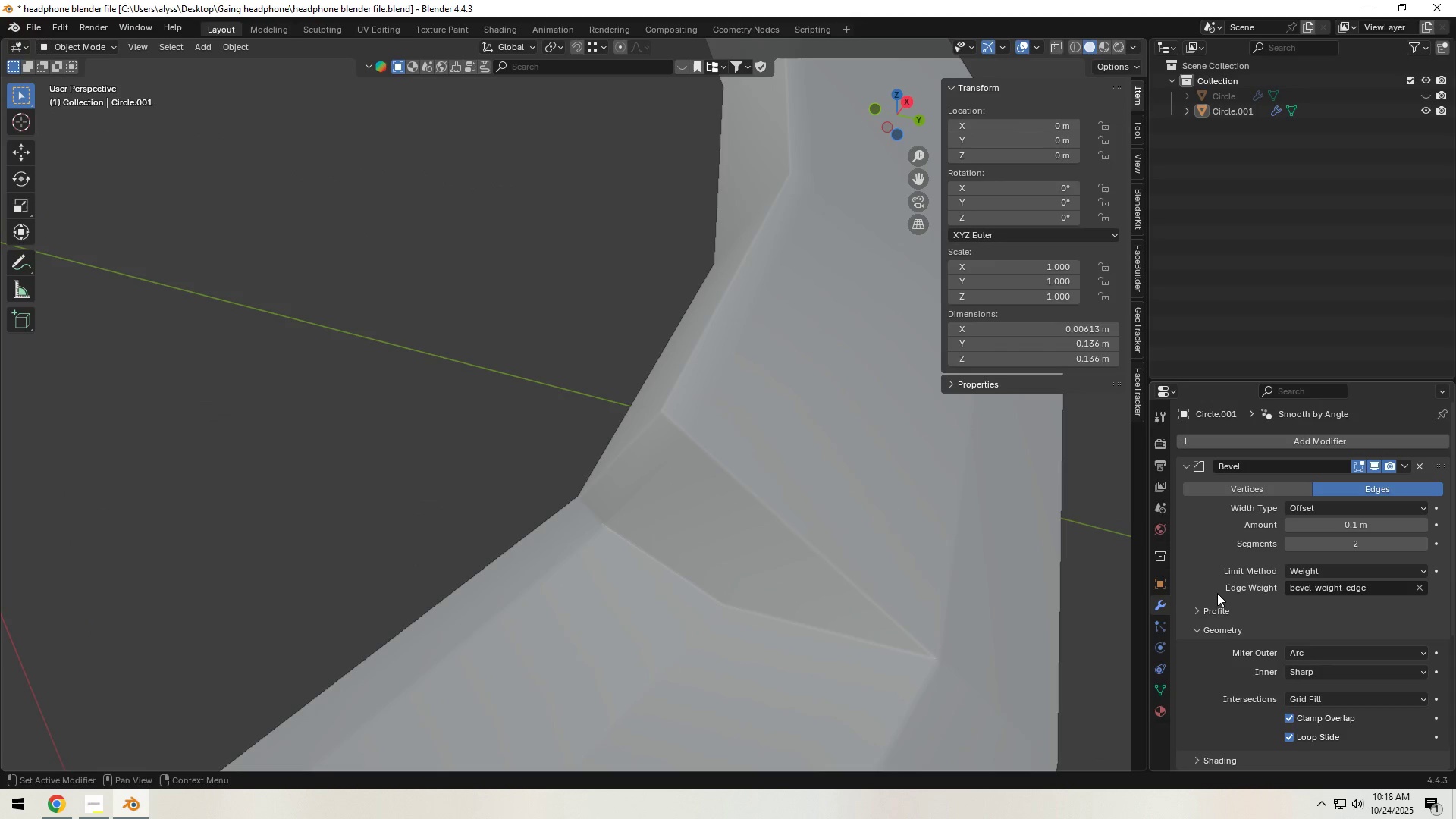 
scroll: coordinate [1217, 604], scroll_direction: down, amount: 4.0
 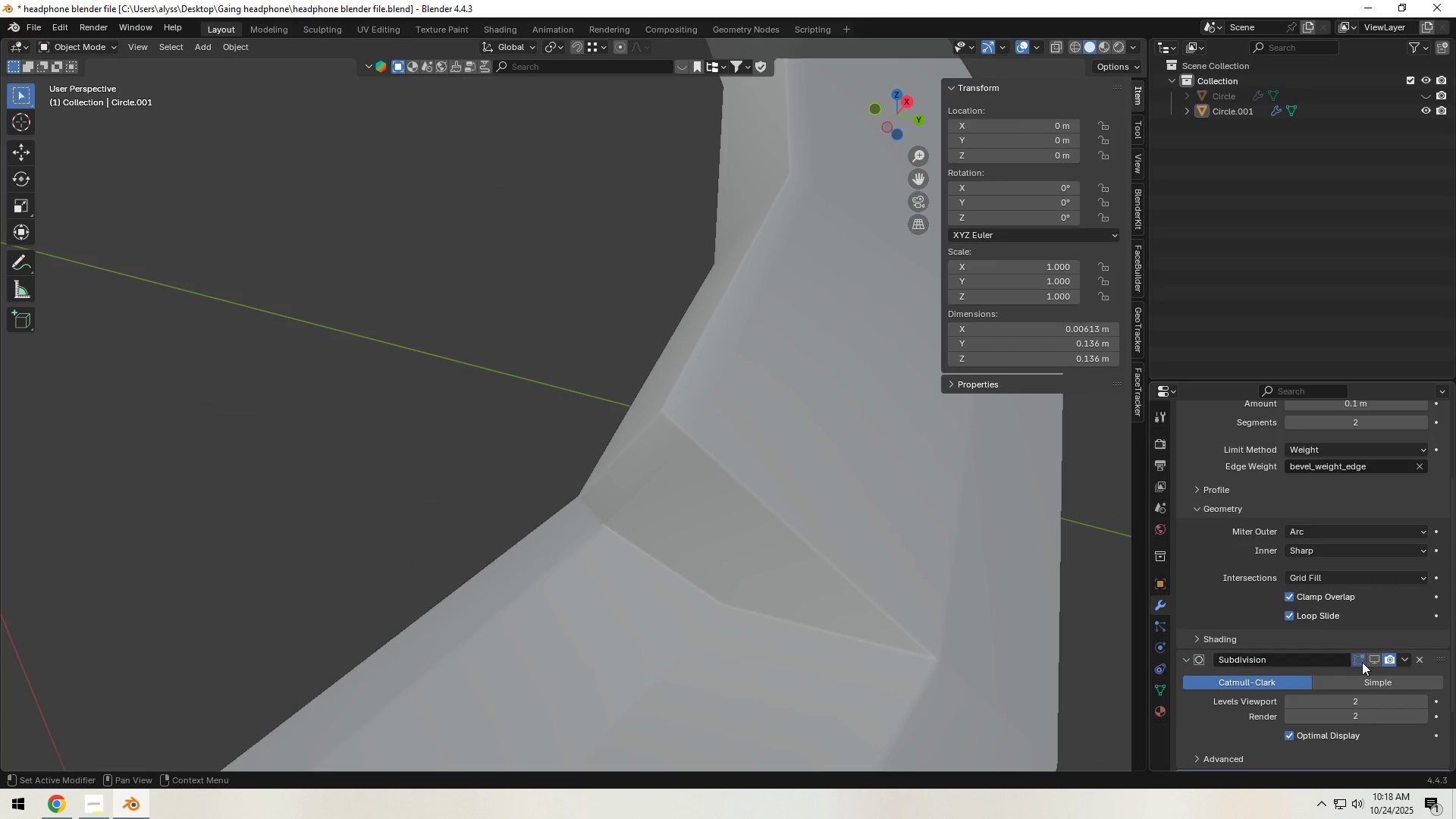 
left_click([1382, 661])
 